 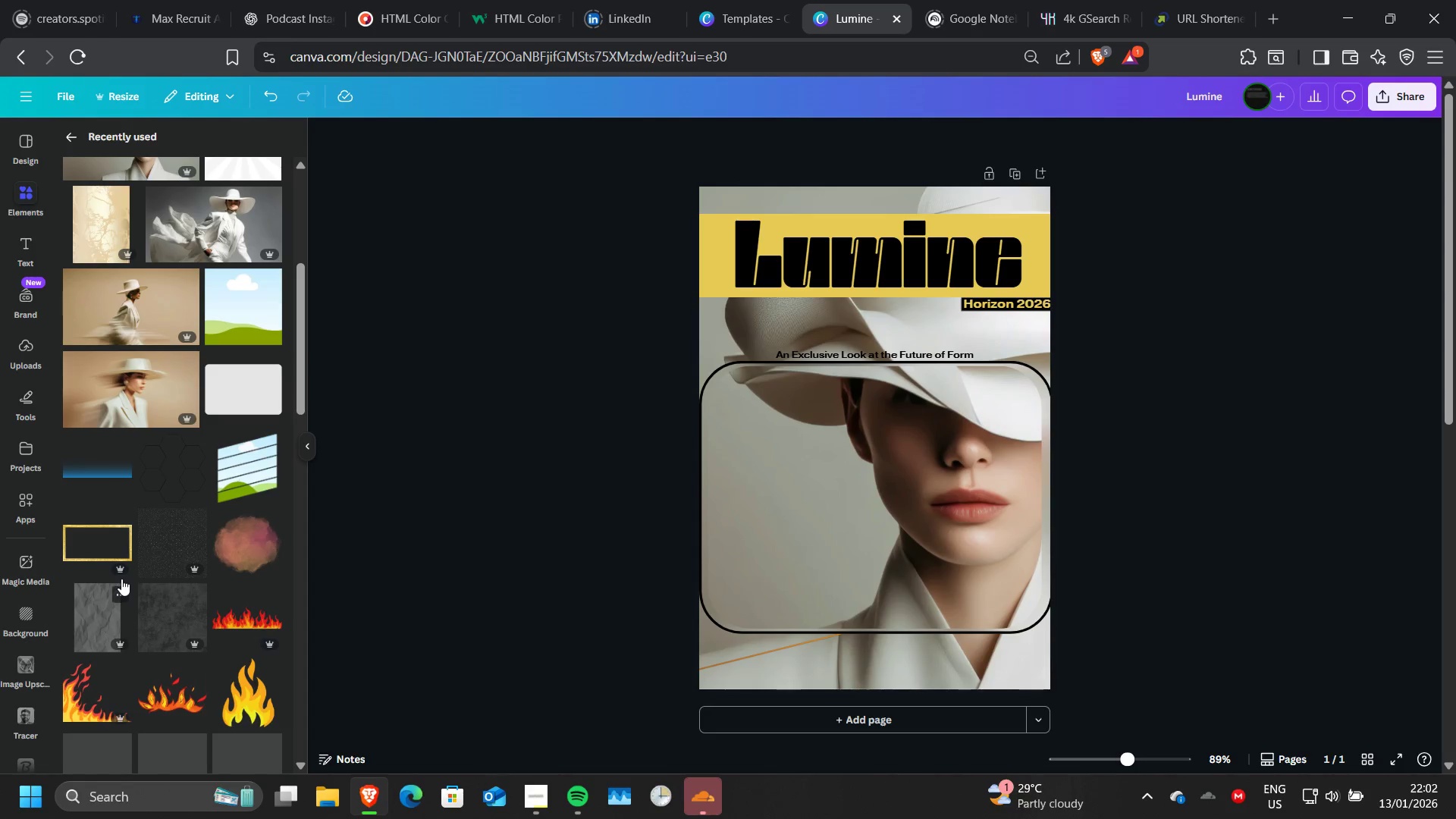 
scroll: coordinate [121, 579], scroll_direction: down, amount: 1.0
 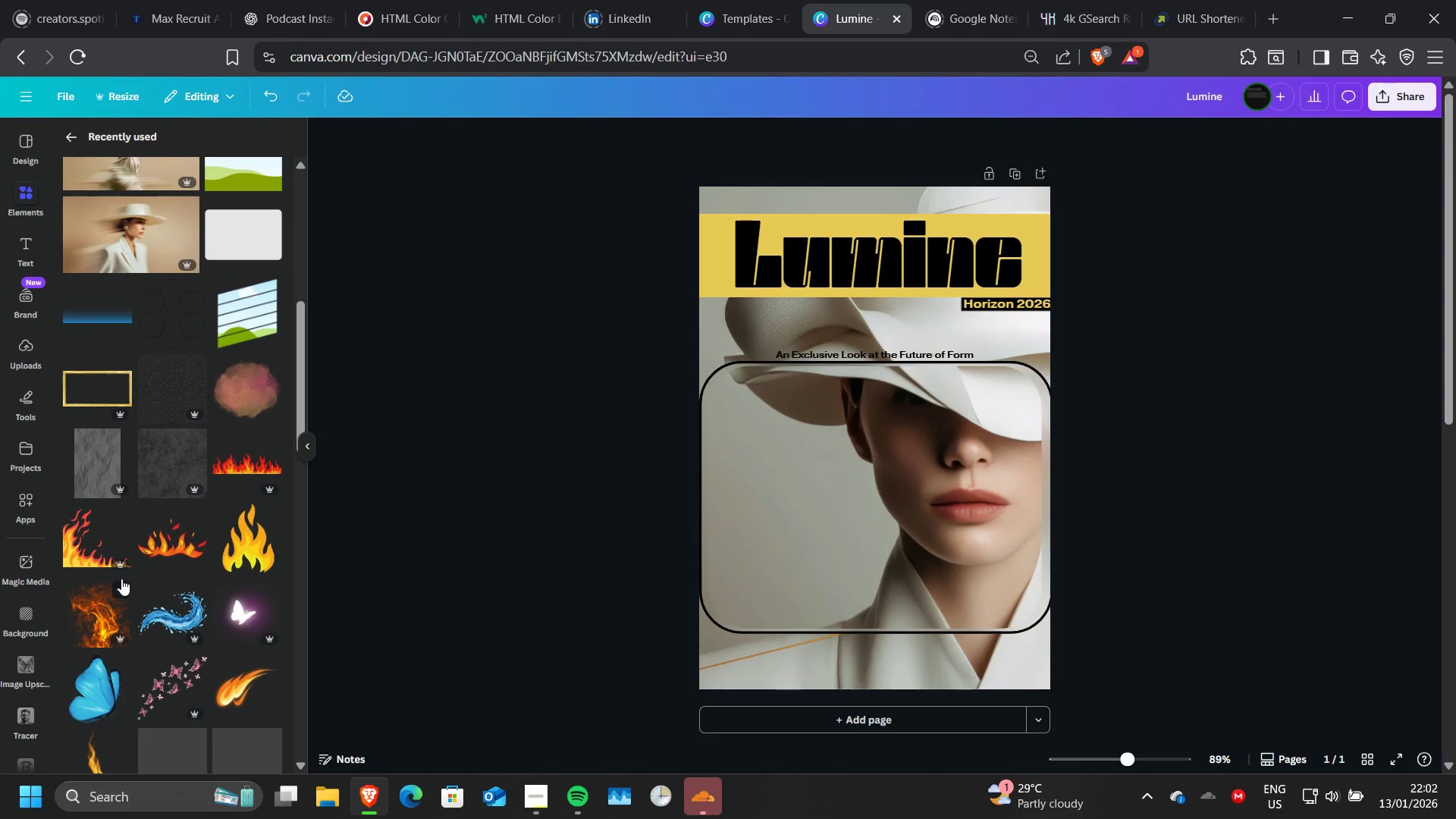 
scroll: coordinate [121, 579], scroll_direction: up, amount: 6.0
 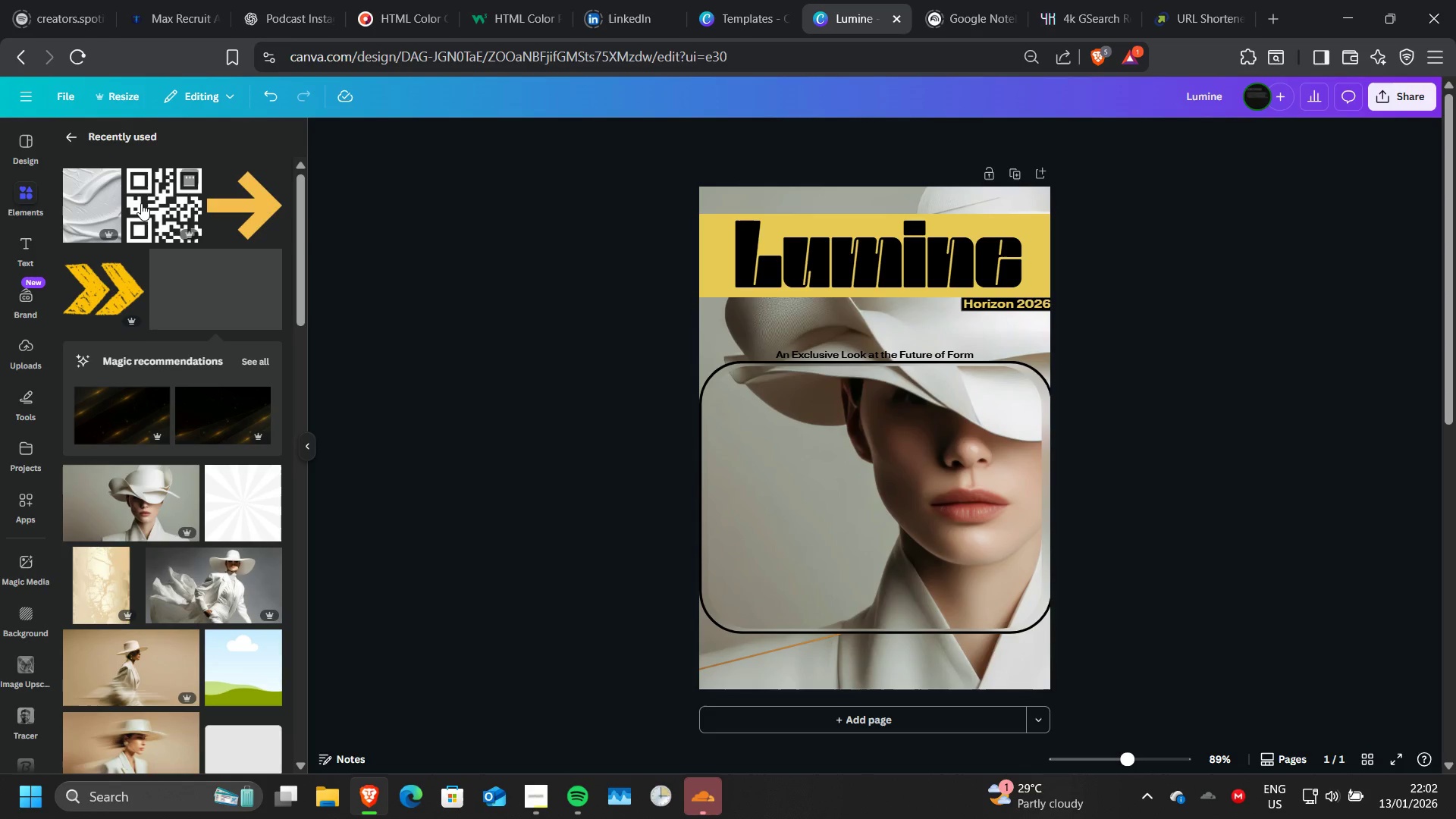 
left_click([141, 203])
 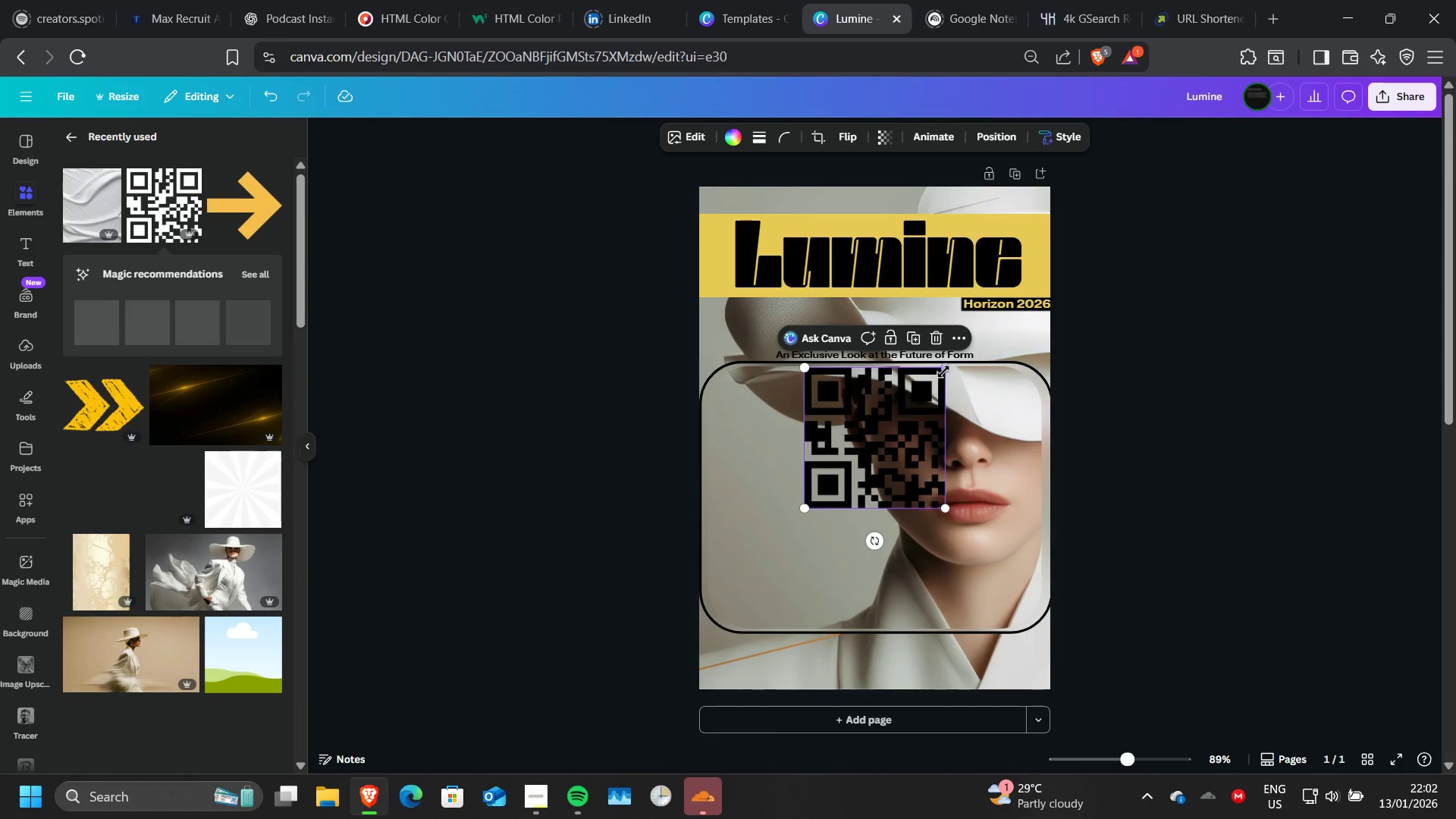 
left_click_drag(start_coordinate=[943, 370], to_coordinate=[843, 456])
 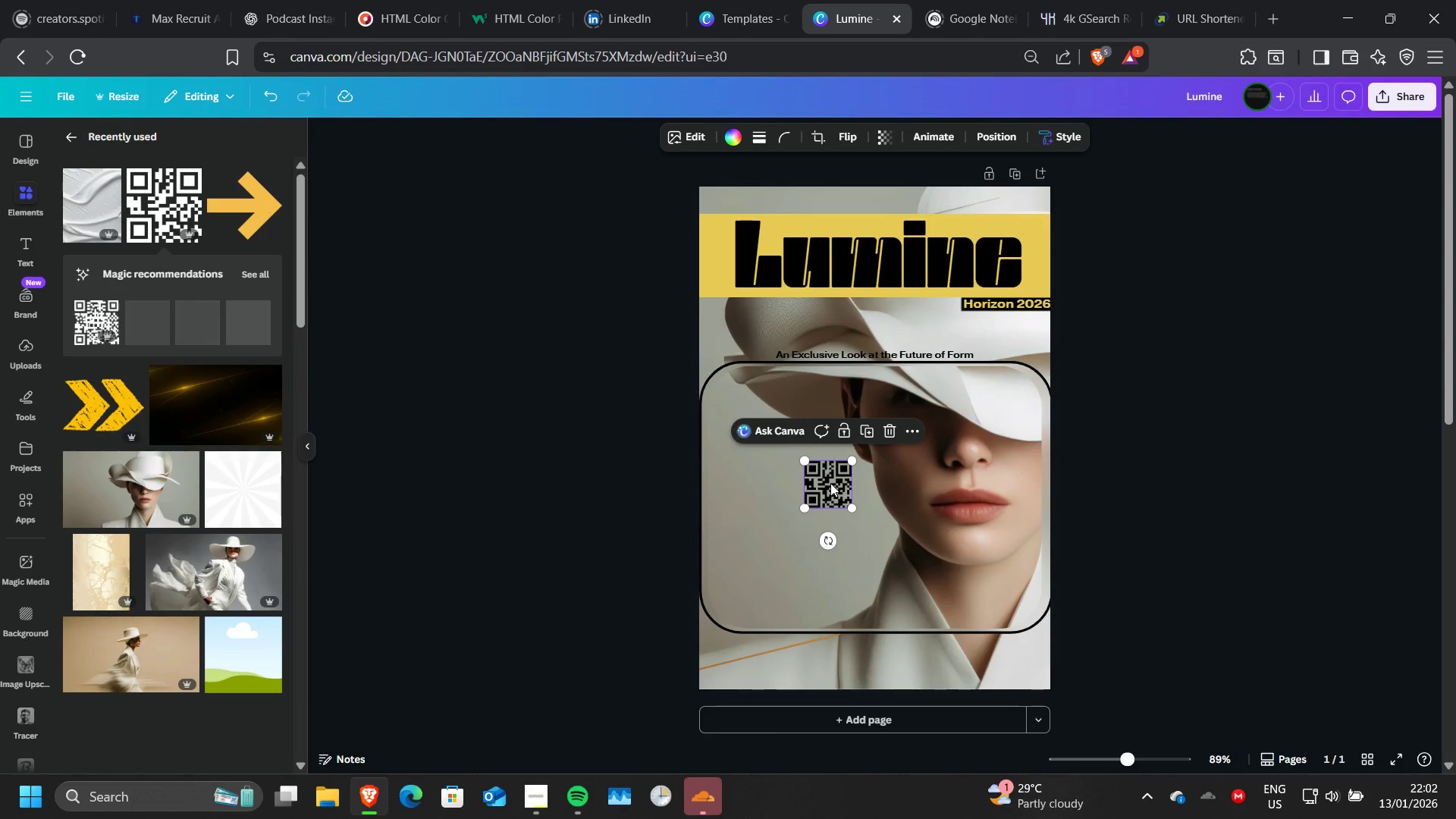 
left_click_drag(start_coordinate=[830, 483], to_coordinate=[1025, 661])
 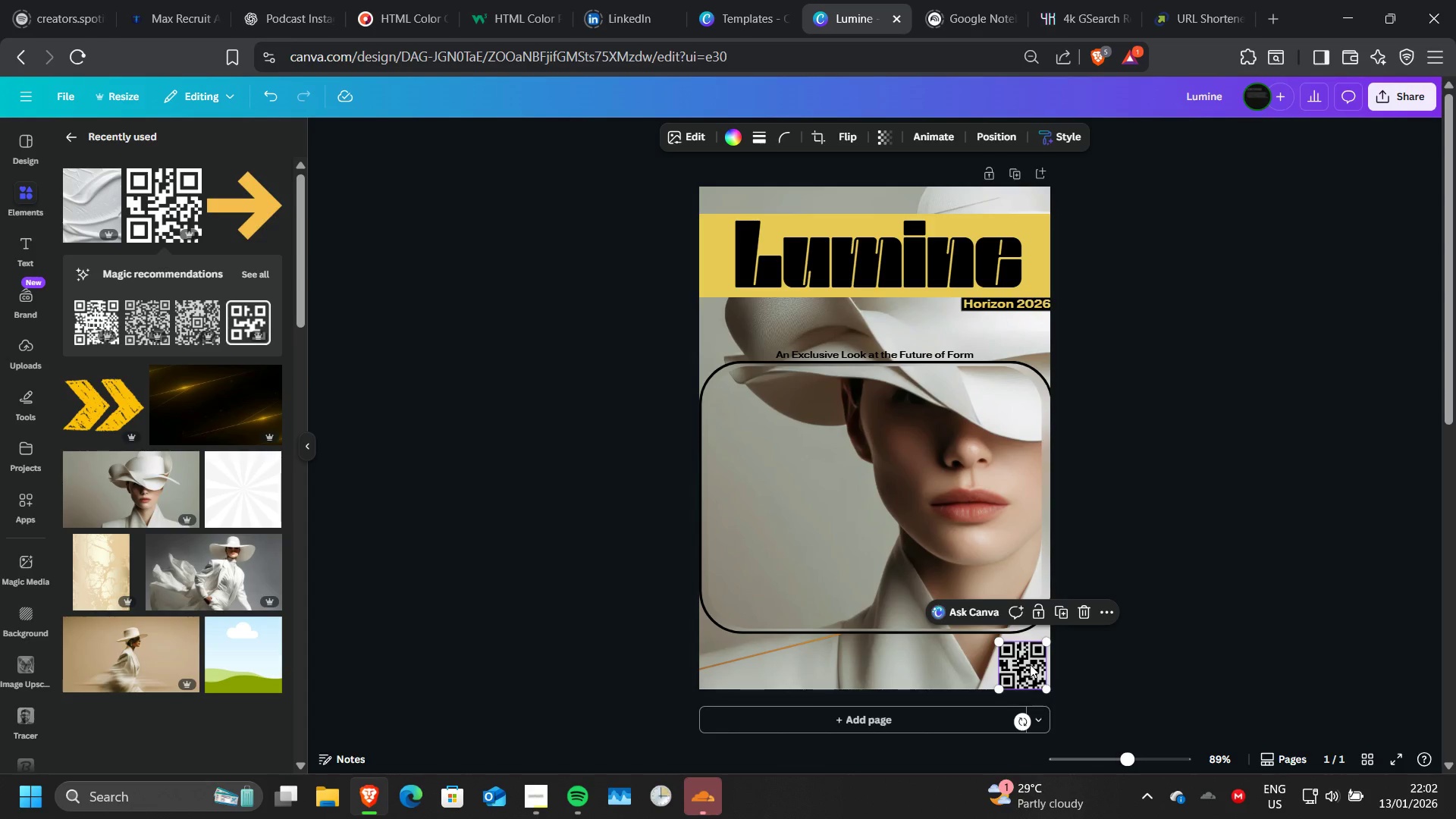 
key(ArrowUp)
 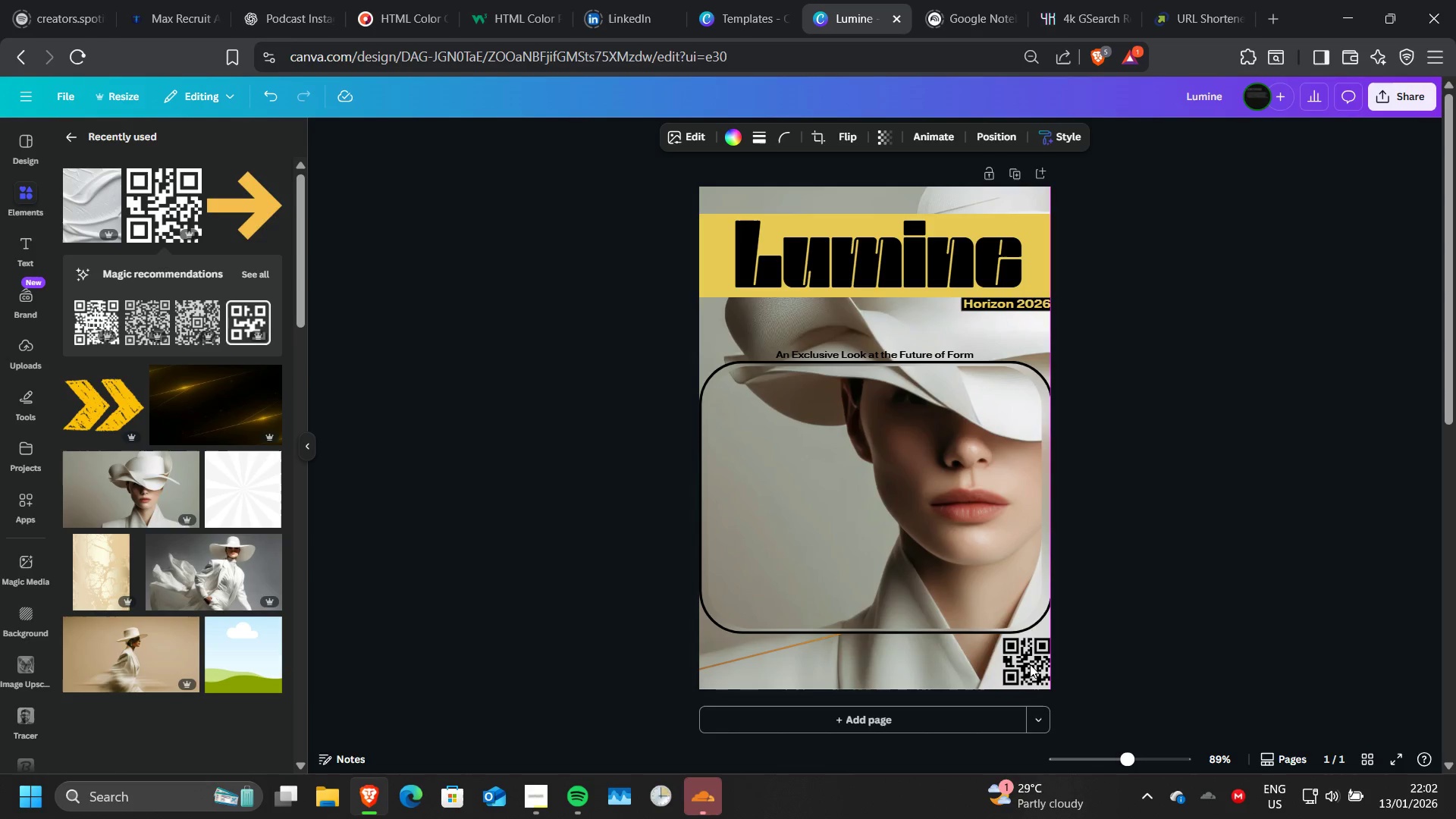 
key(ArrowRight)
 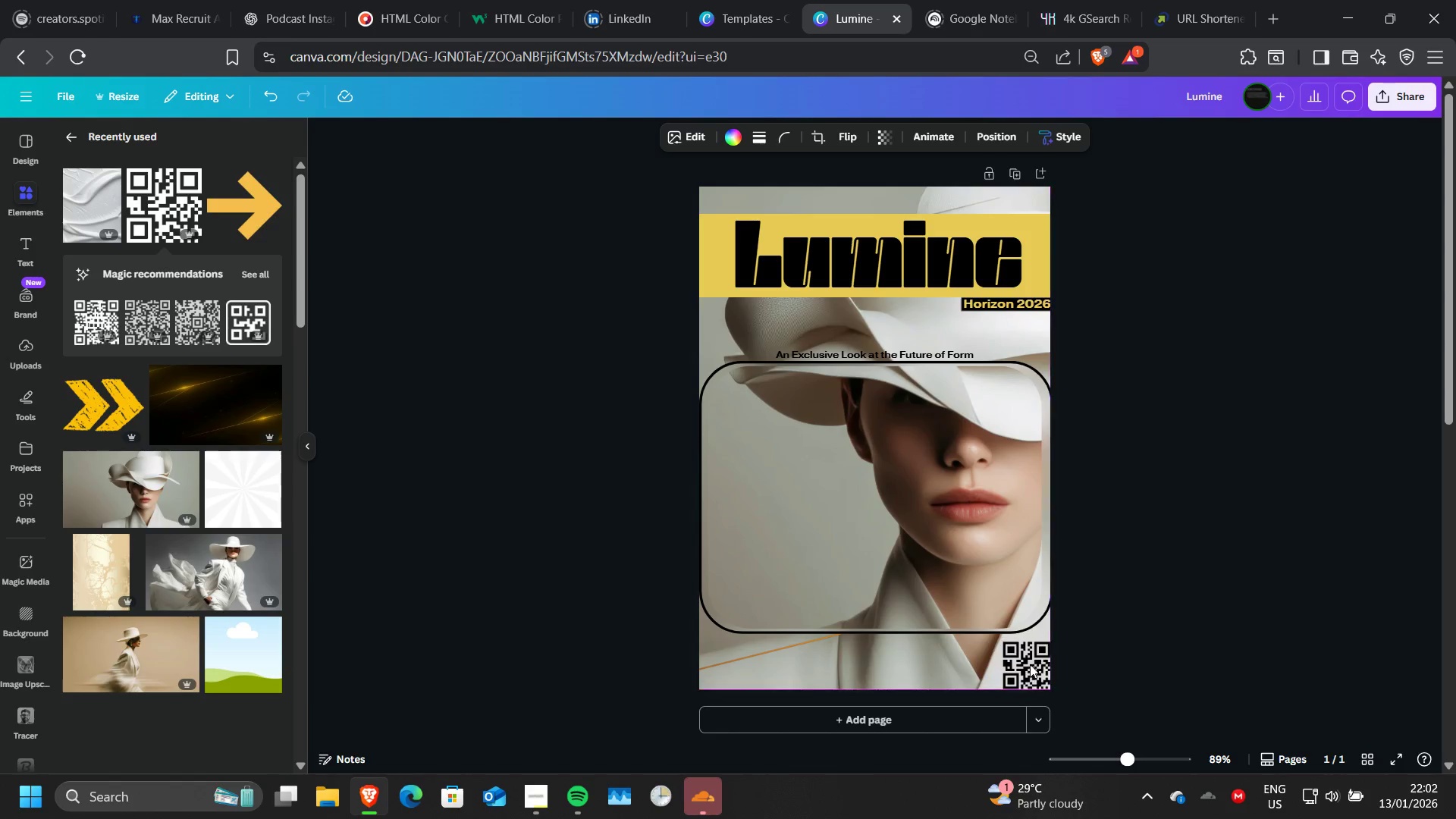 
key(ArrowDown)
 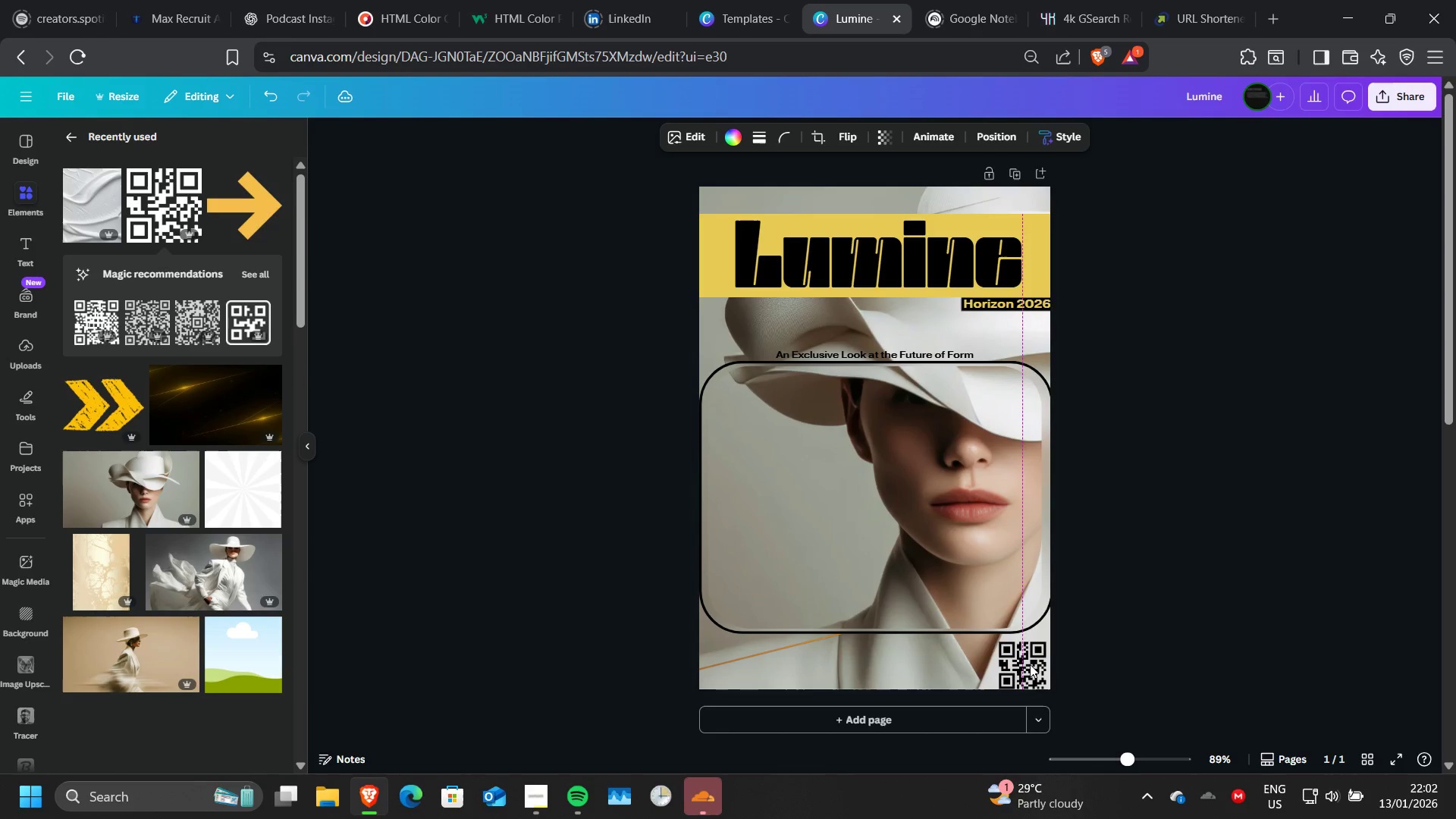 
key(ArrowLeft)
 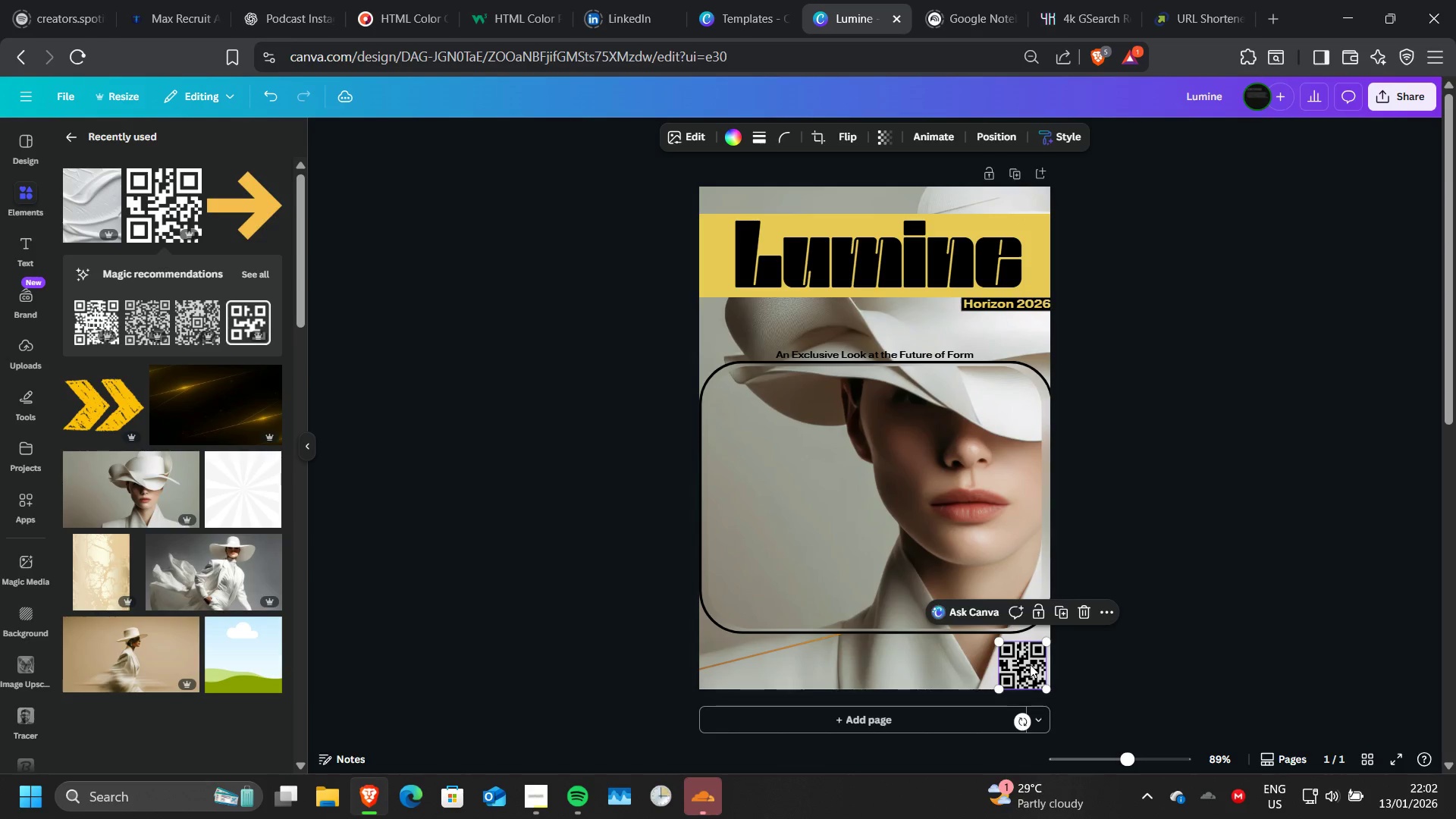 
key(ArrowRight)
 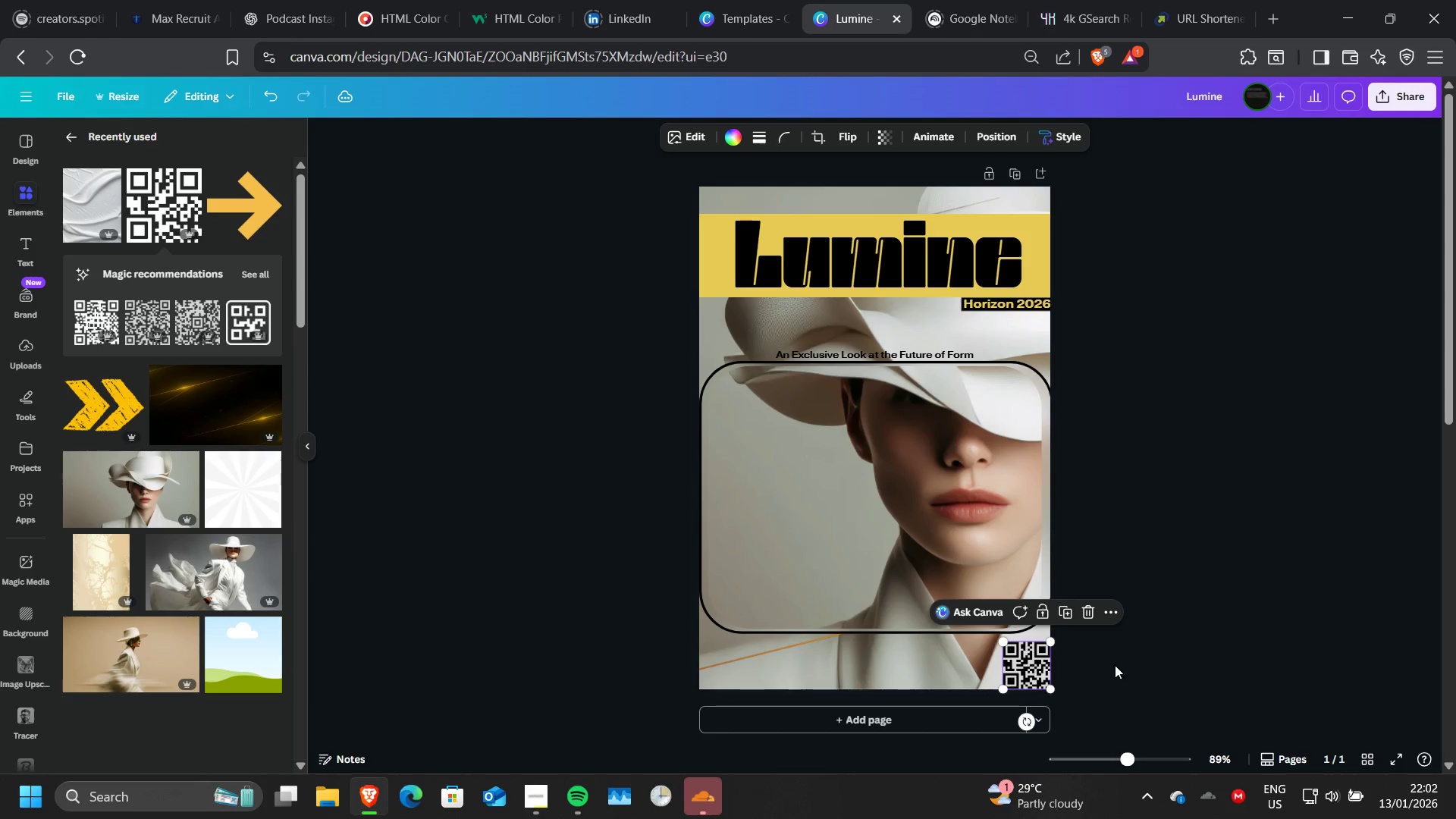 
left_click([1127, 666])
 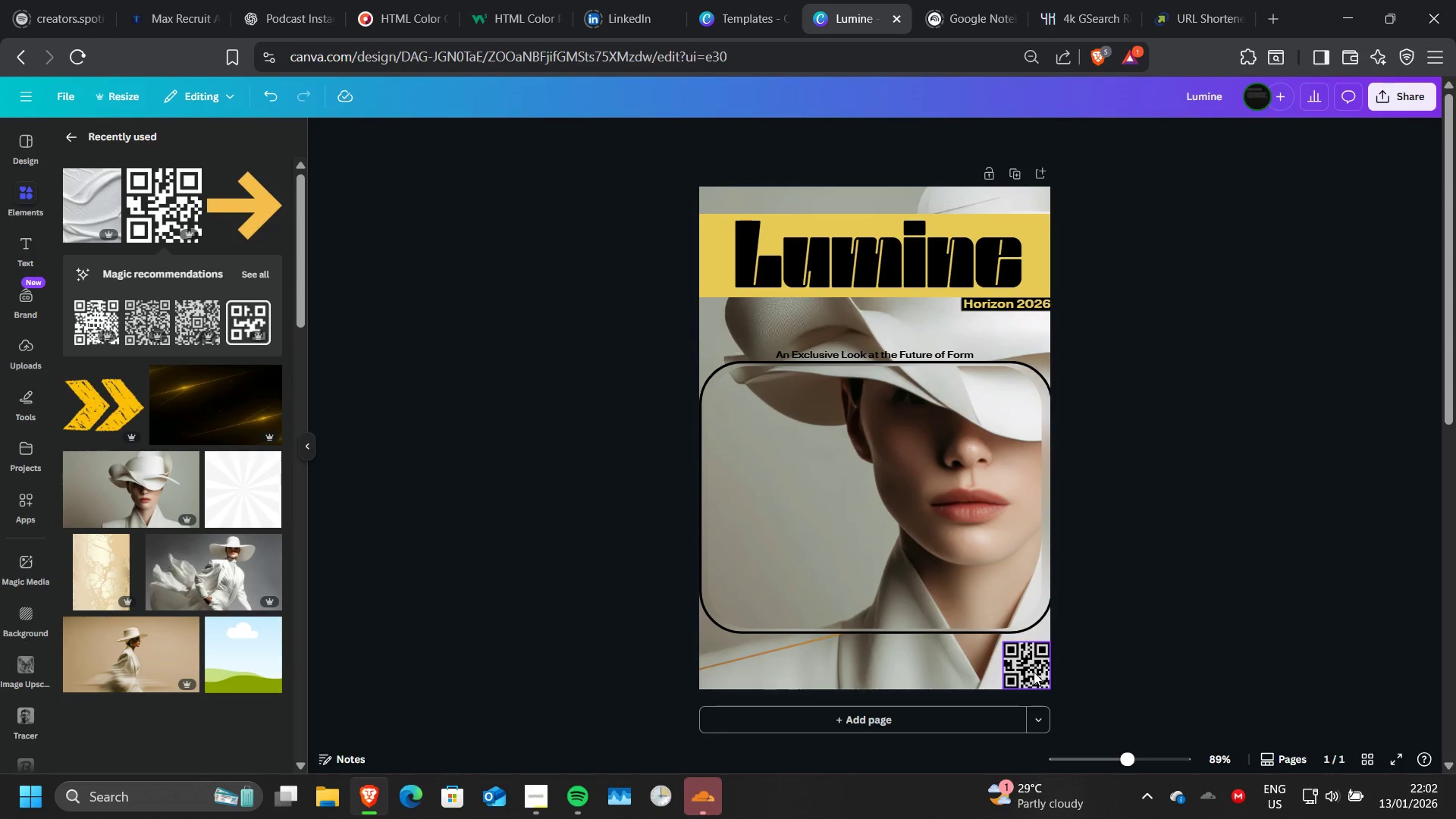 
left_click([1034, 672])
 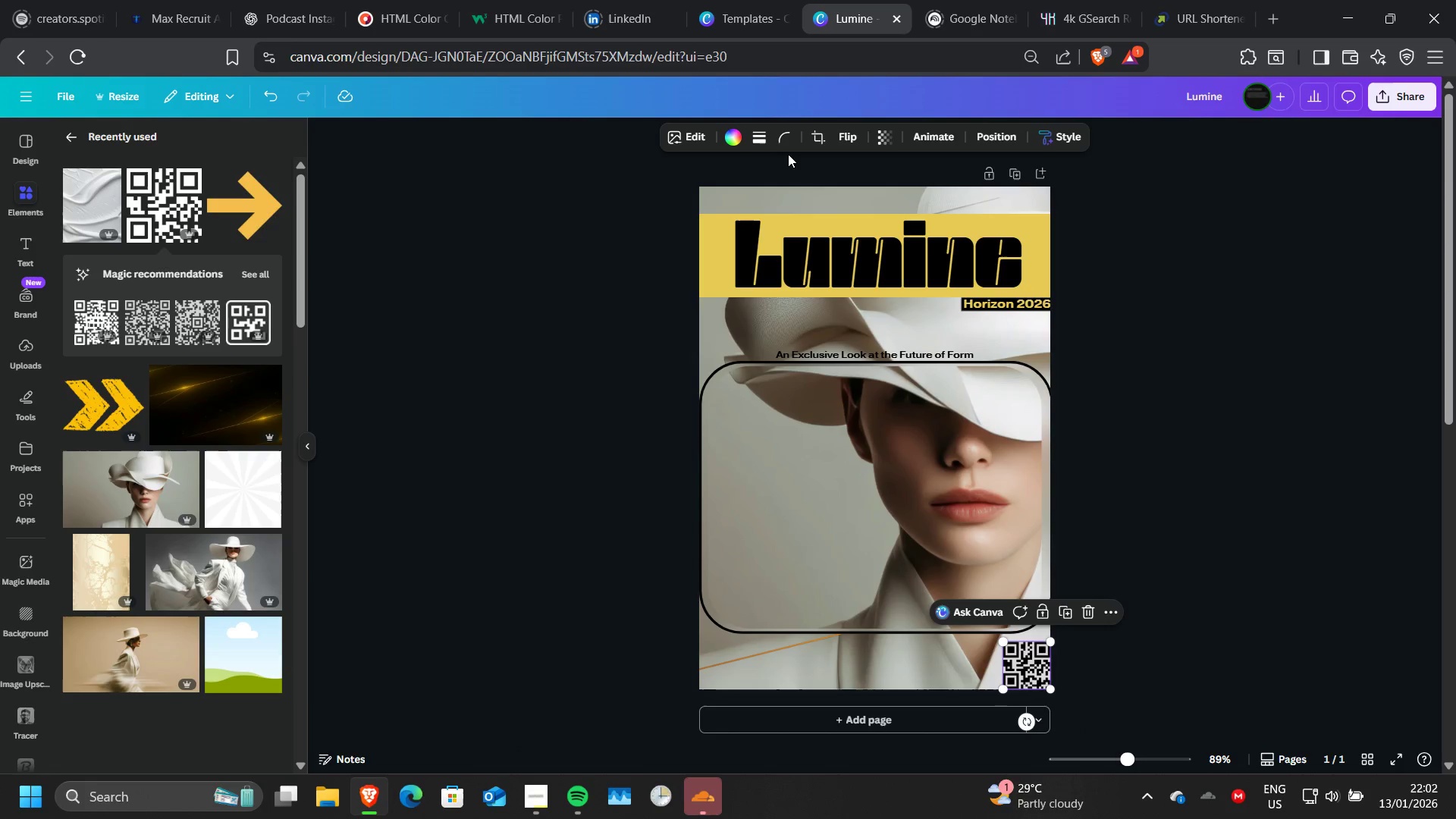 
left_click([786, 145])
 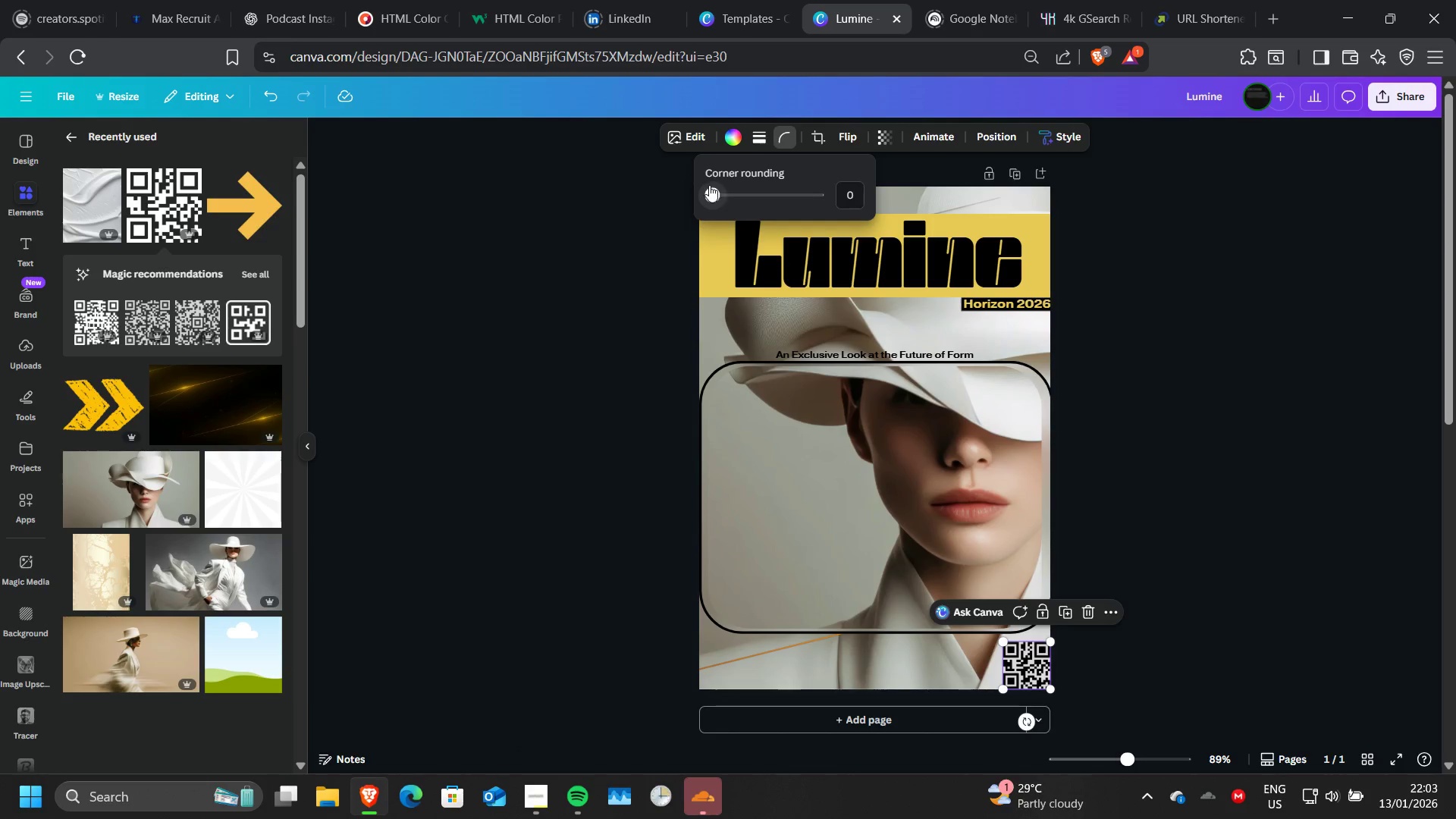 
left_click_drag(start_coordinate=[709, 185], to_coordinate=[726, 190])
 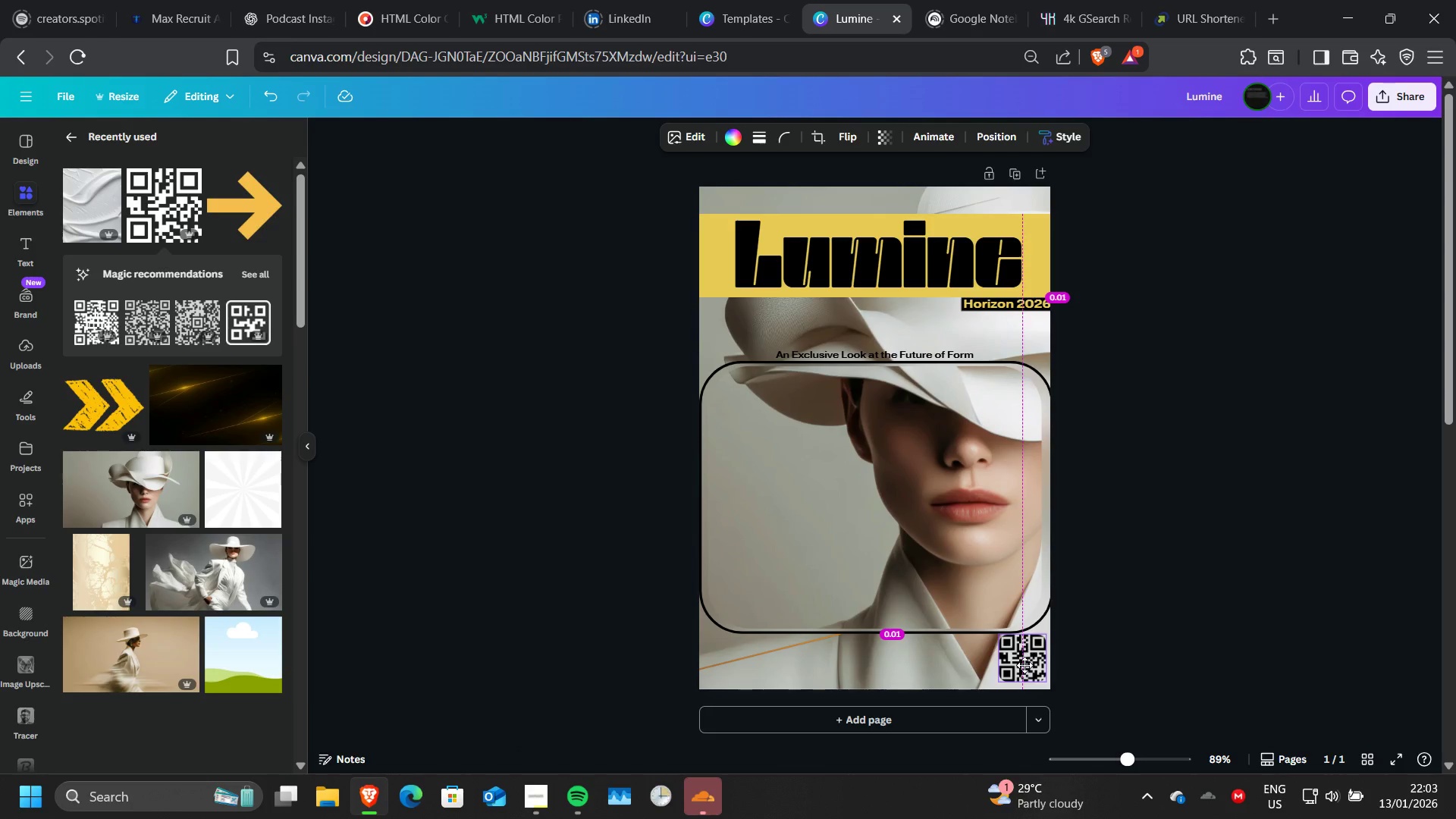 
wait(5.97)
 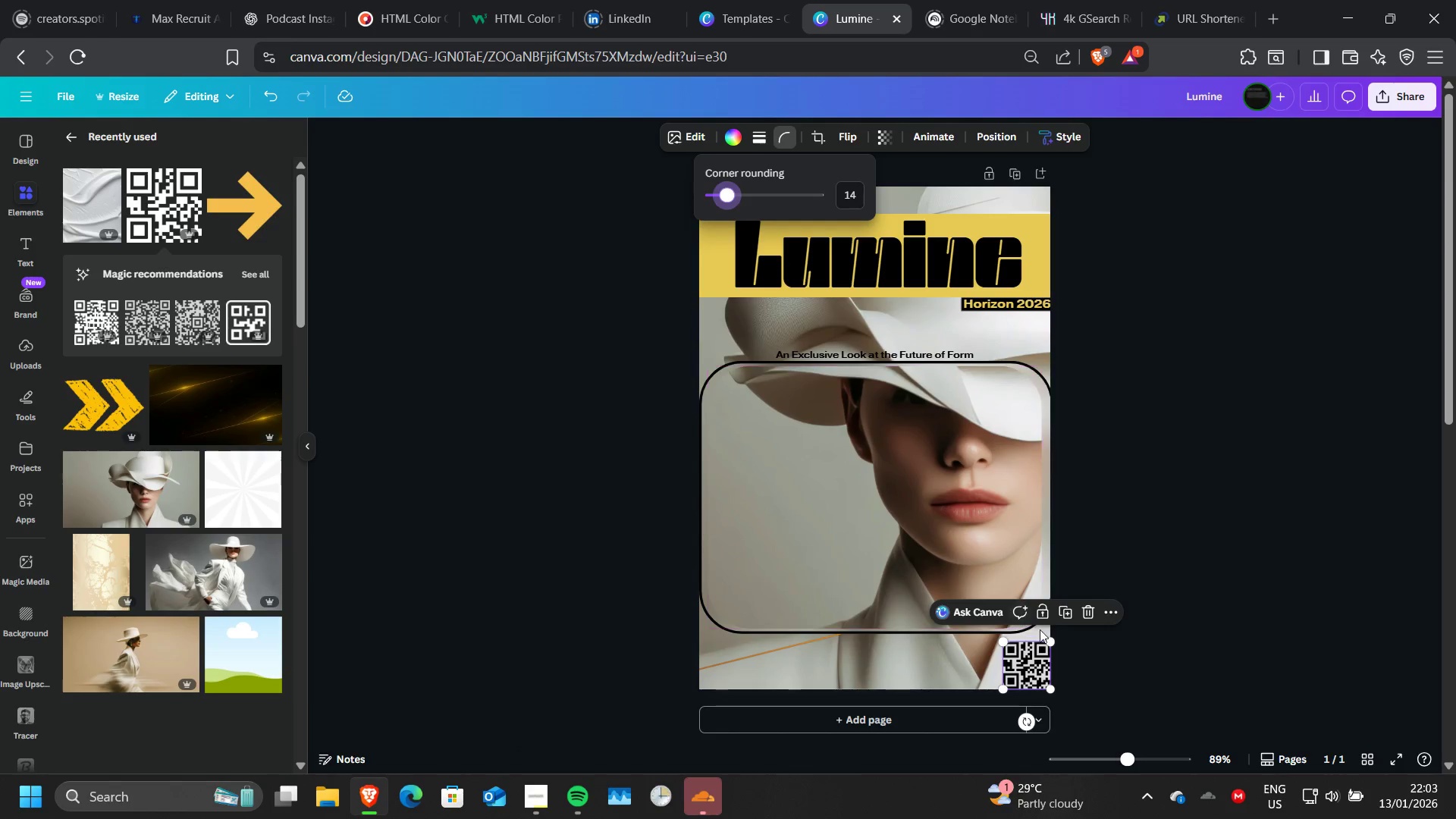 
key(ArrowRight)
 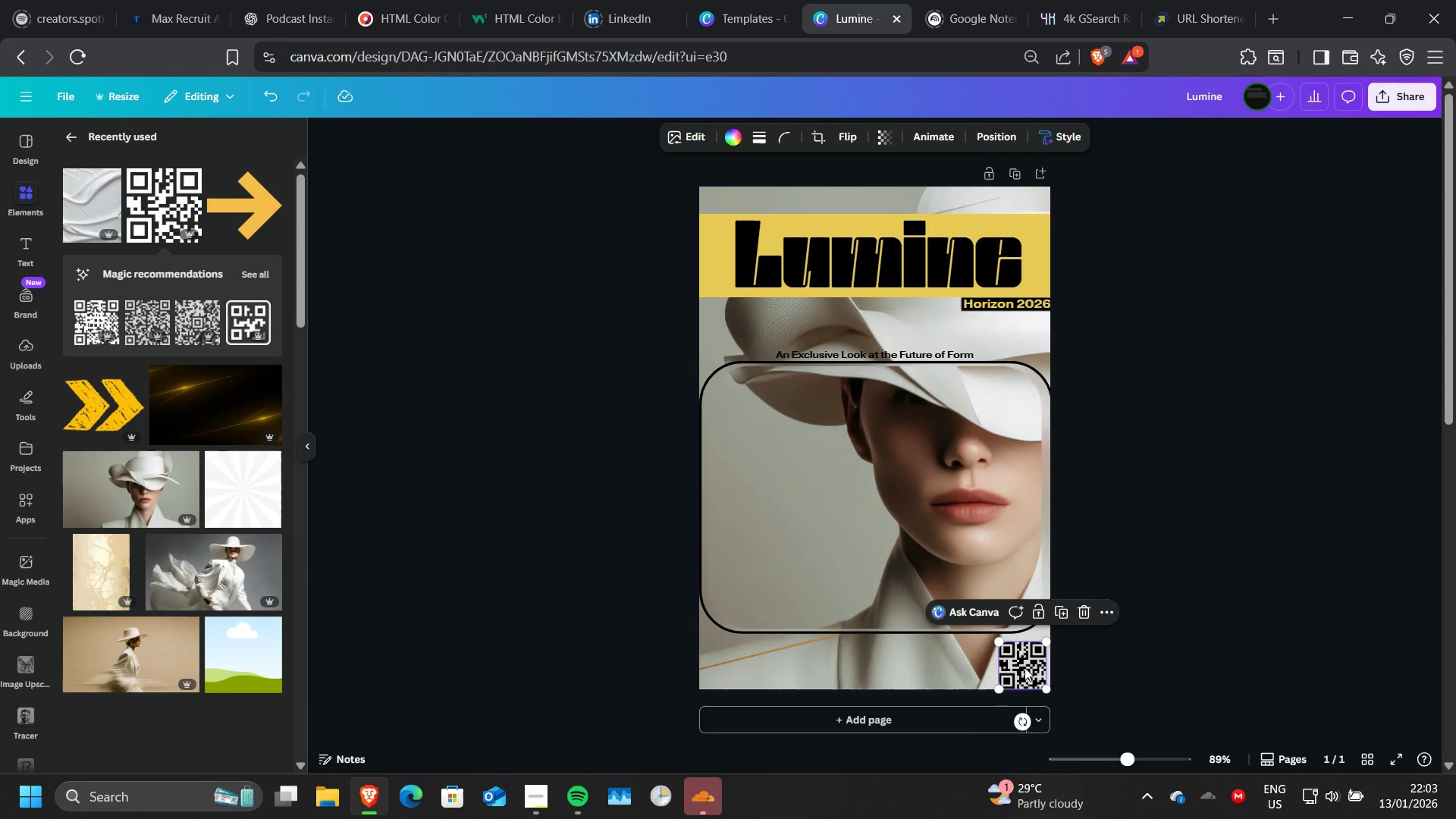 
key(ArrowRight)
 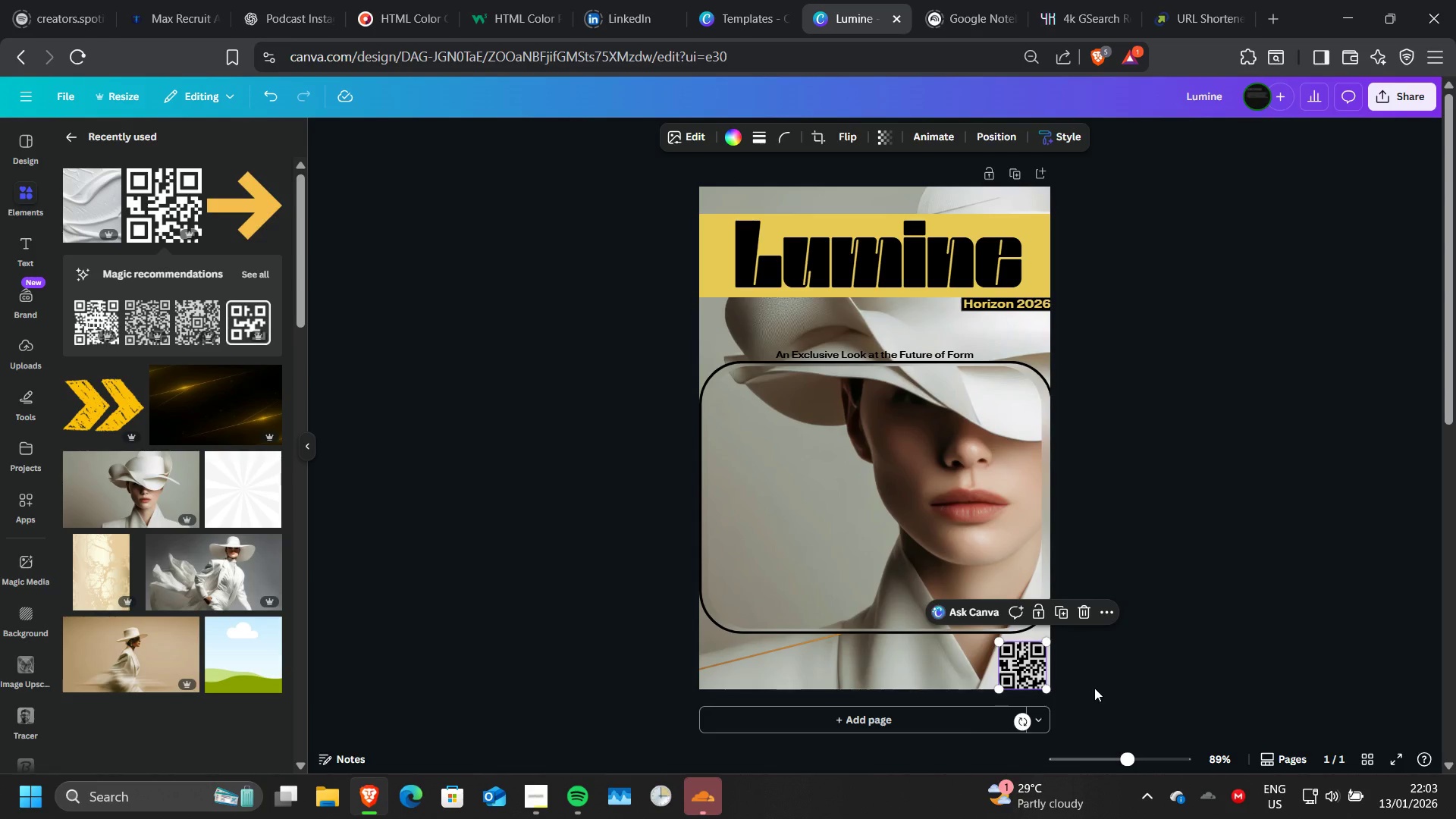 
left_click([1094, 688])
 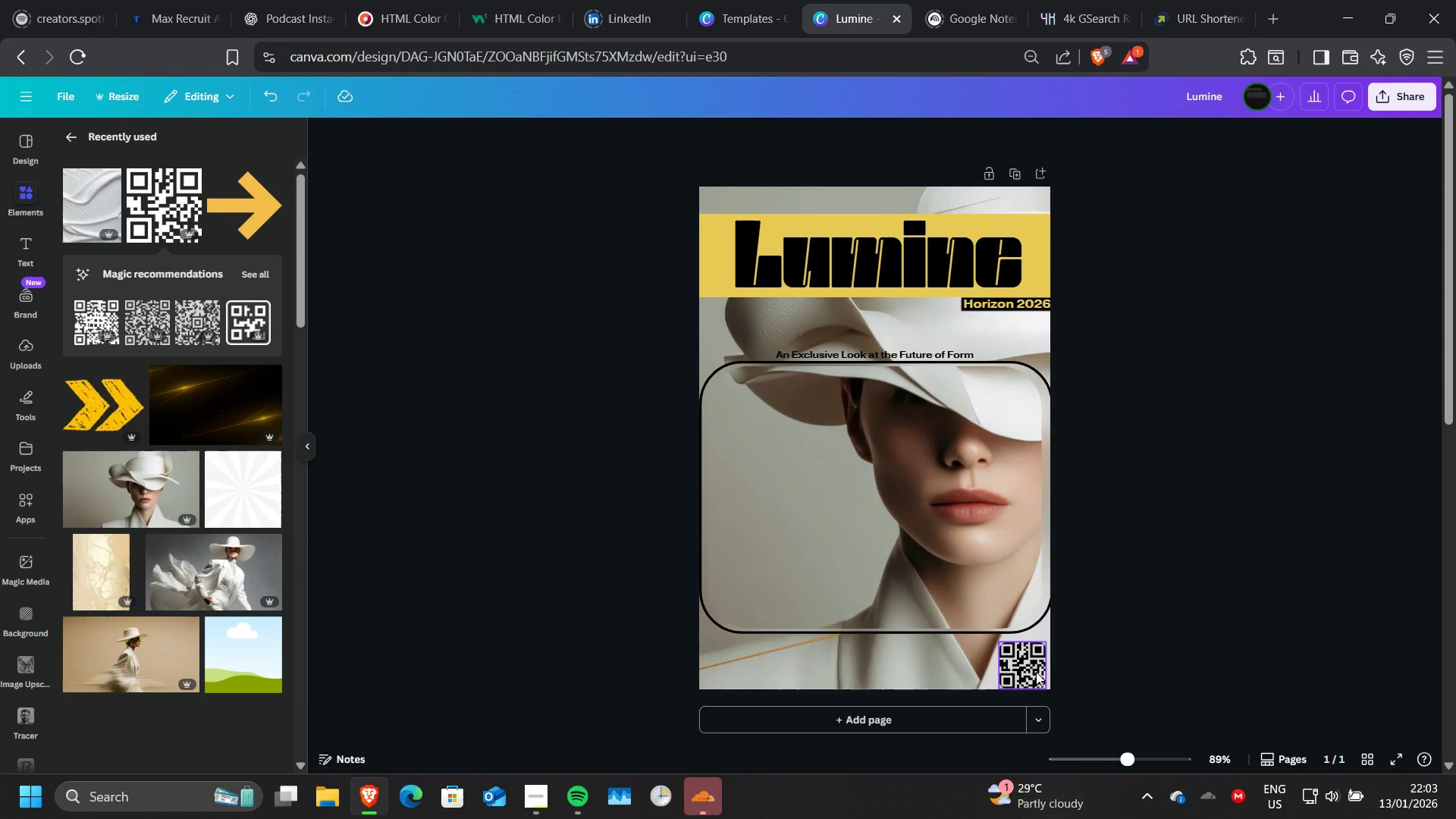 
left_click([1036, 672])
 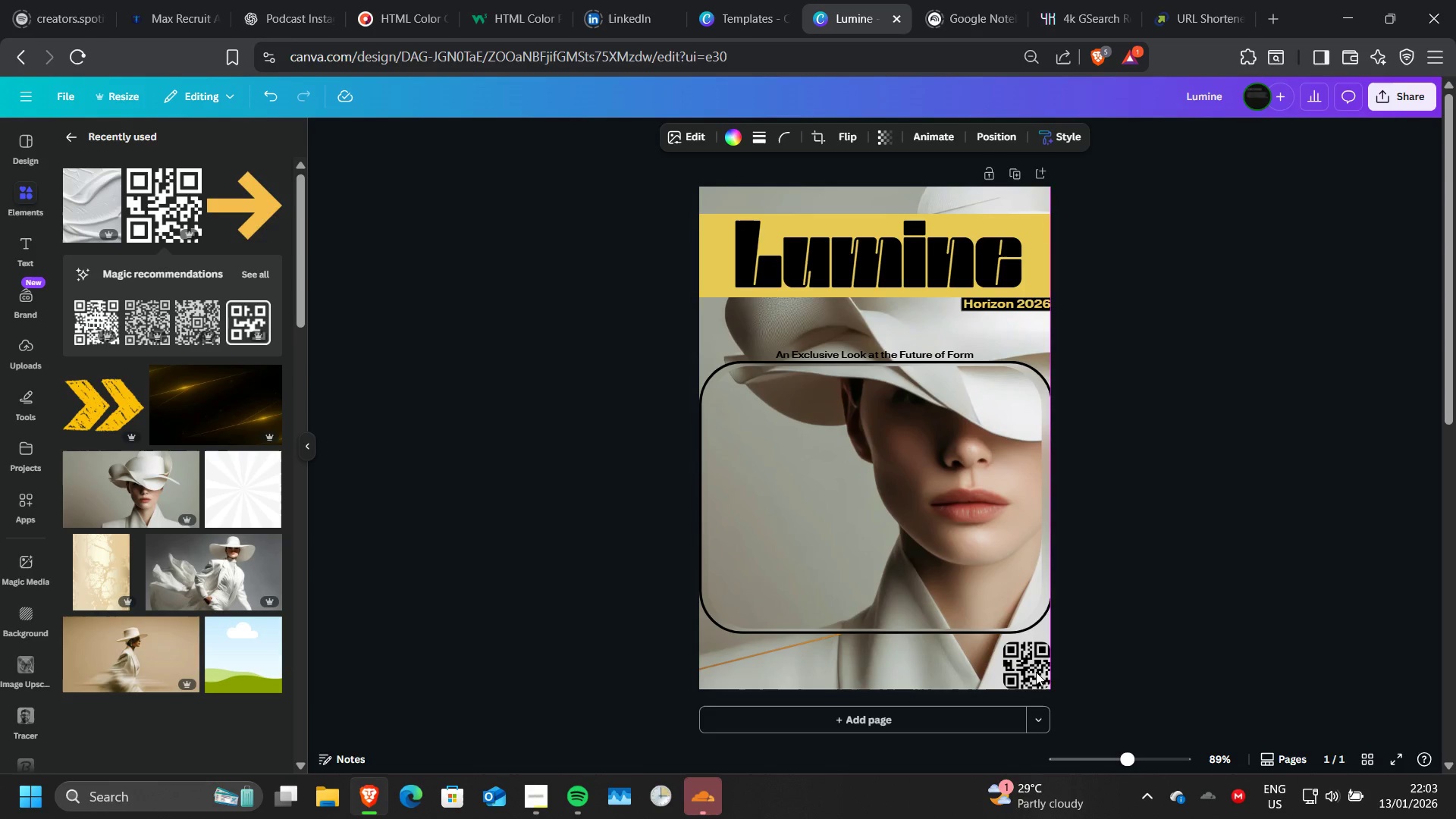 
key(ArrowRight)
 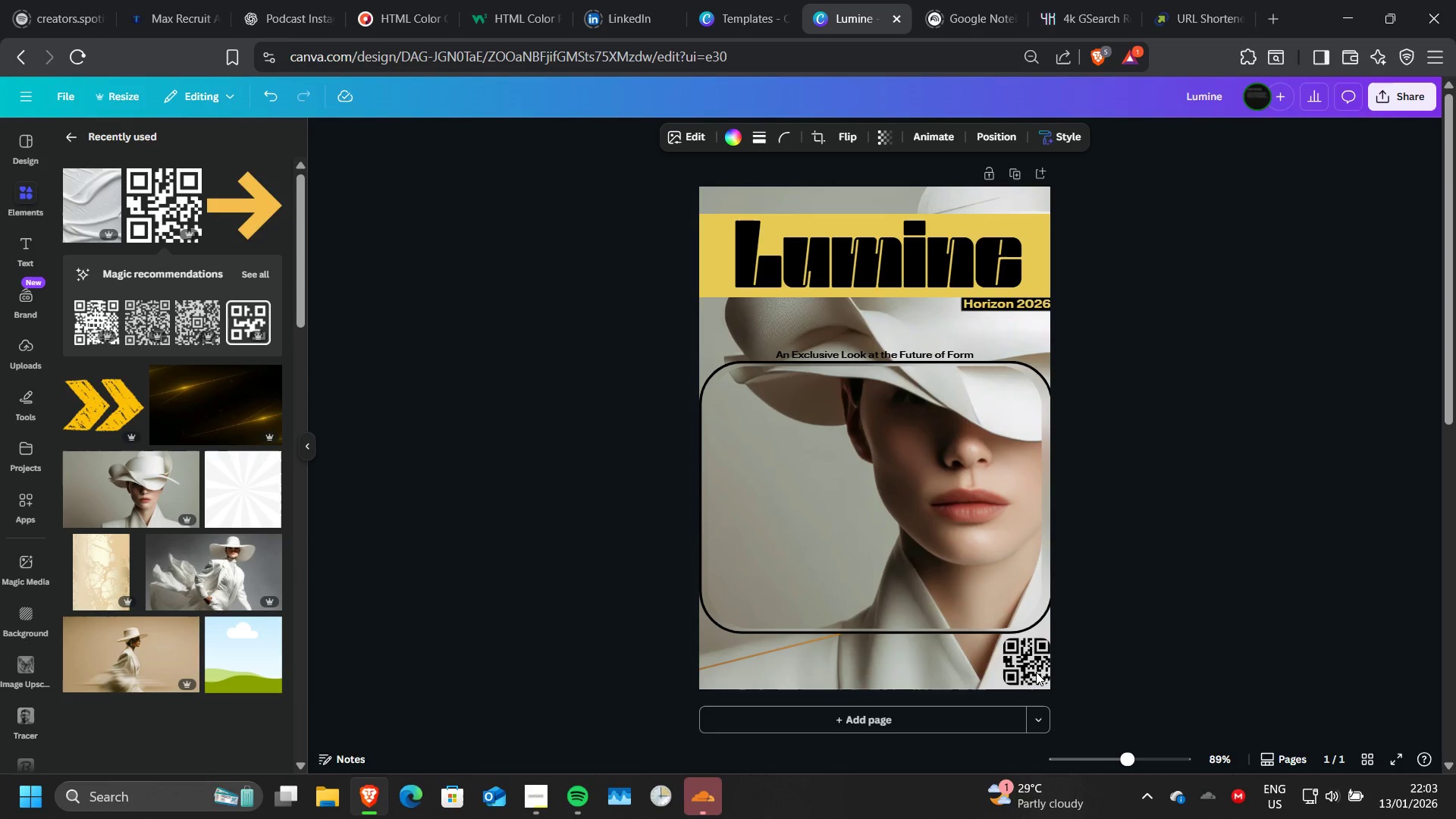 
key(ArrowUp)
 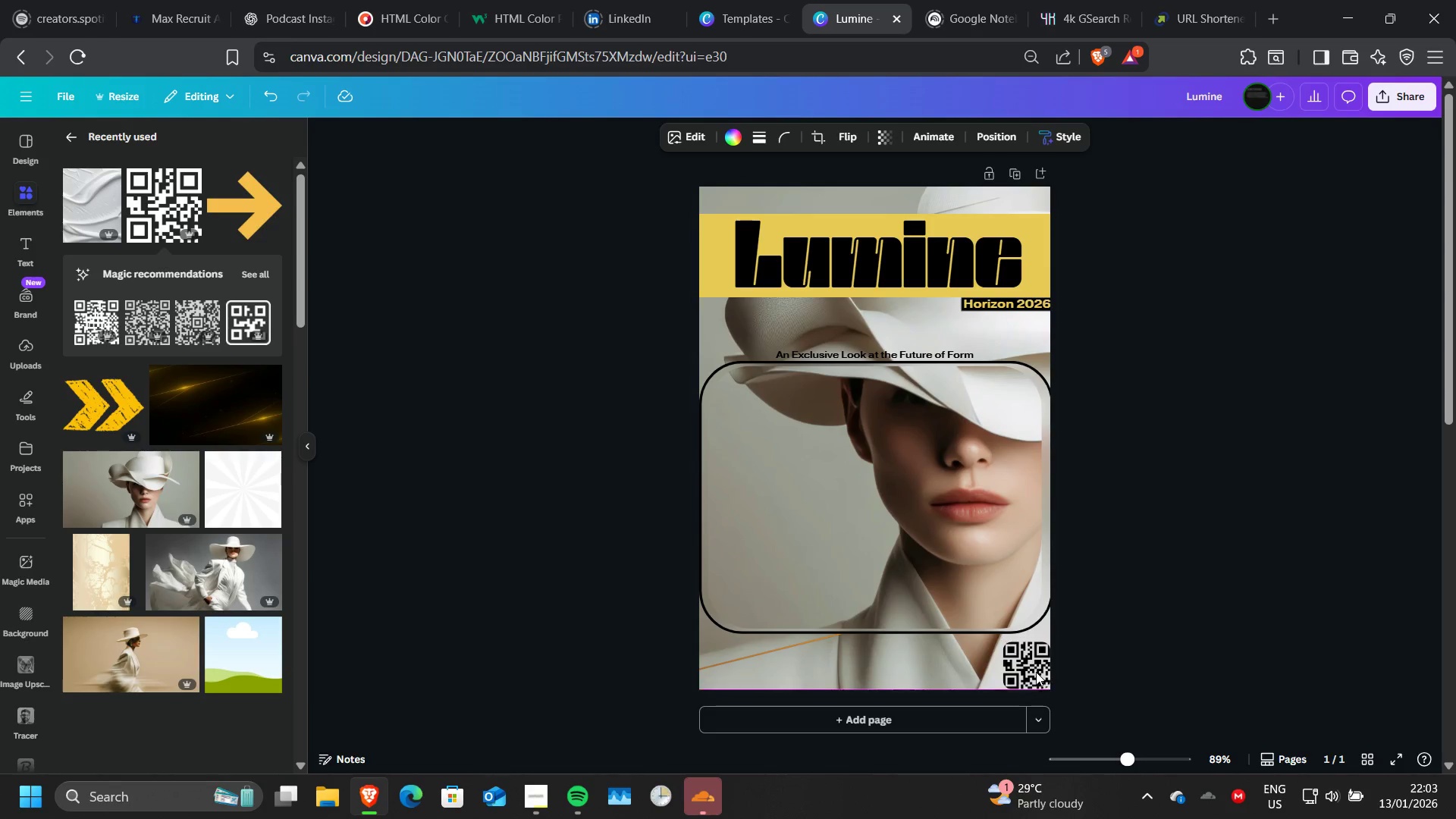 
key(ArrowDown)
 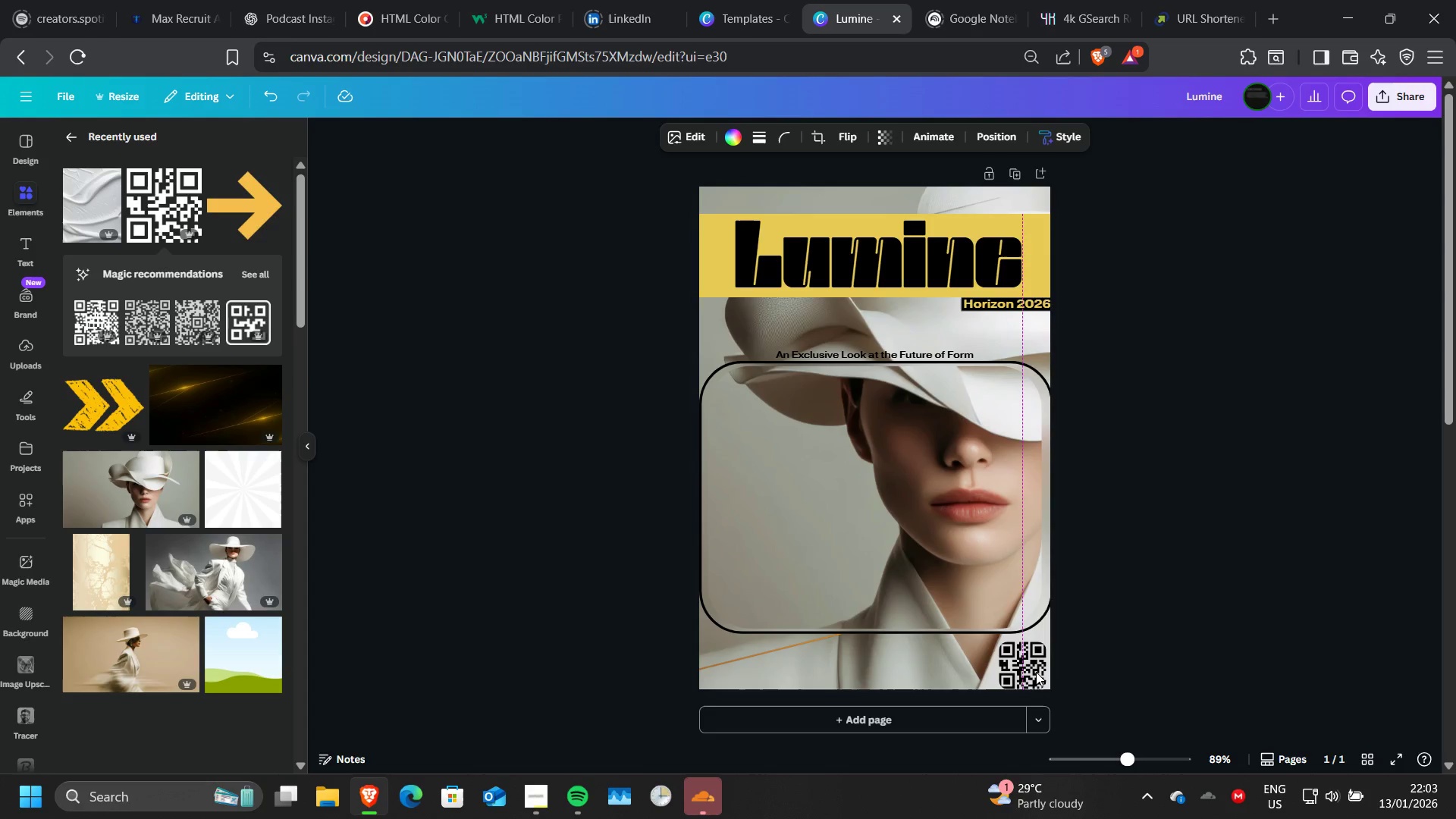 
key(ArrowLeft)
 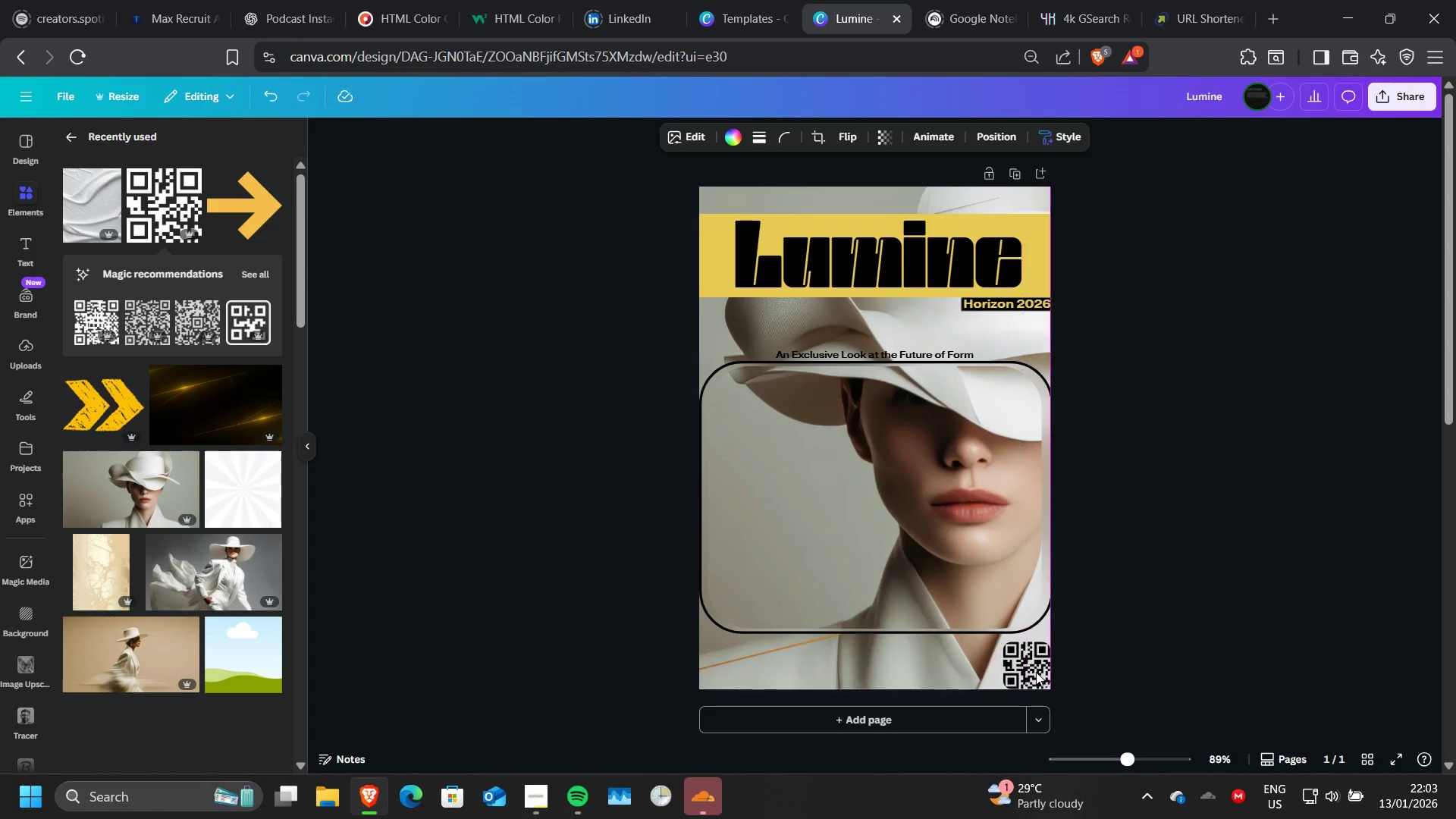 
key(ArrowRight)
 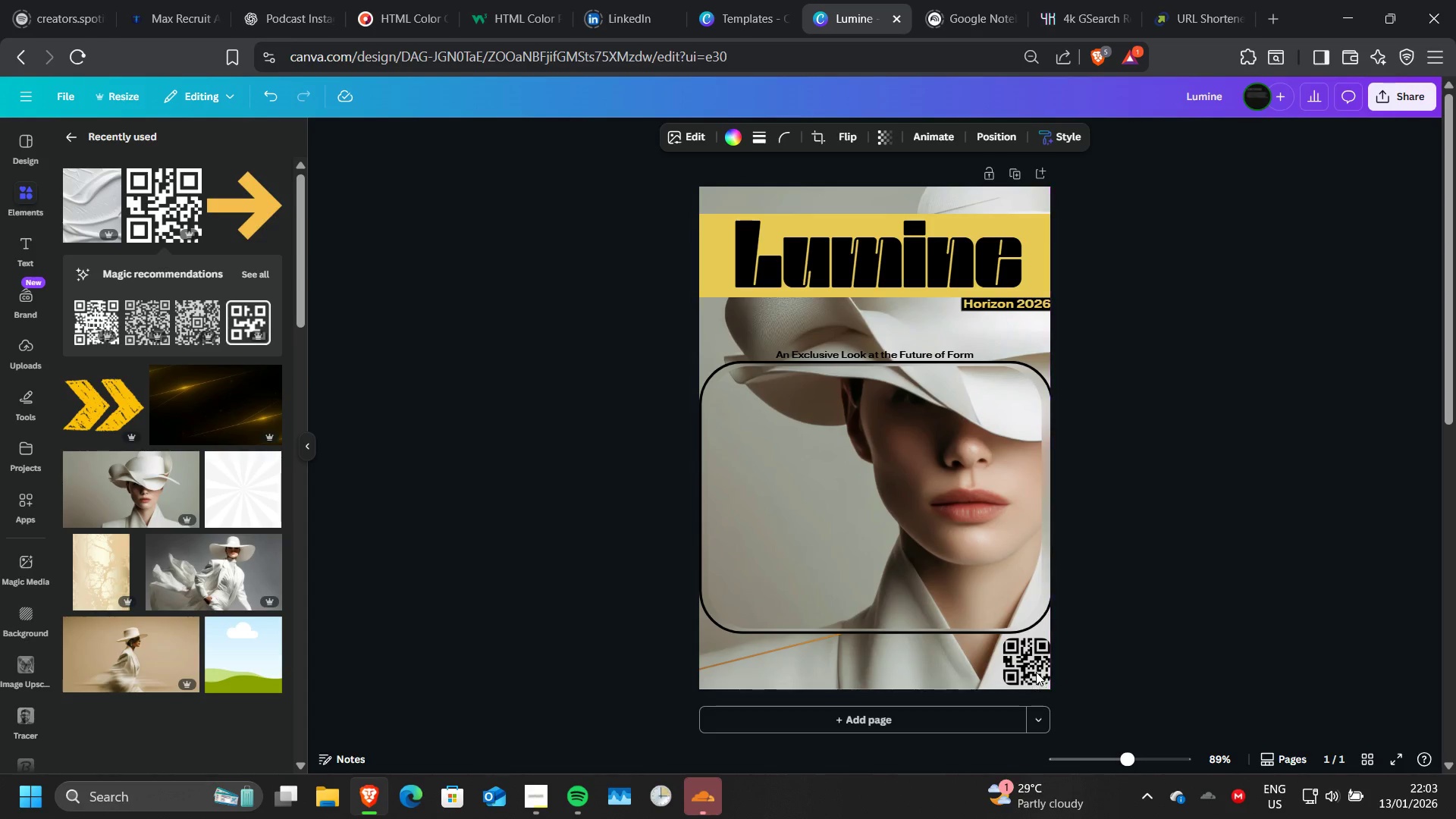 
key(ArrowUp)
 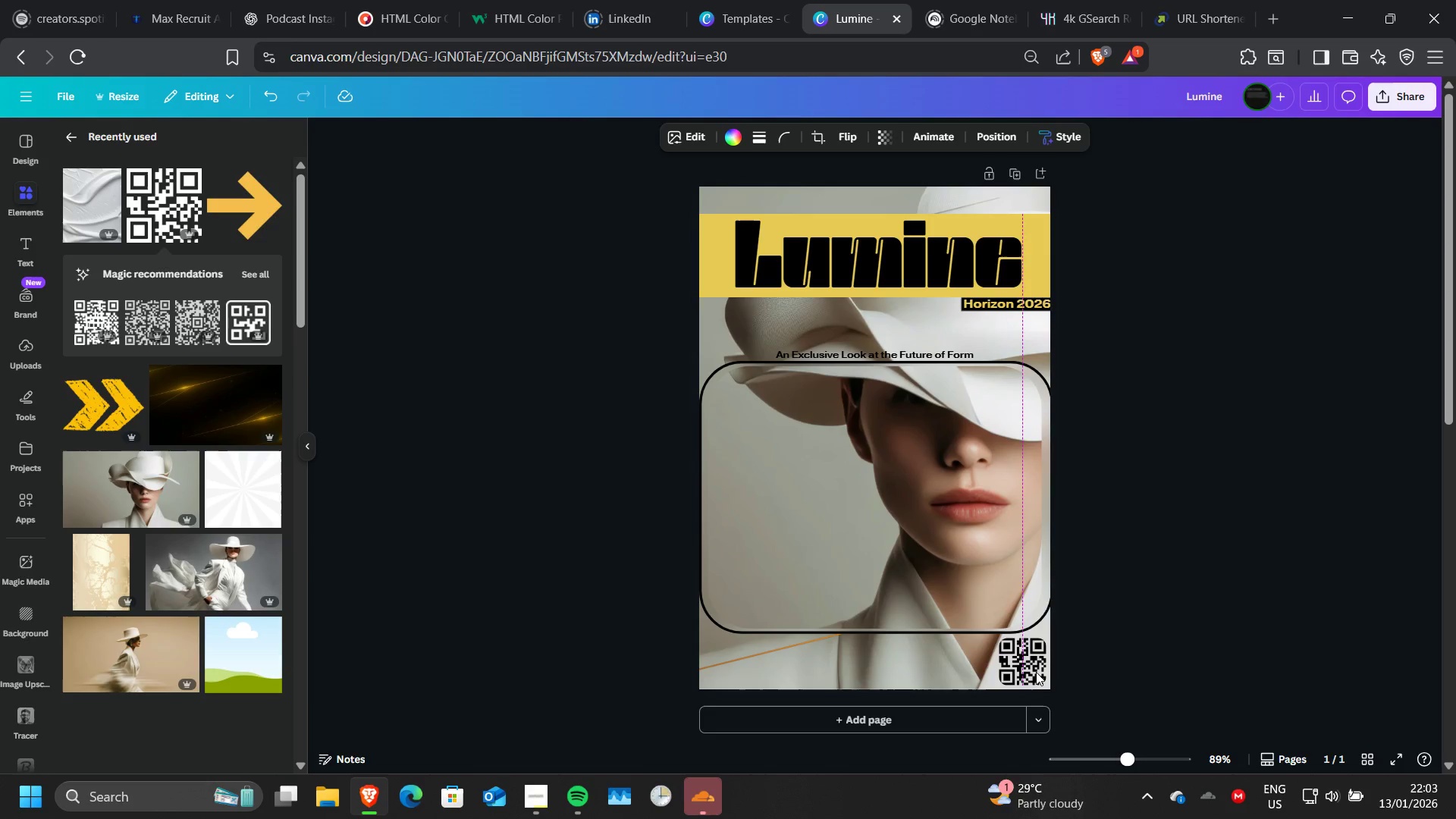 
key(ArrowLeft)
 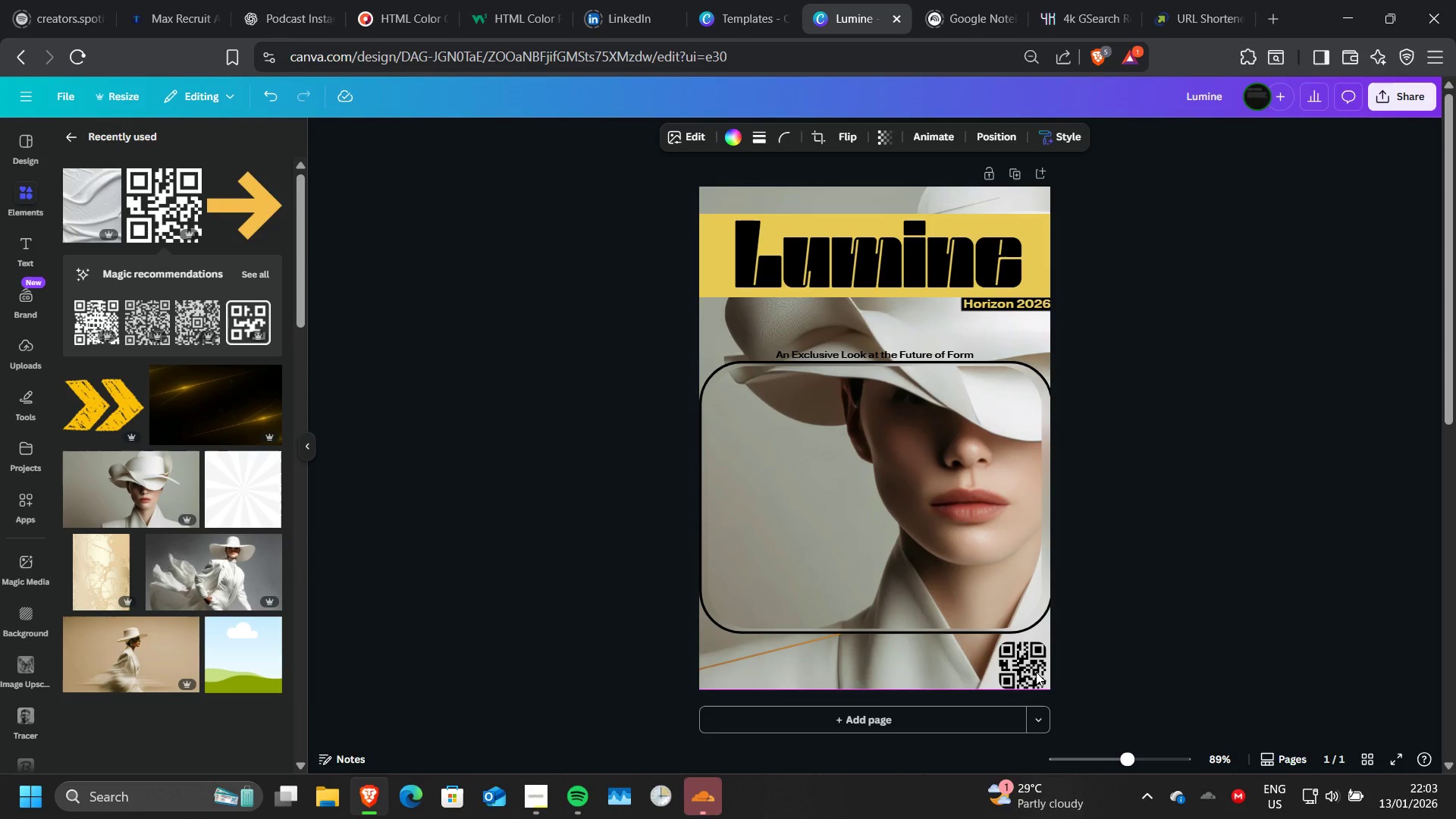 
key(ArrowDown)
 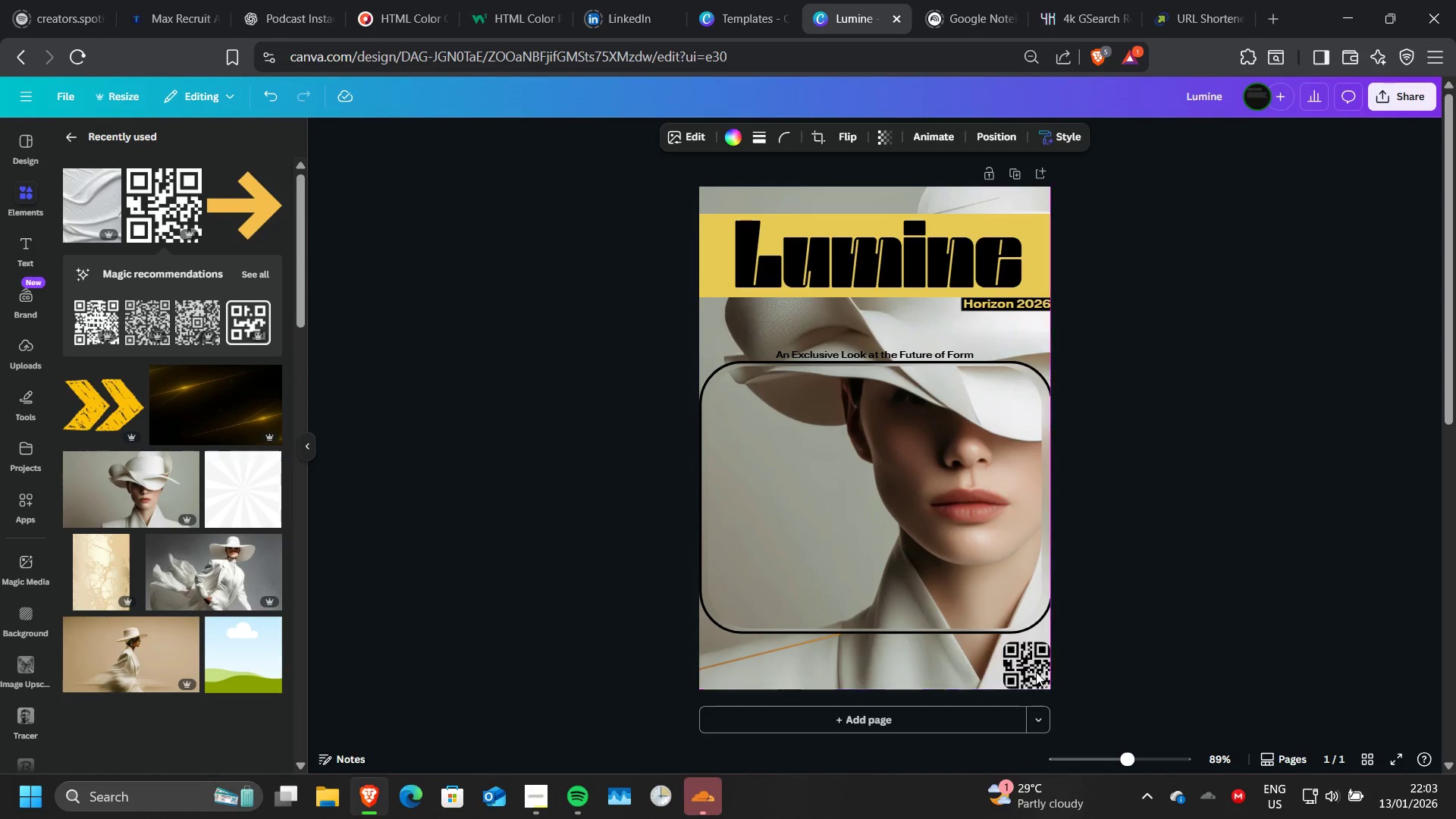 
key(ArrowRight)
 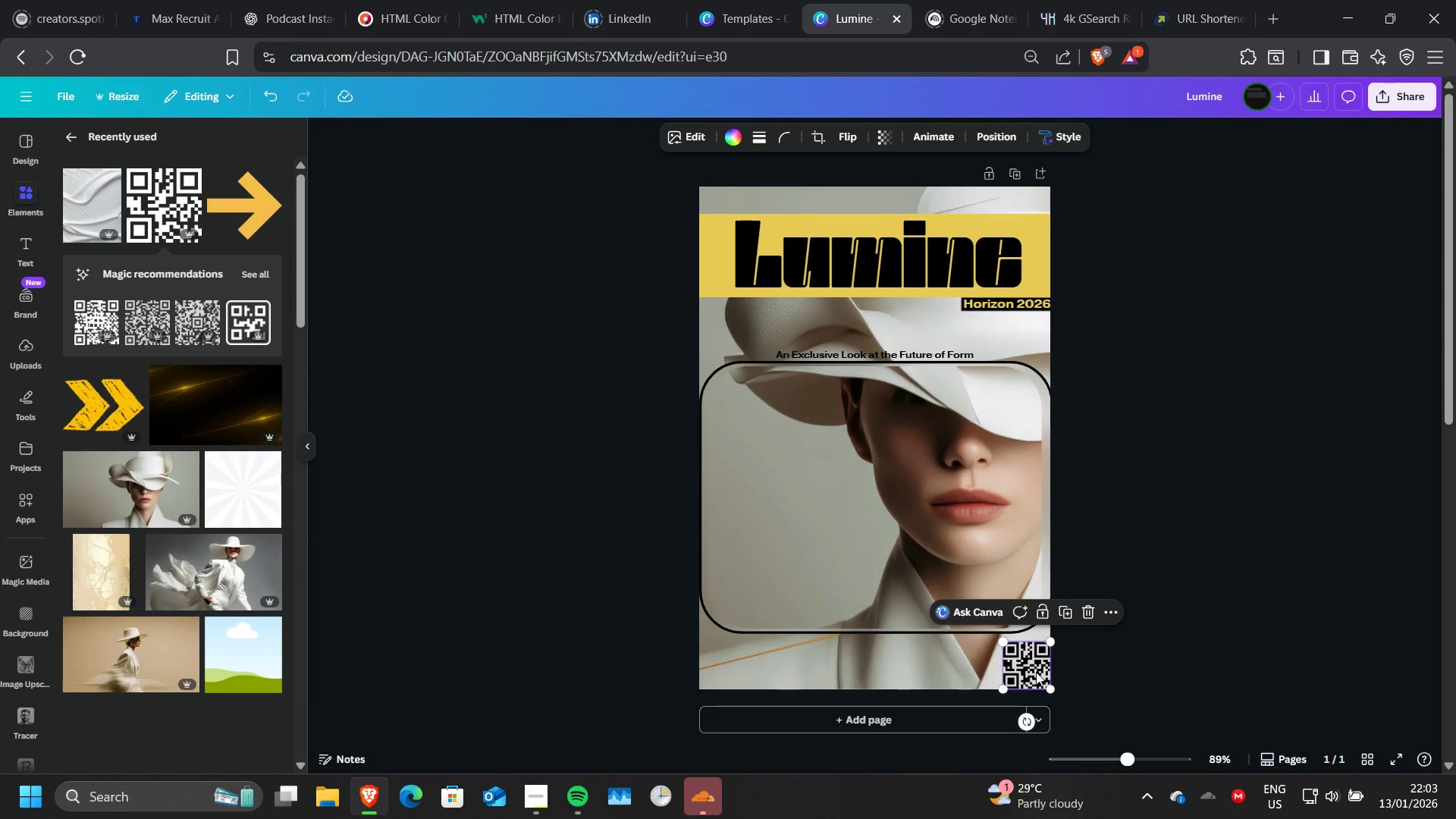 
left_click([1036, 672])
 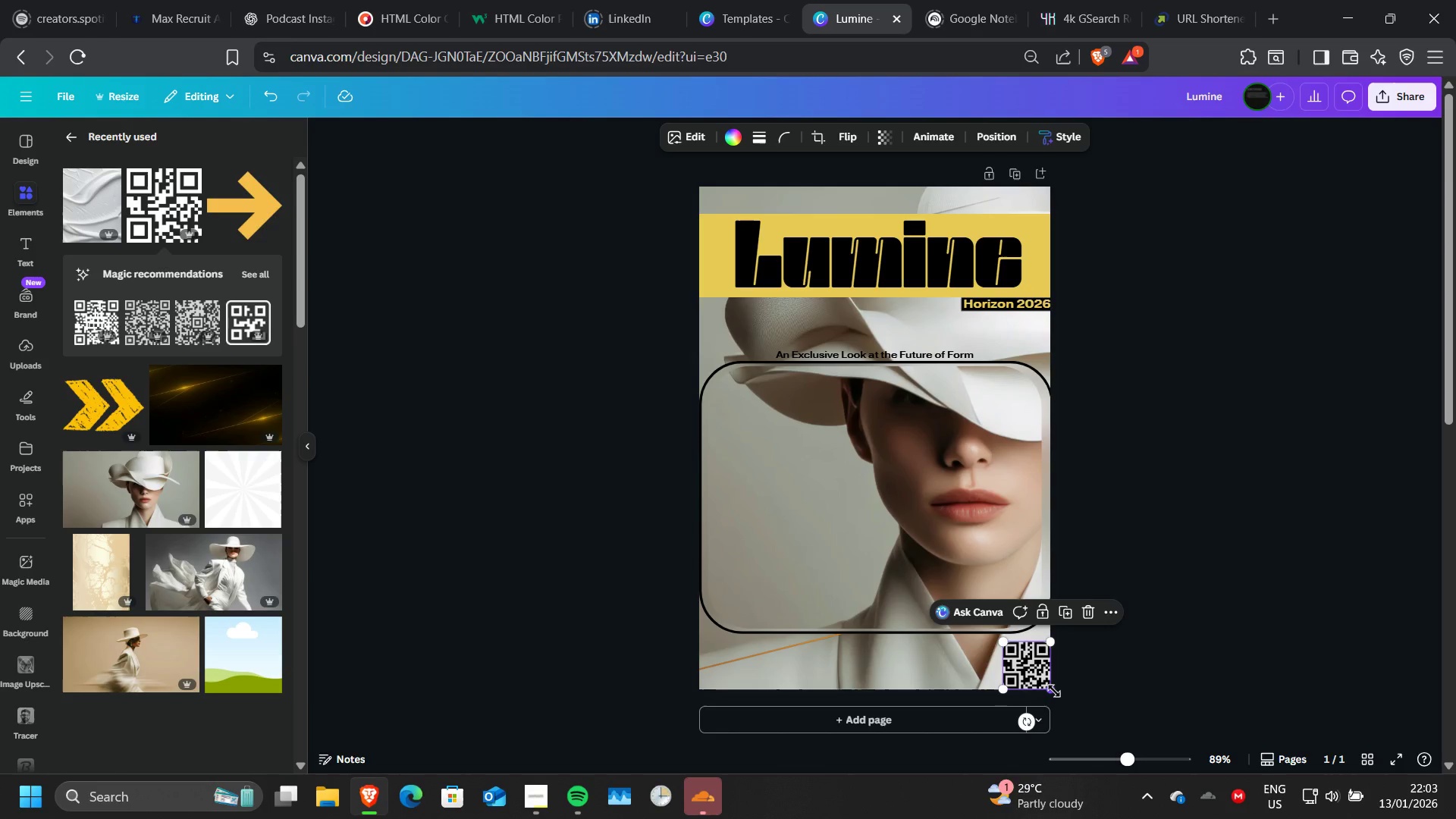 
left_click_drag(start_coordinate=[1054, 691], to_coordinate=[1050, 686])
 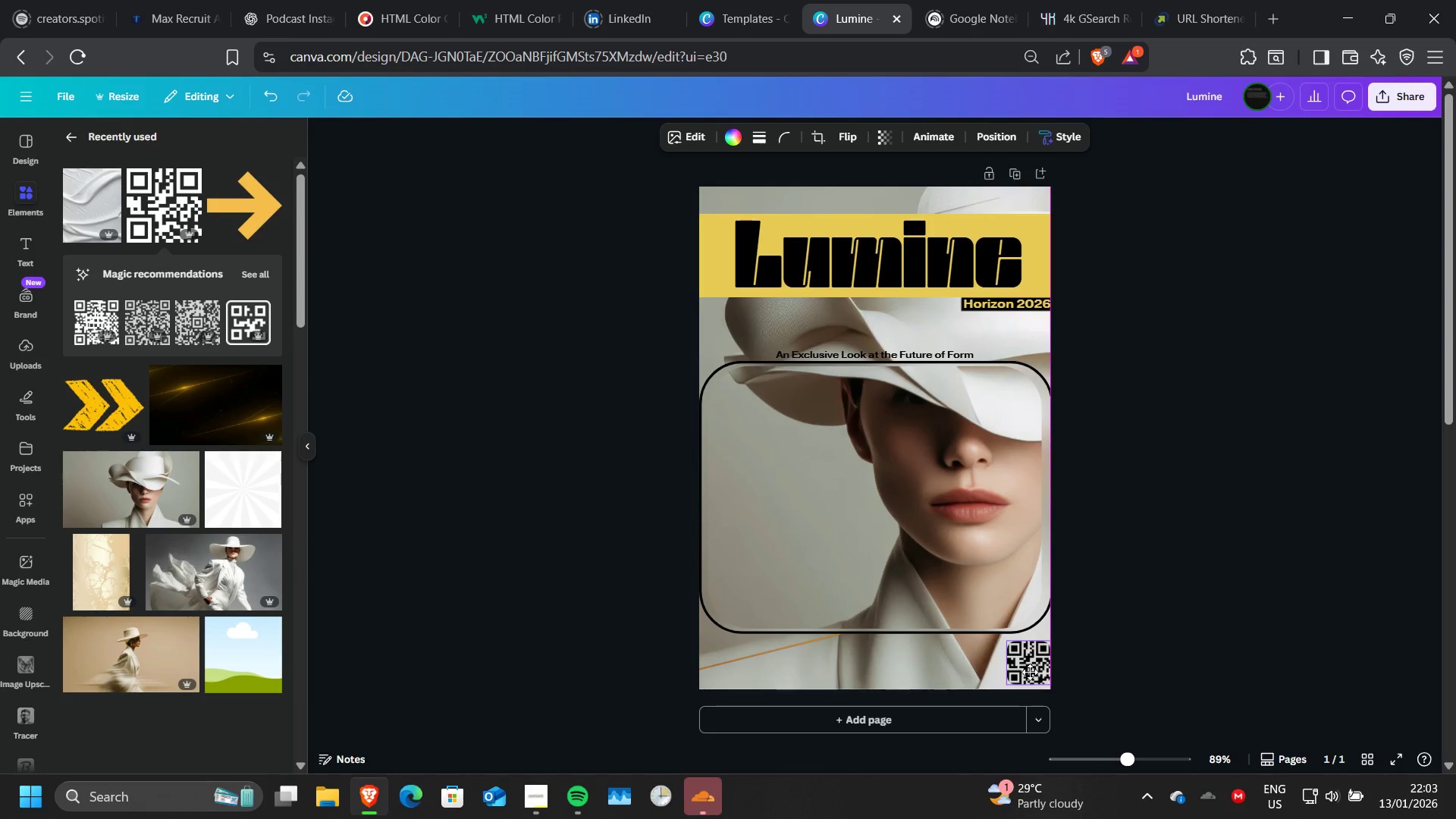 
wait(5.55)
 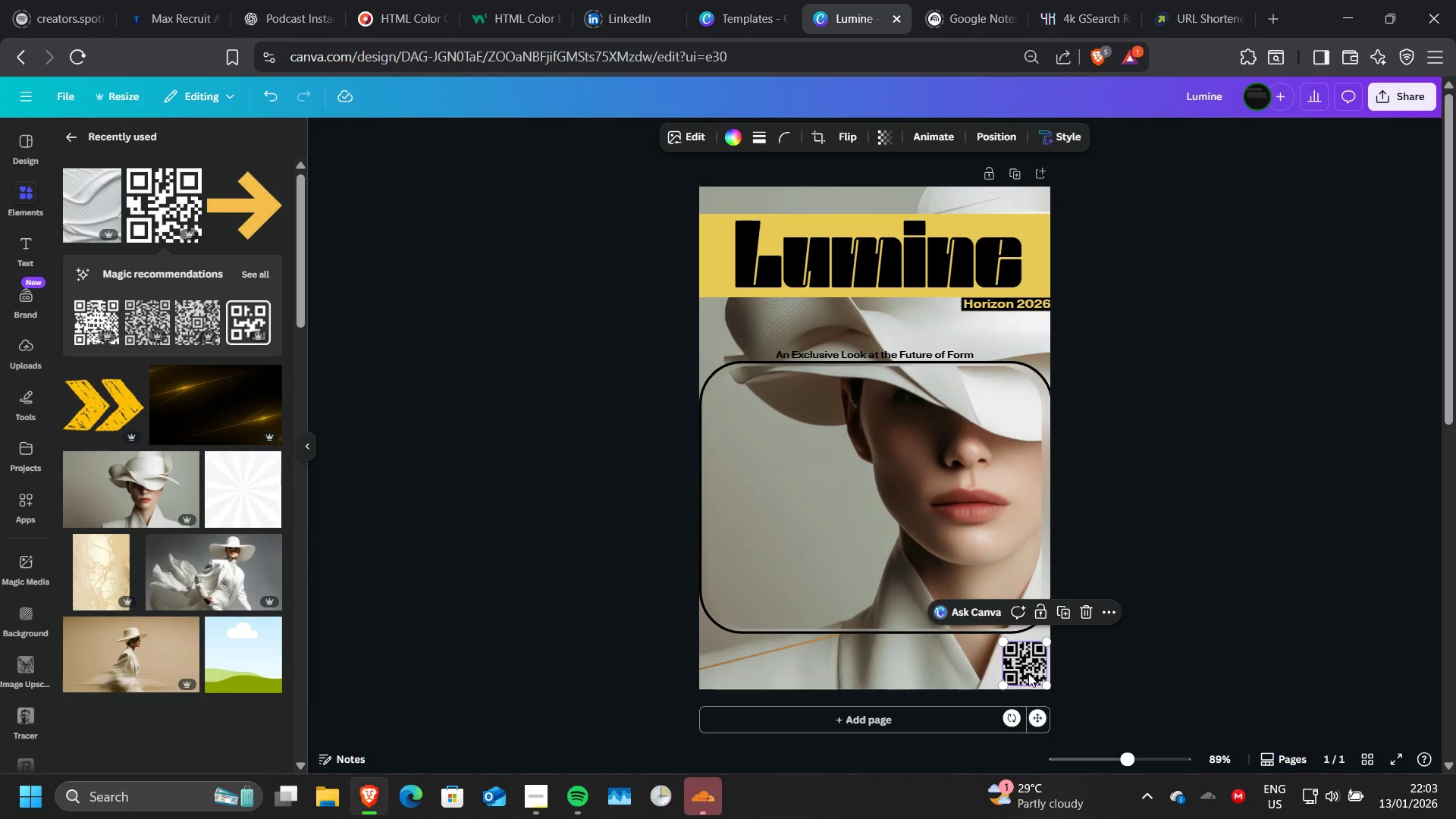 
left_click([1085, 671])
 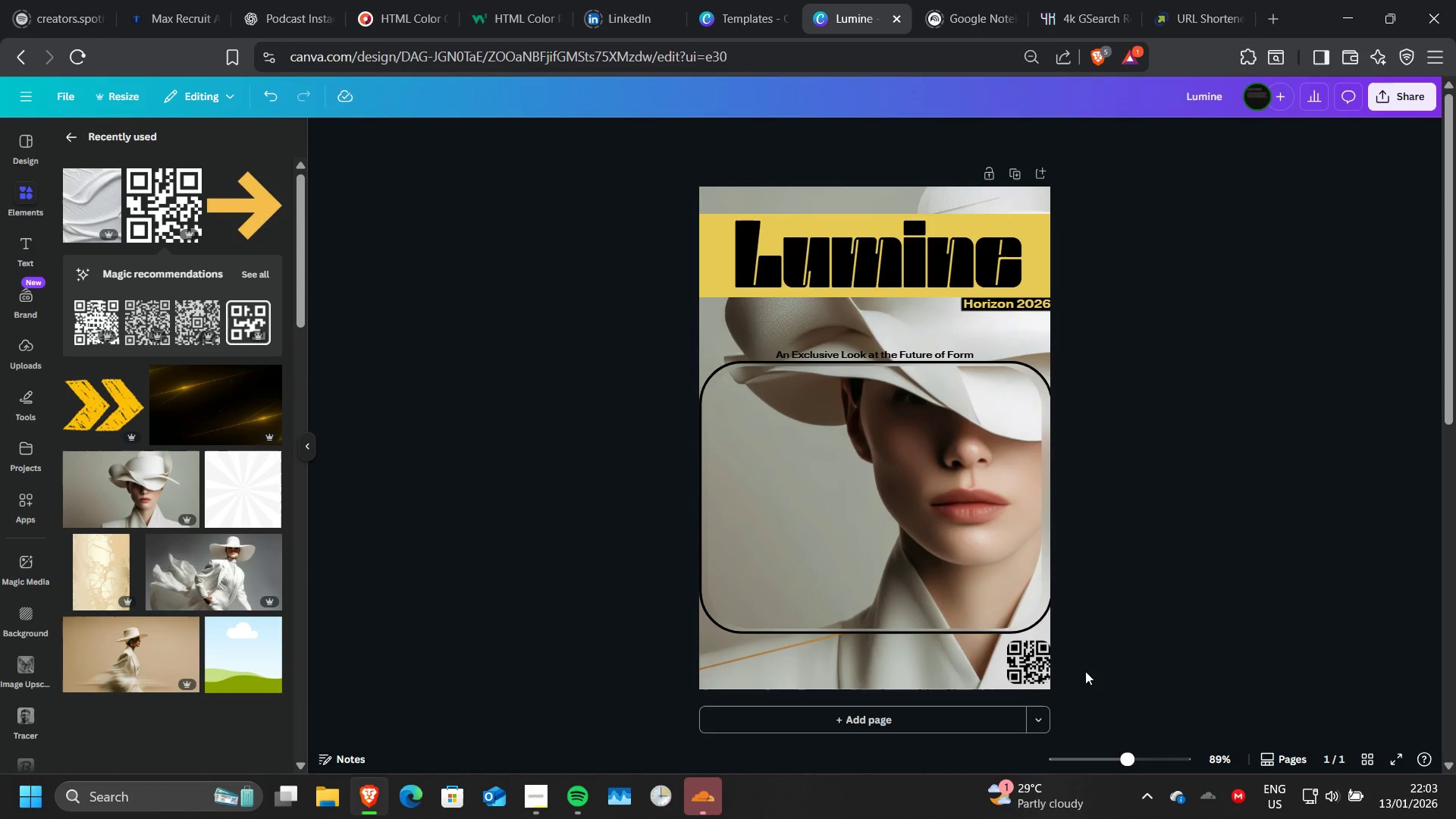 
left_click([1031, 667])
 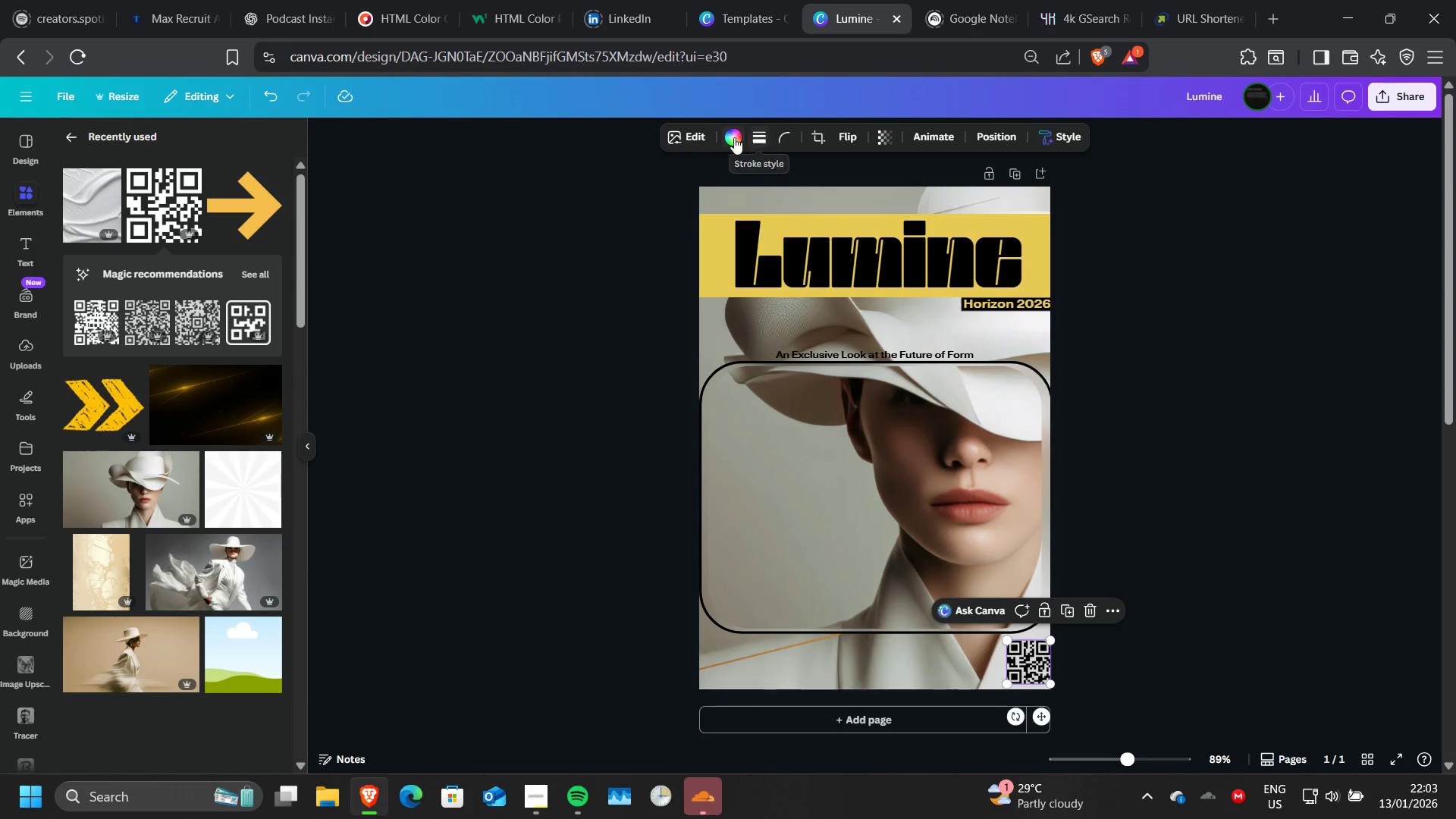 
left_click([734, 137])
 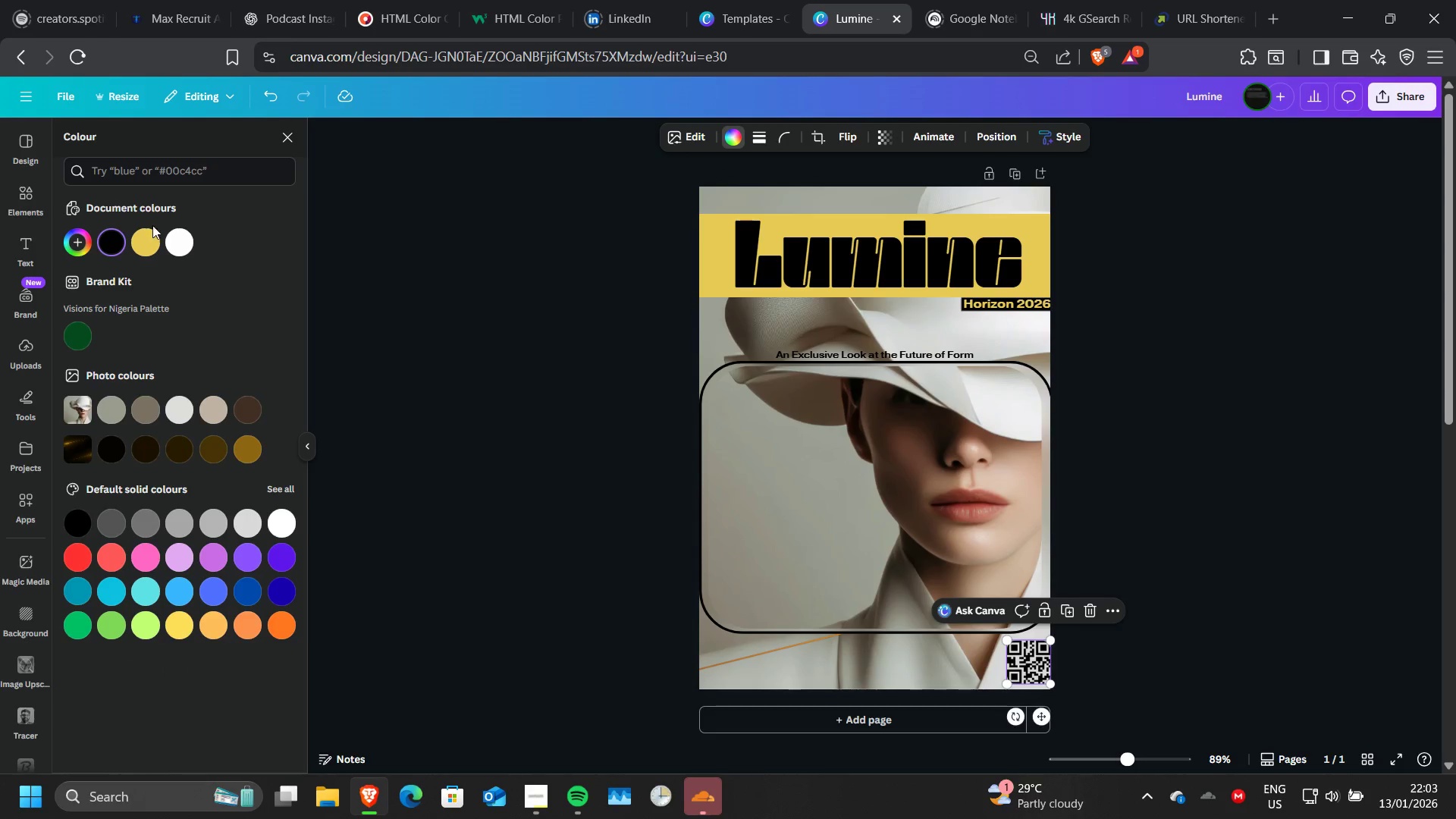 
left_click([150, 235])
 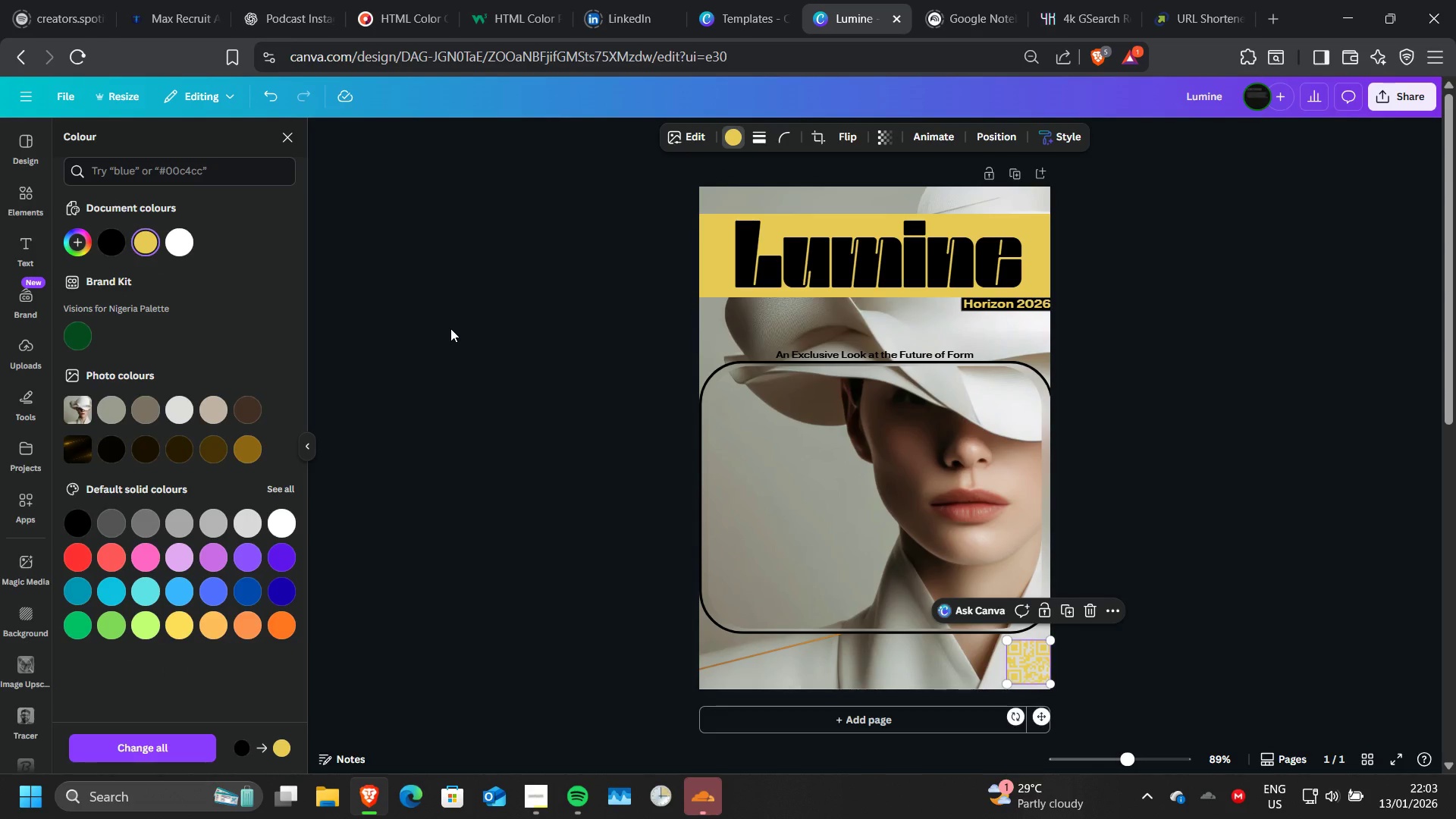 
double_click([450, 328])
 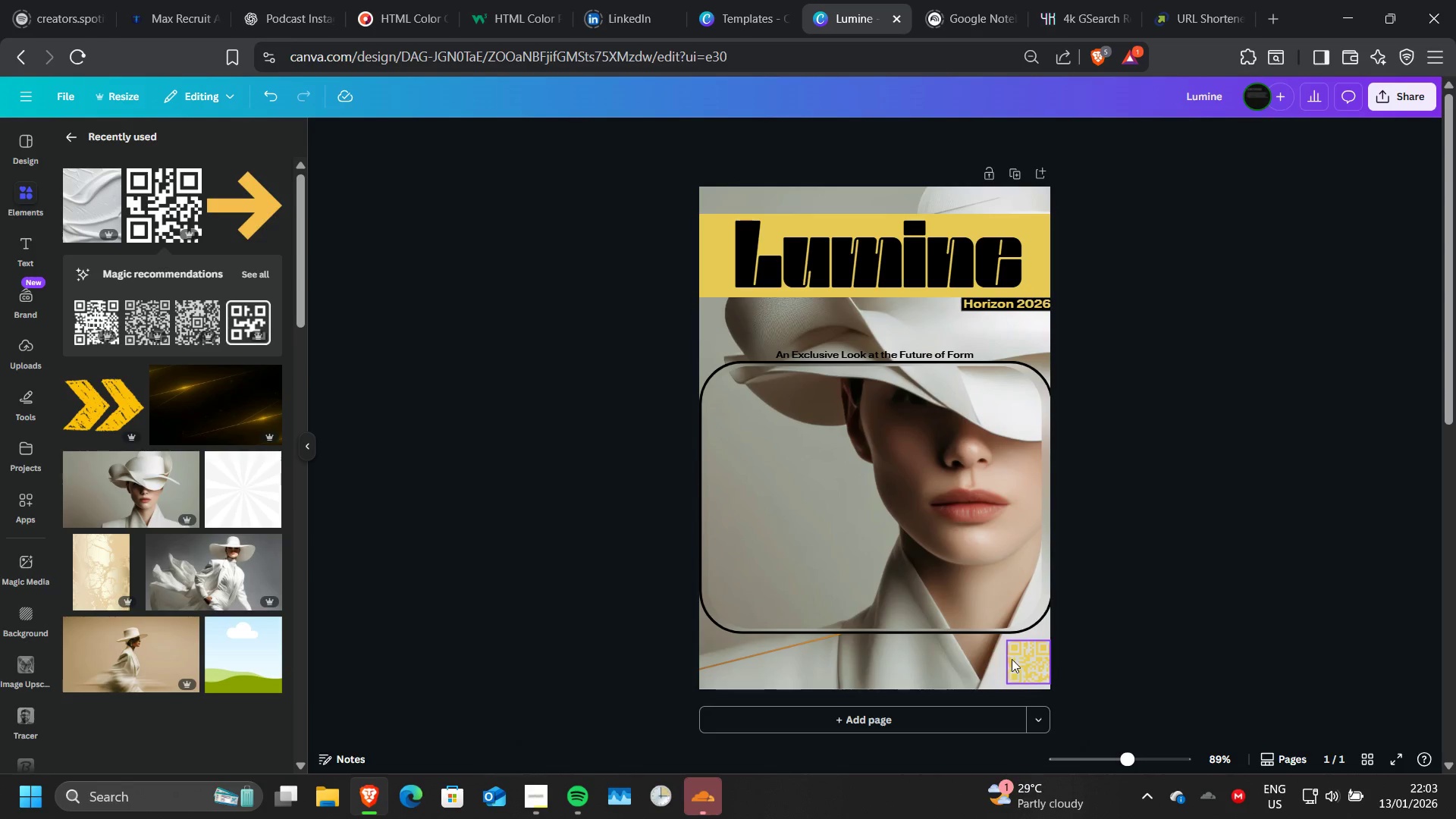 
left_click([1017, 660])
 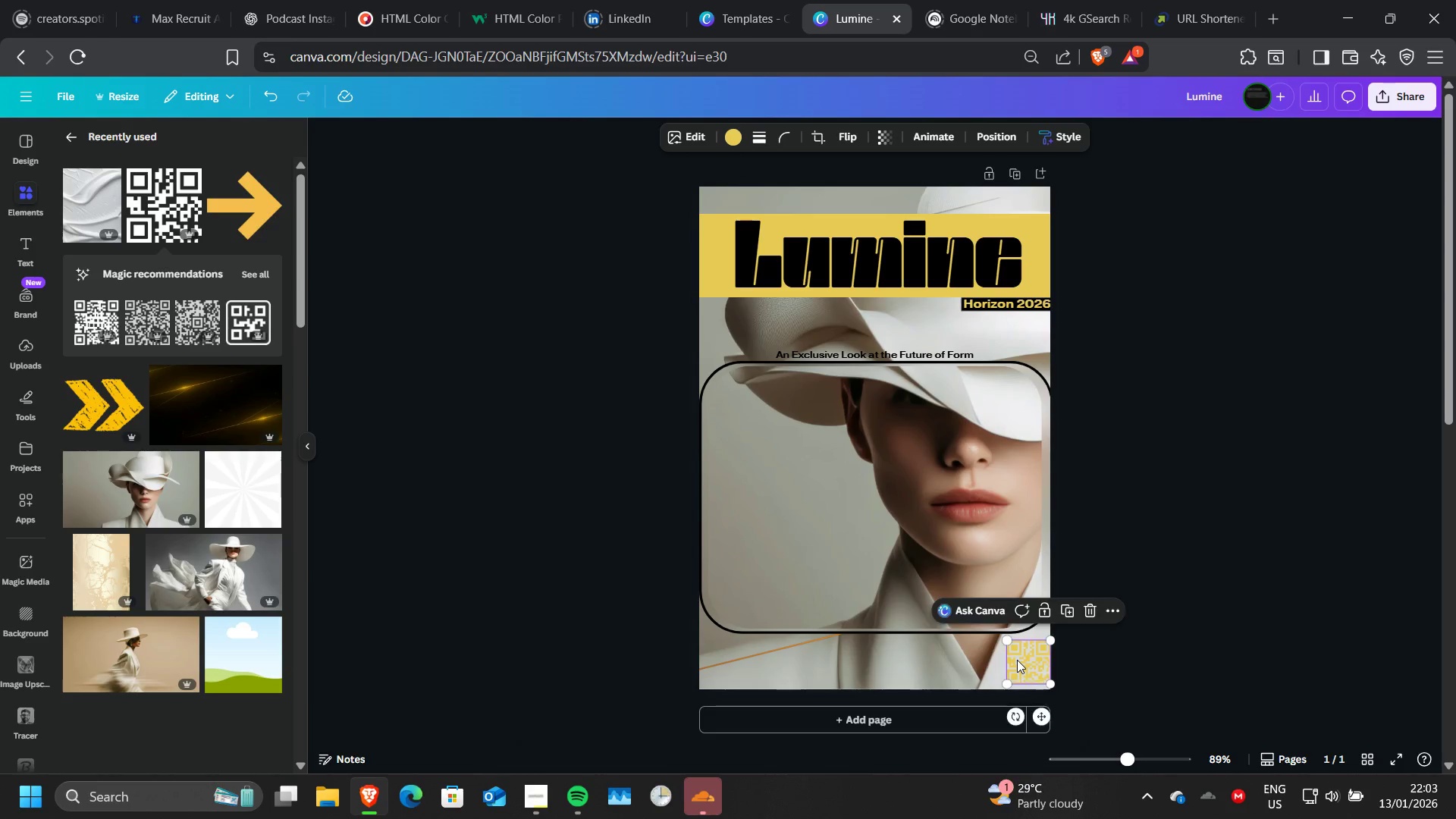 
key(ArrowLeft)
 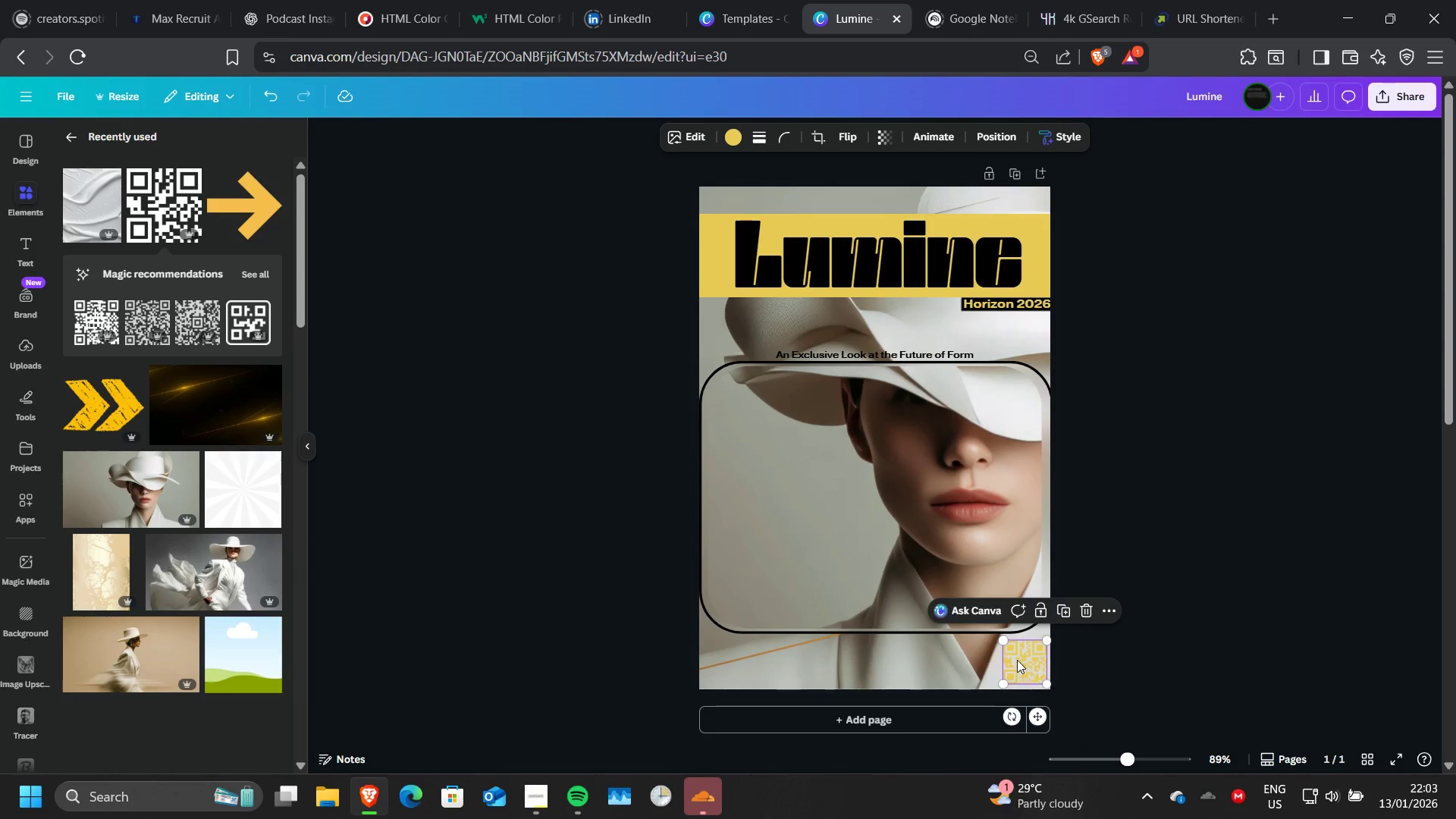 
key(ArrowDown)
 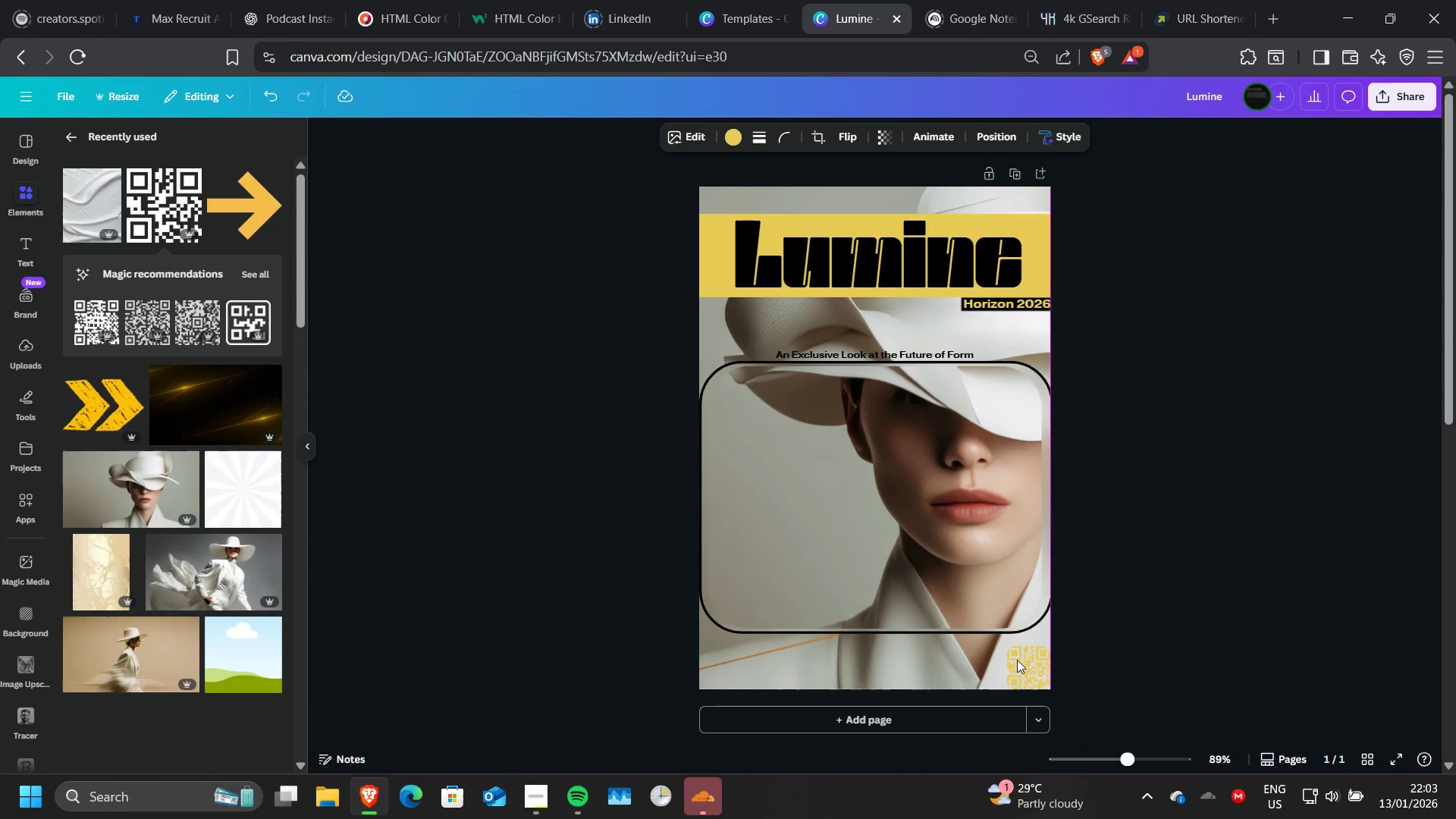 
key(ArrowRight)
 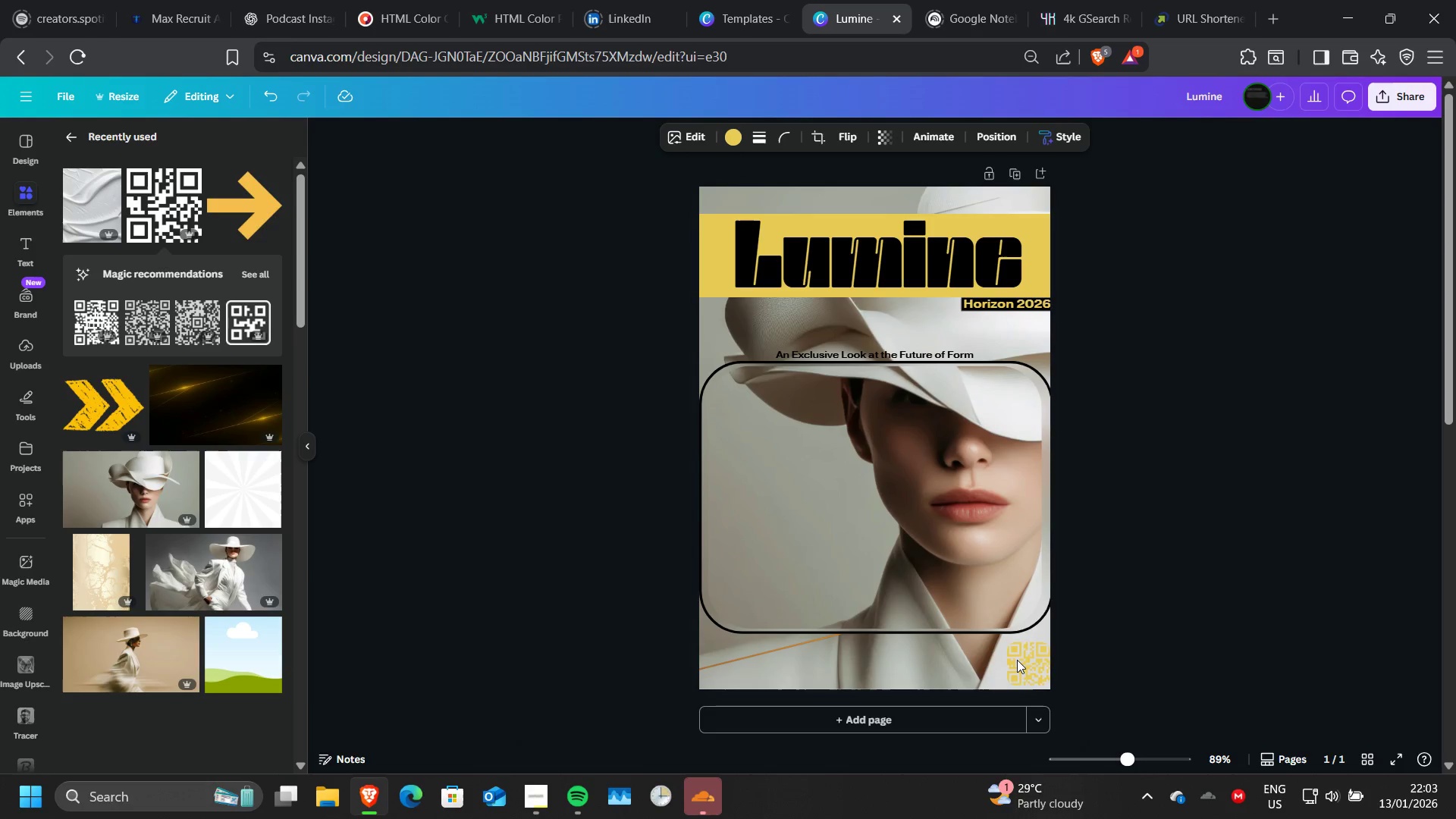 
key(ArrowUp)
 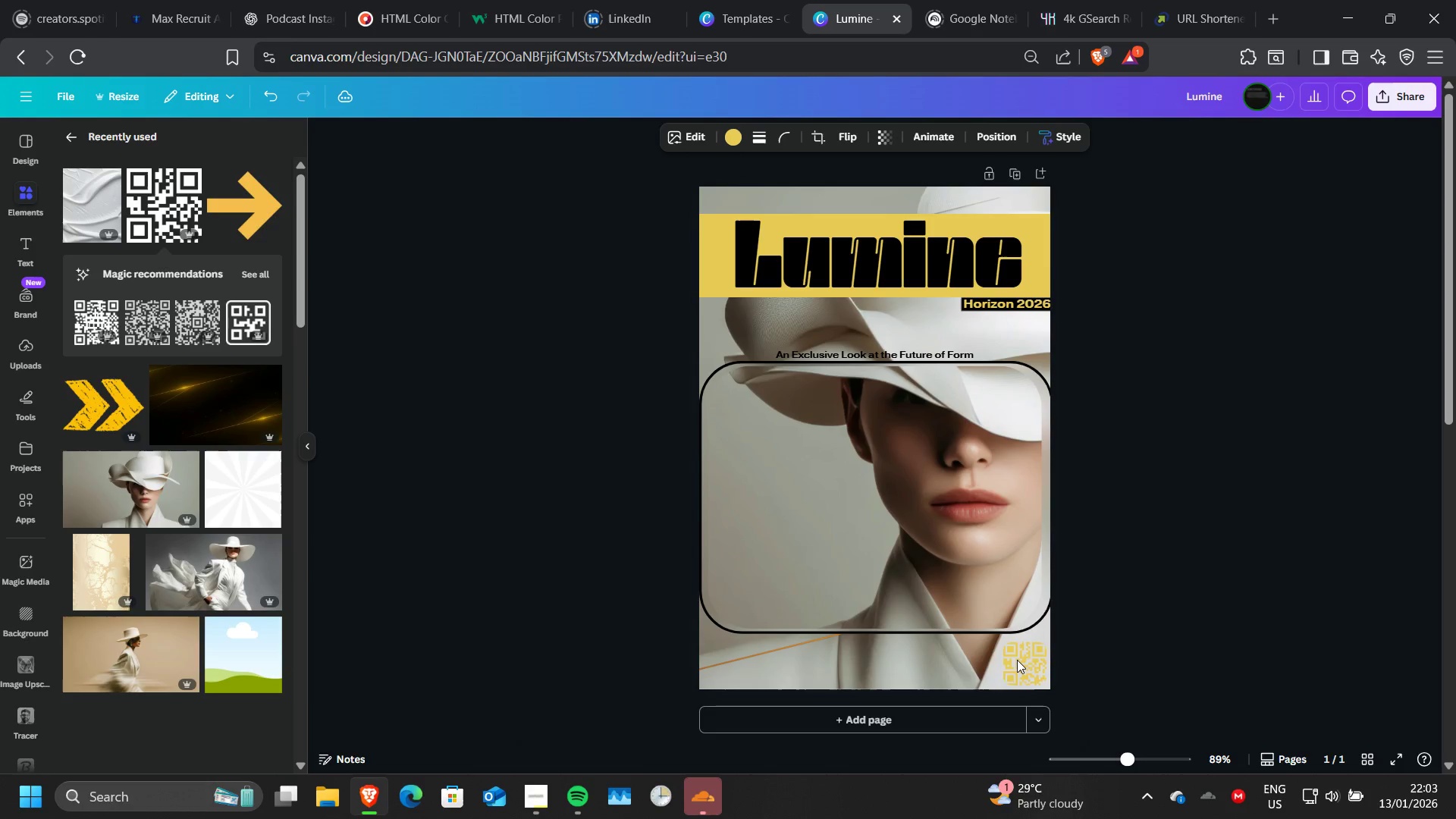 
key(ArrowLeft)
 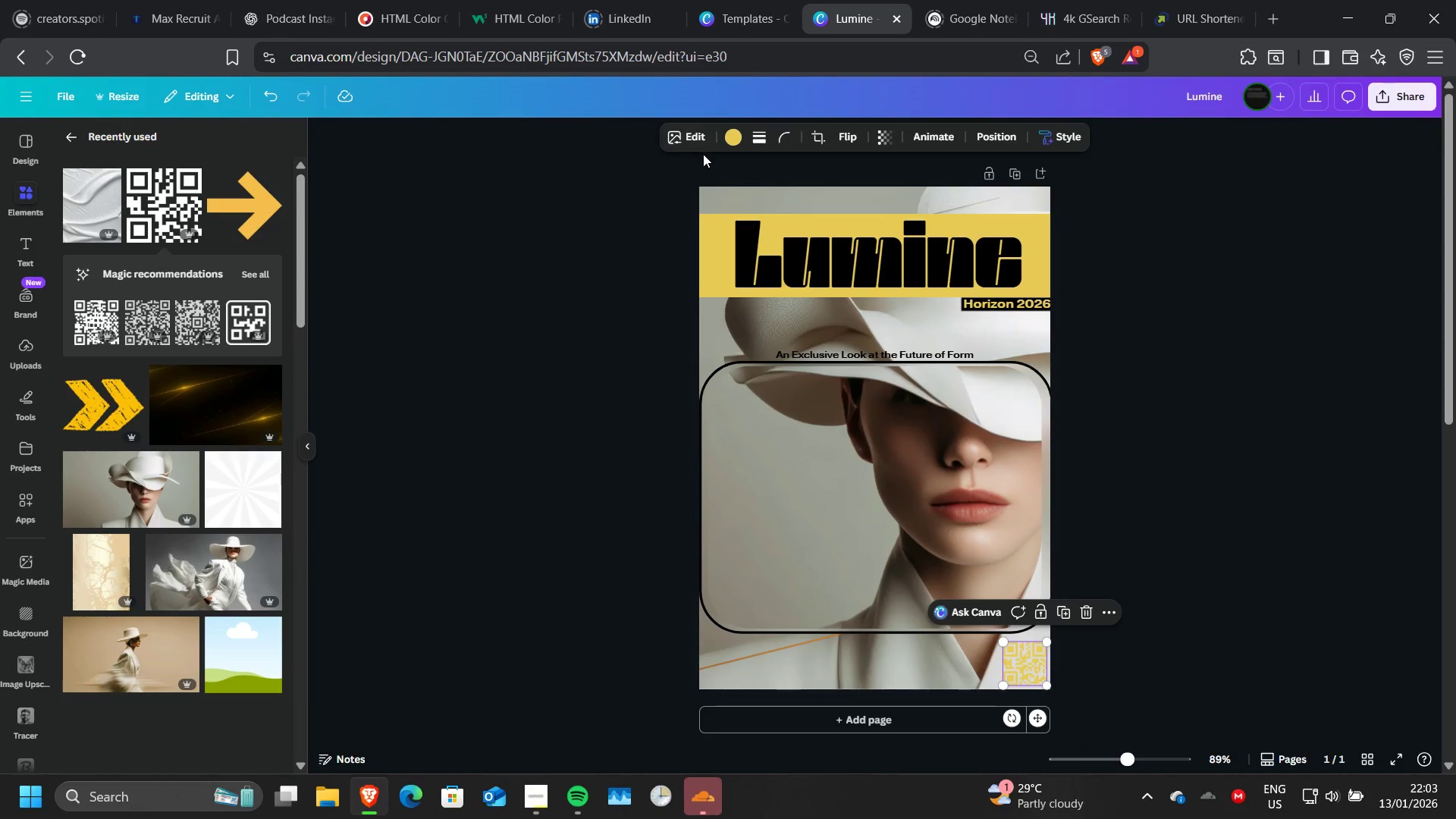 
left_click([731, 139])
 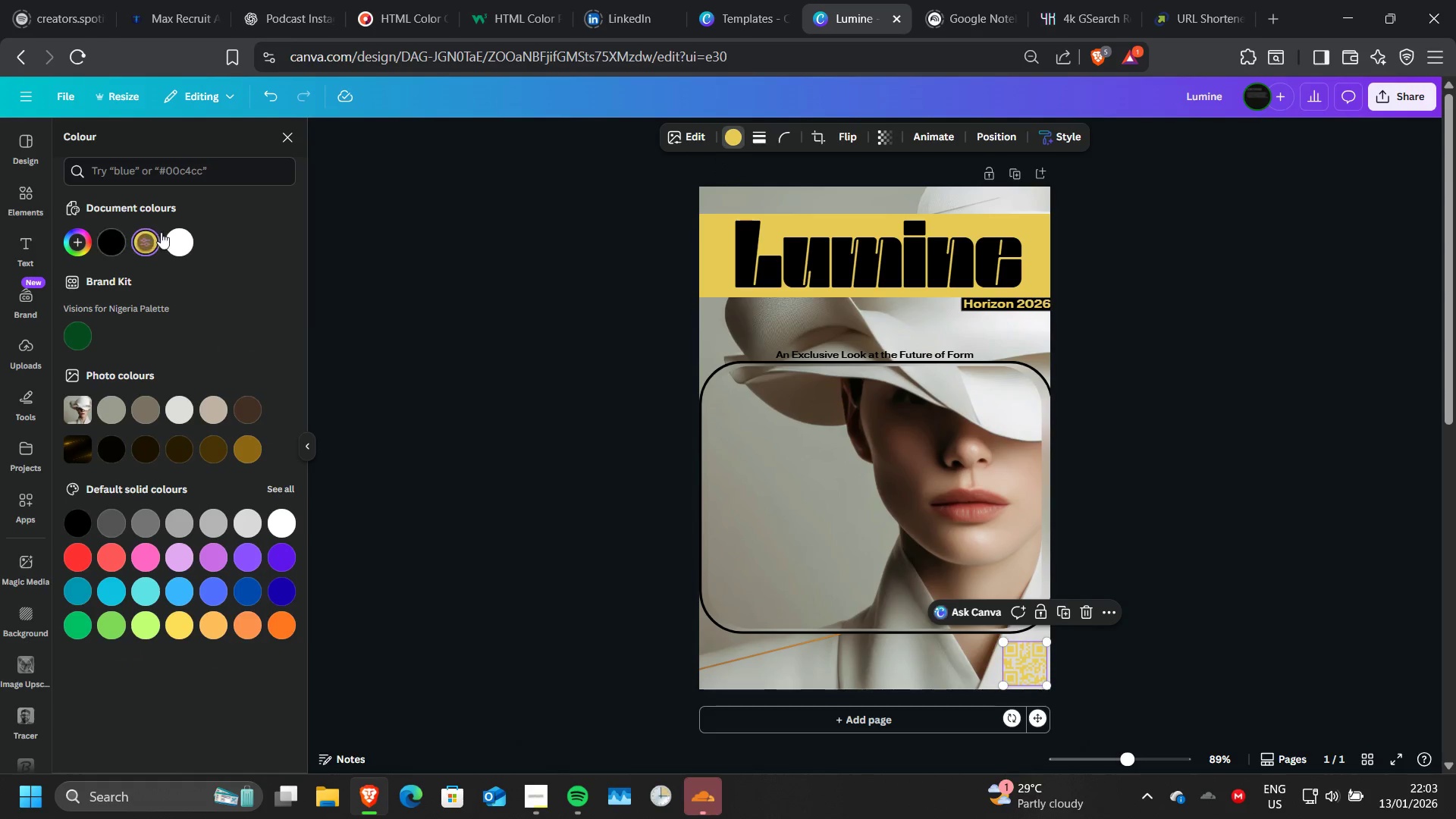 
left_click([184, 235])
 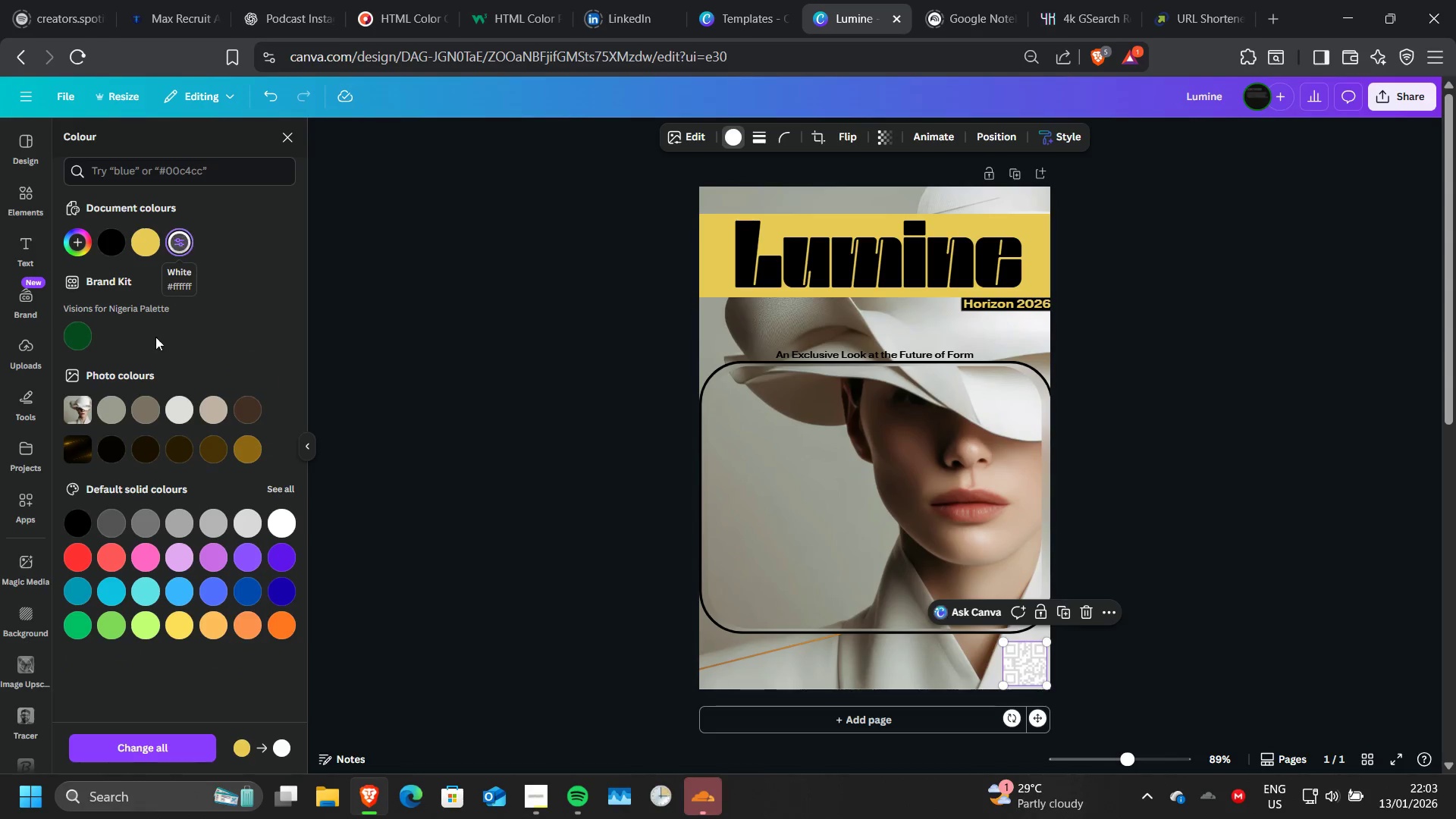 
left_click([116, 408])
 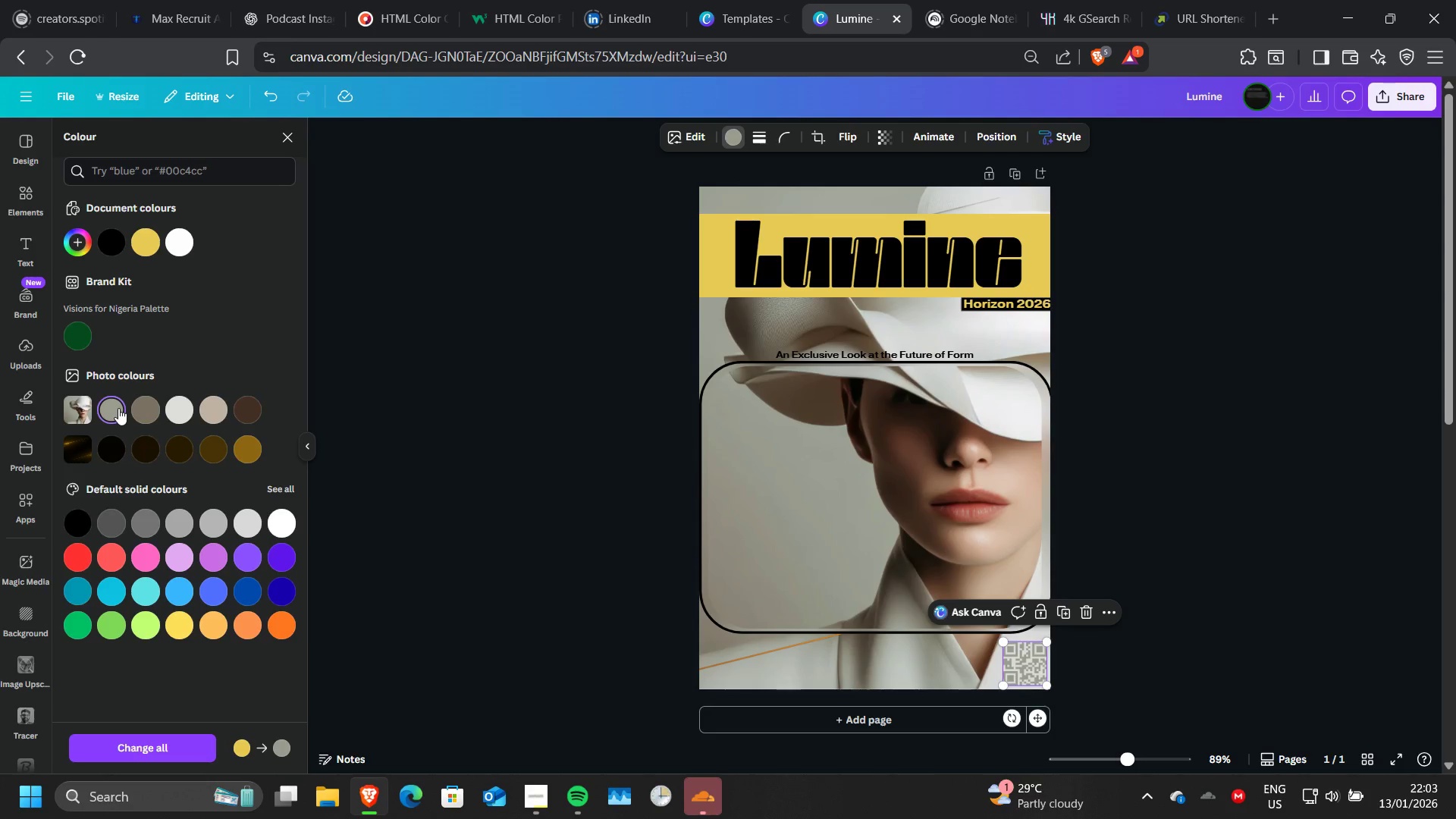 
left_click([146, 413])
 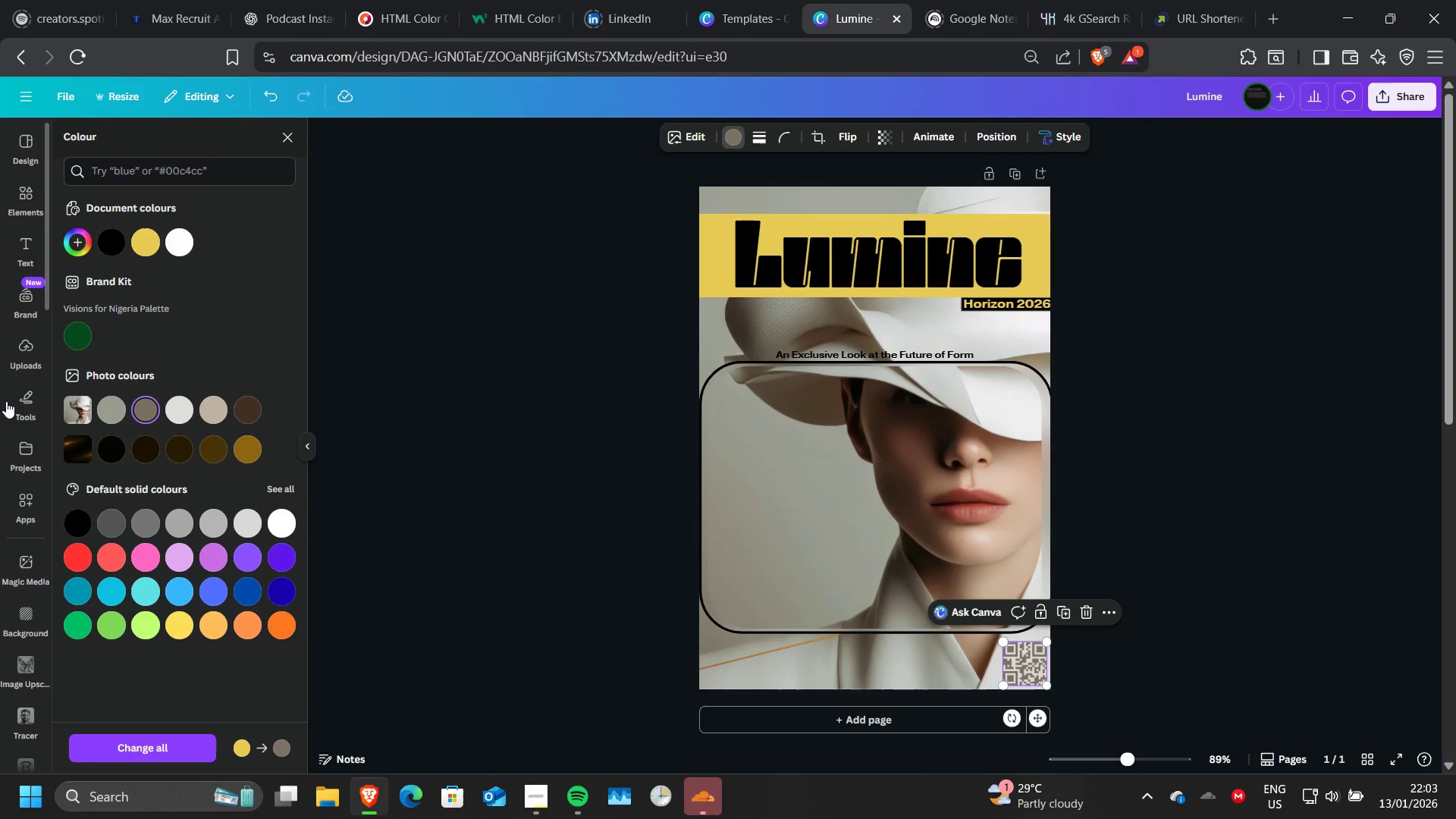 
left_click([121, 408])
 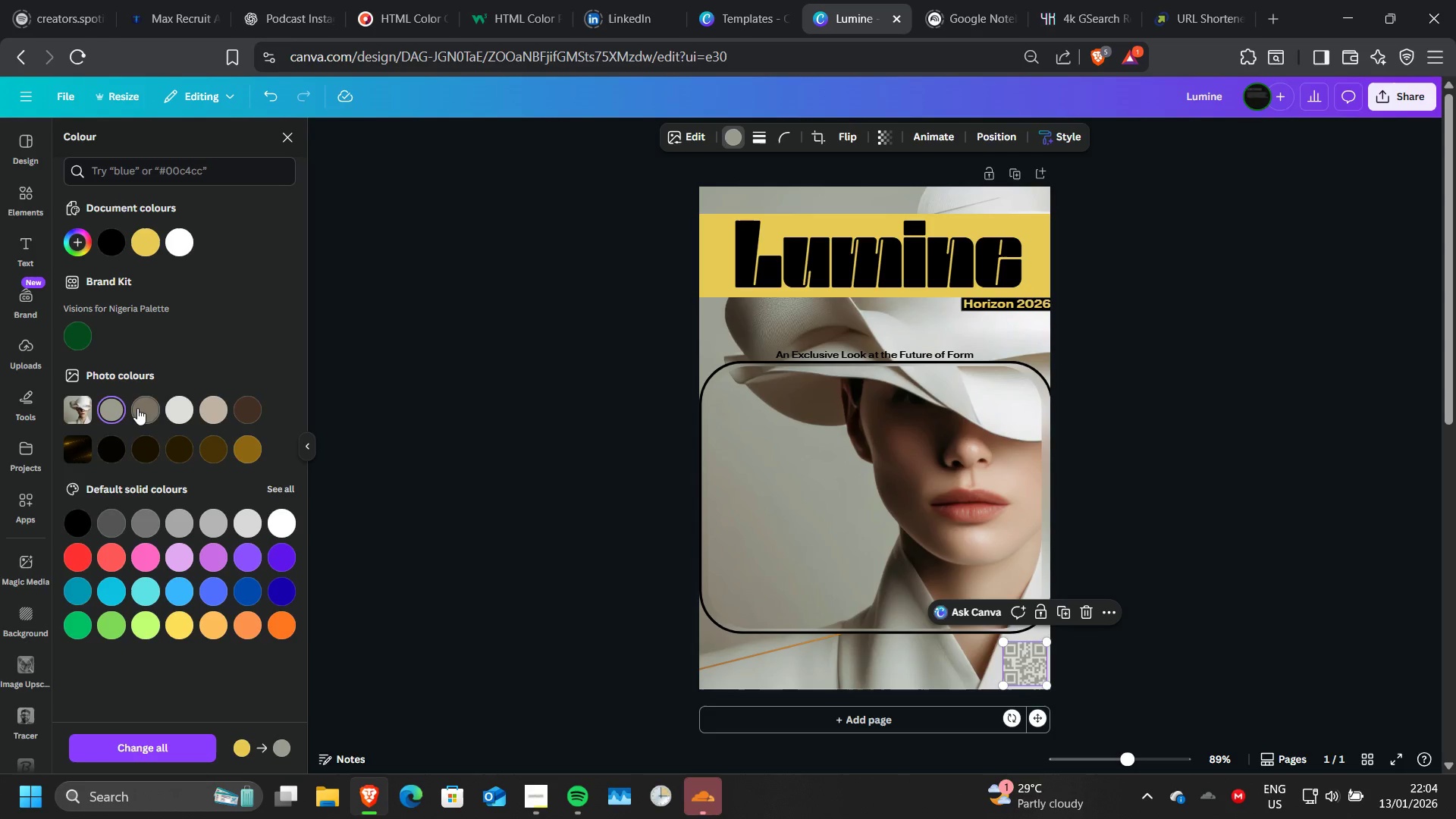 
left_click([138, 408])
 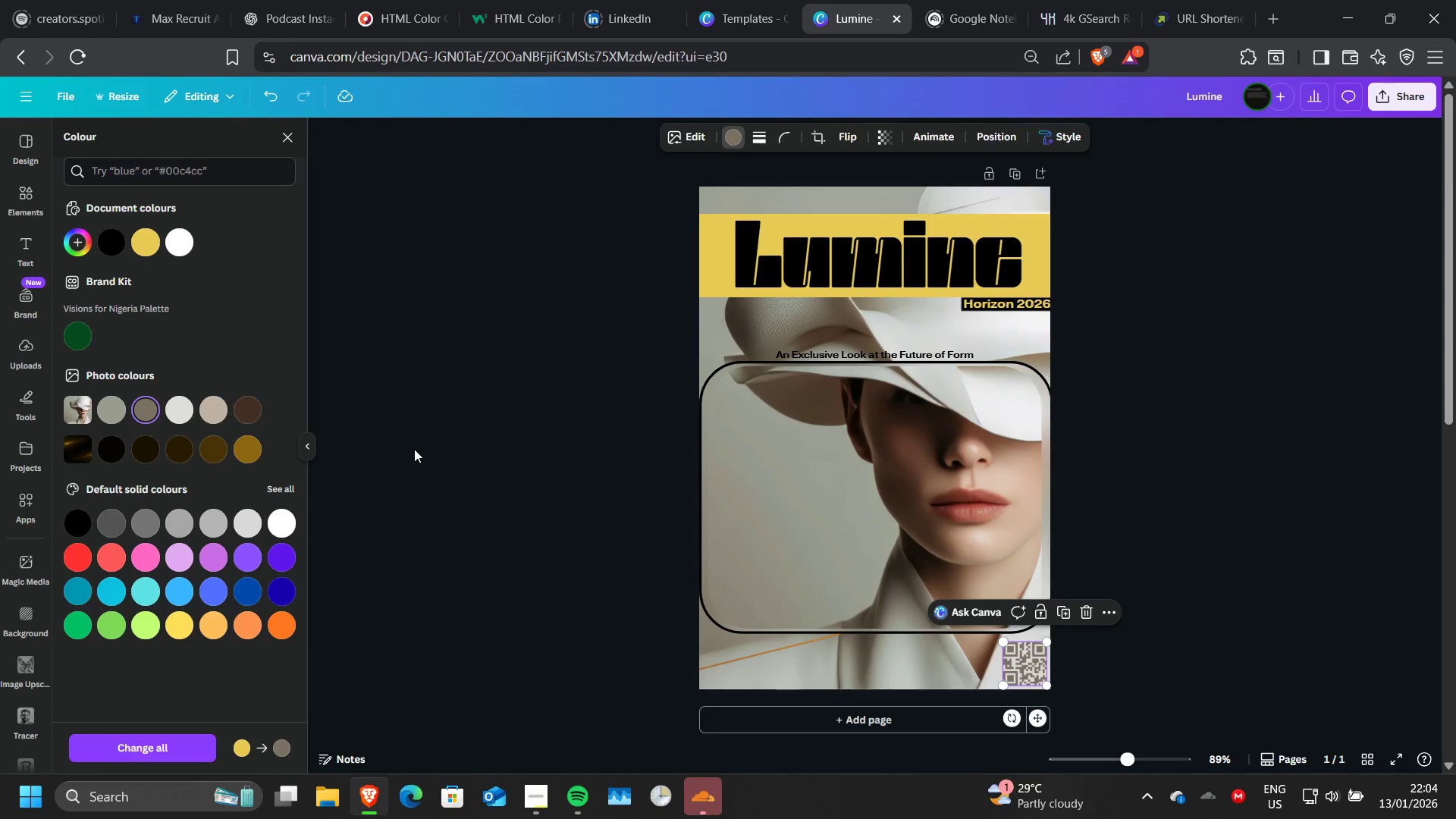 
double_click([414, 449])
 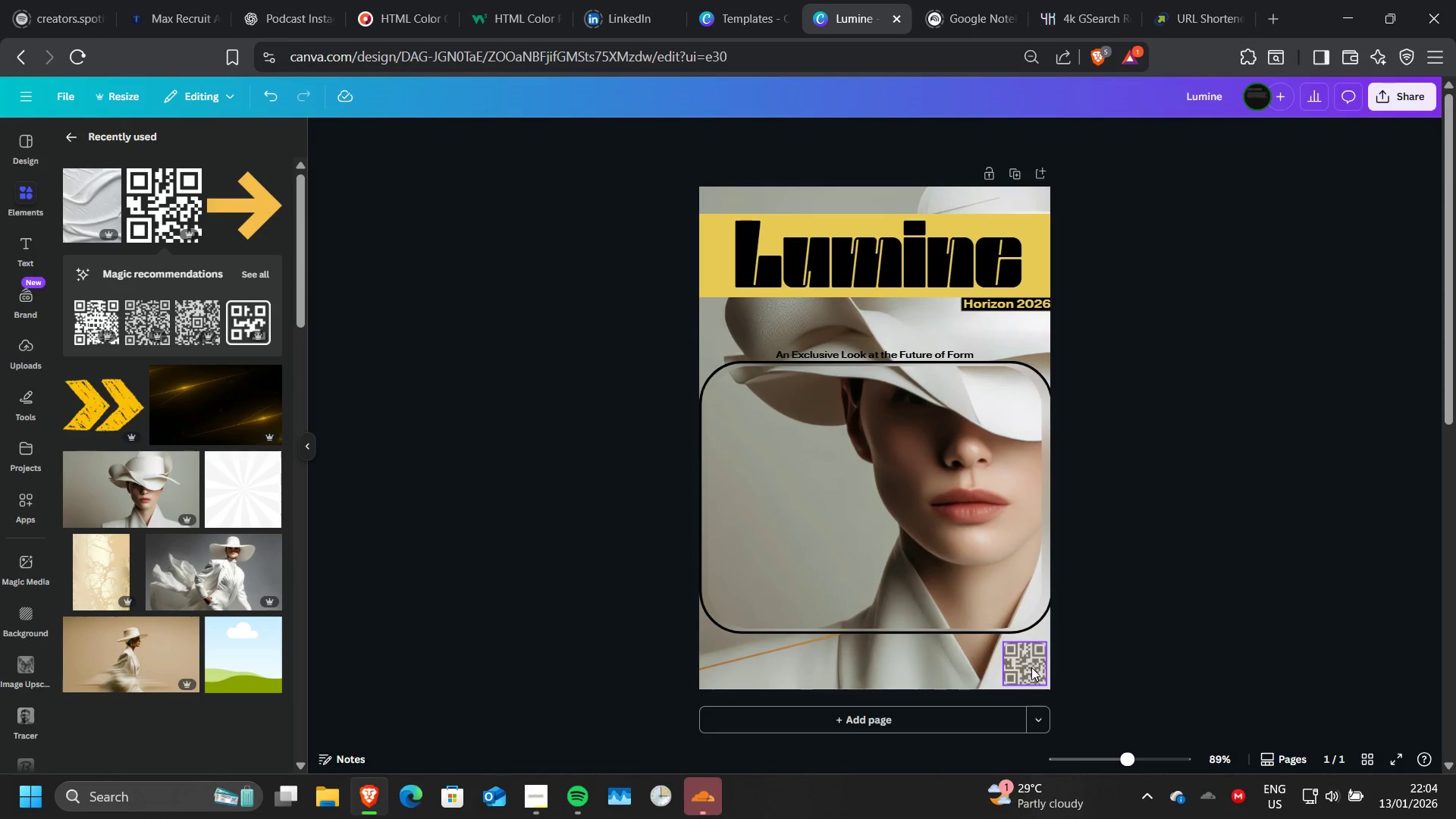 
left_click([1031, 667])
 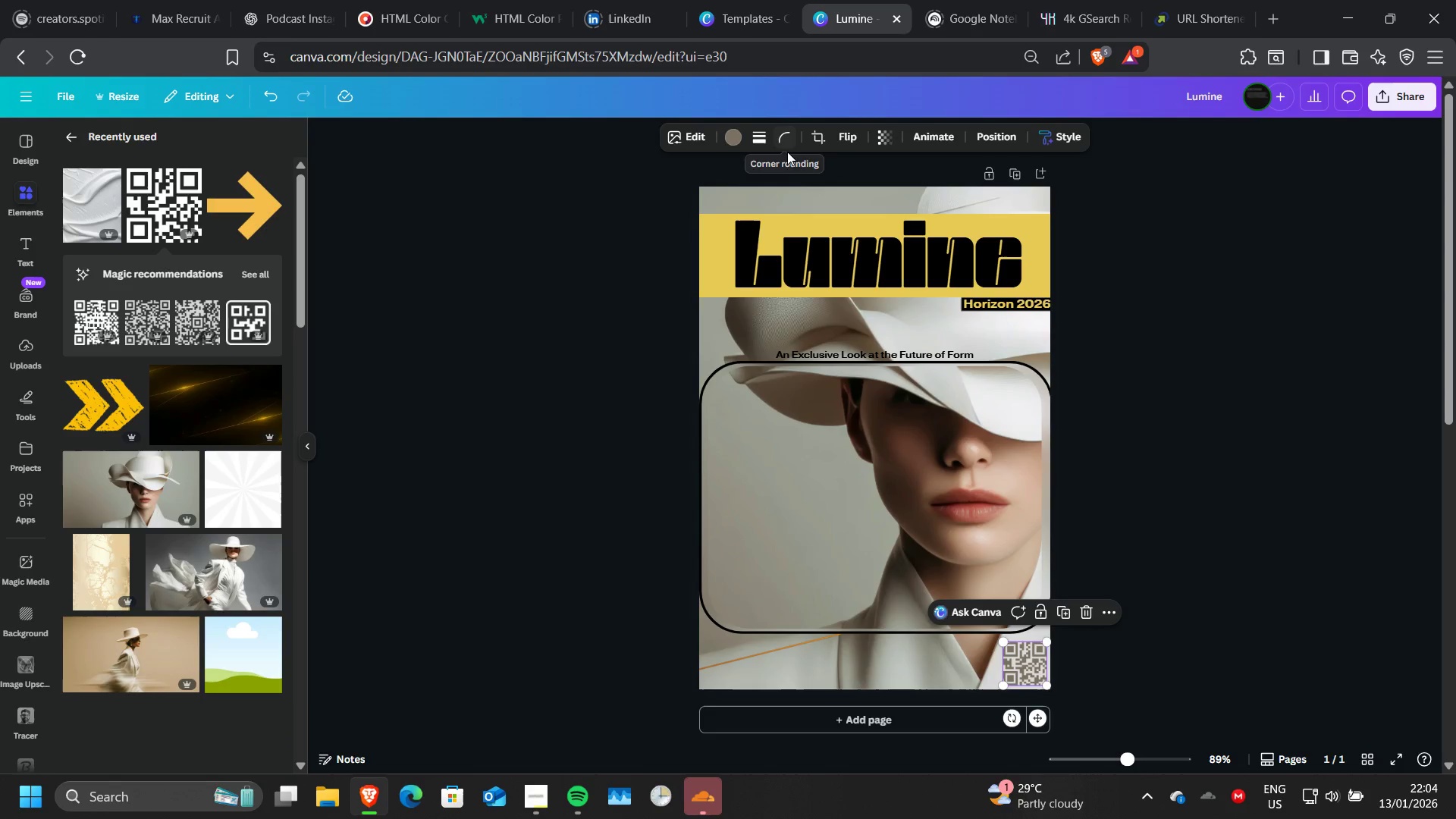 
left_click([786, 142])
 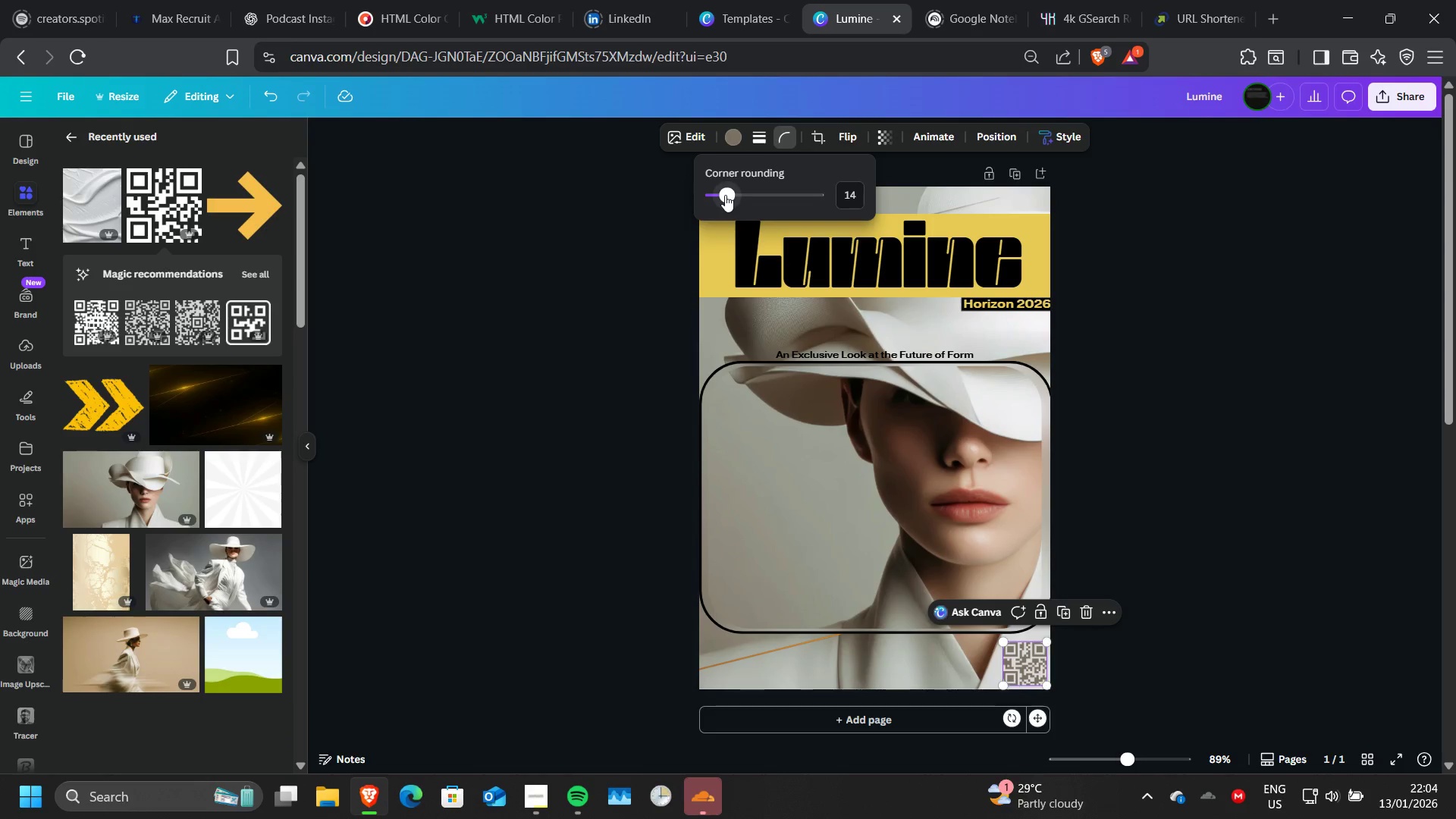 
left_click_drag(start_coordinate=[725, 195], to_coordinate=[706, 196])
 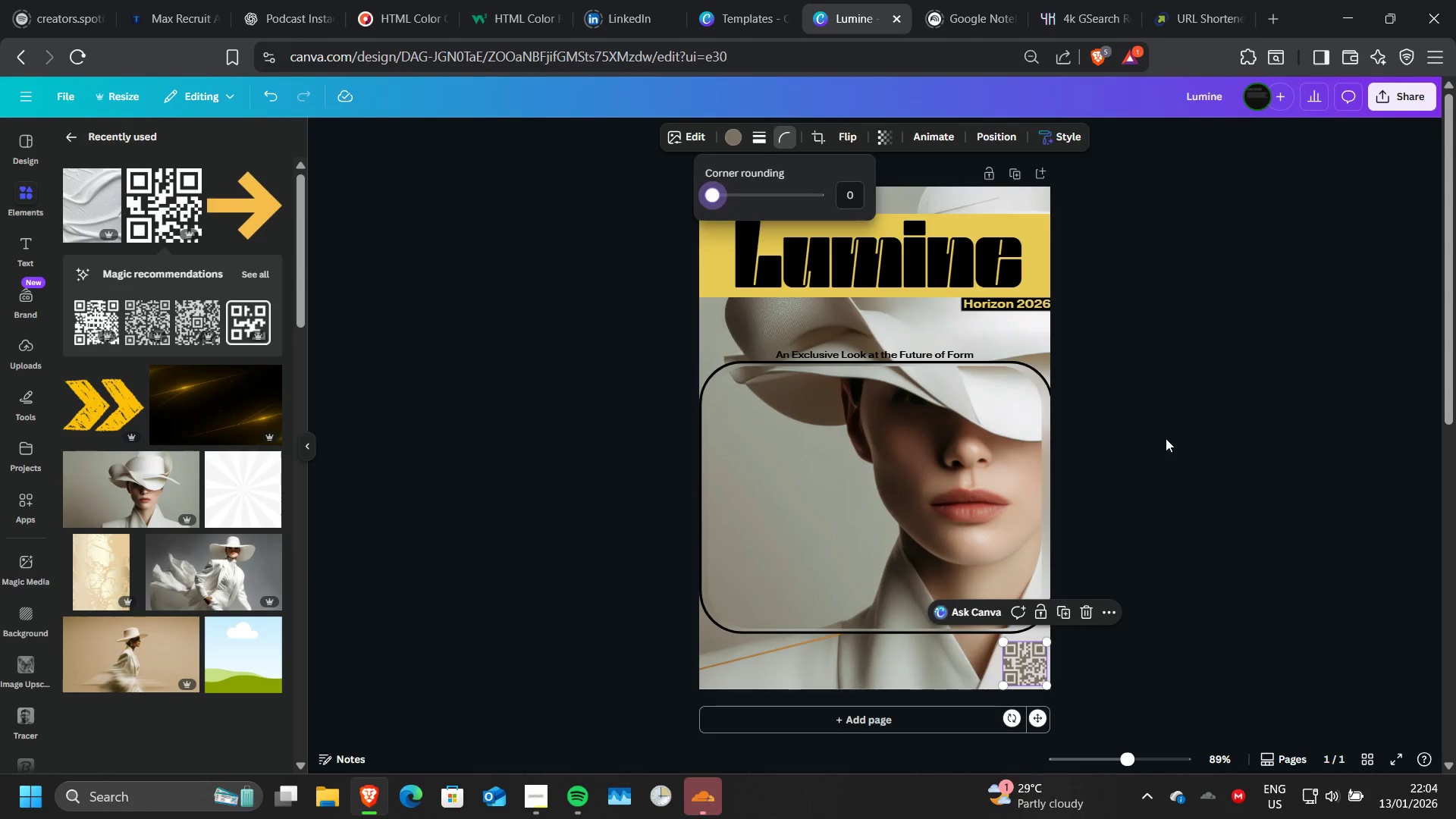 
left_click([1166, 438])
 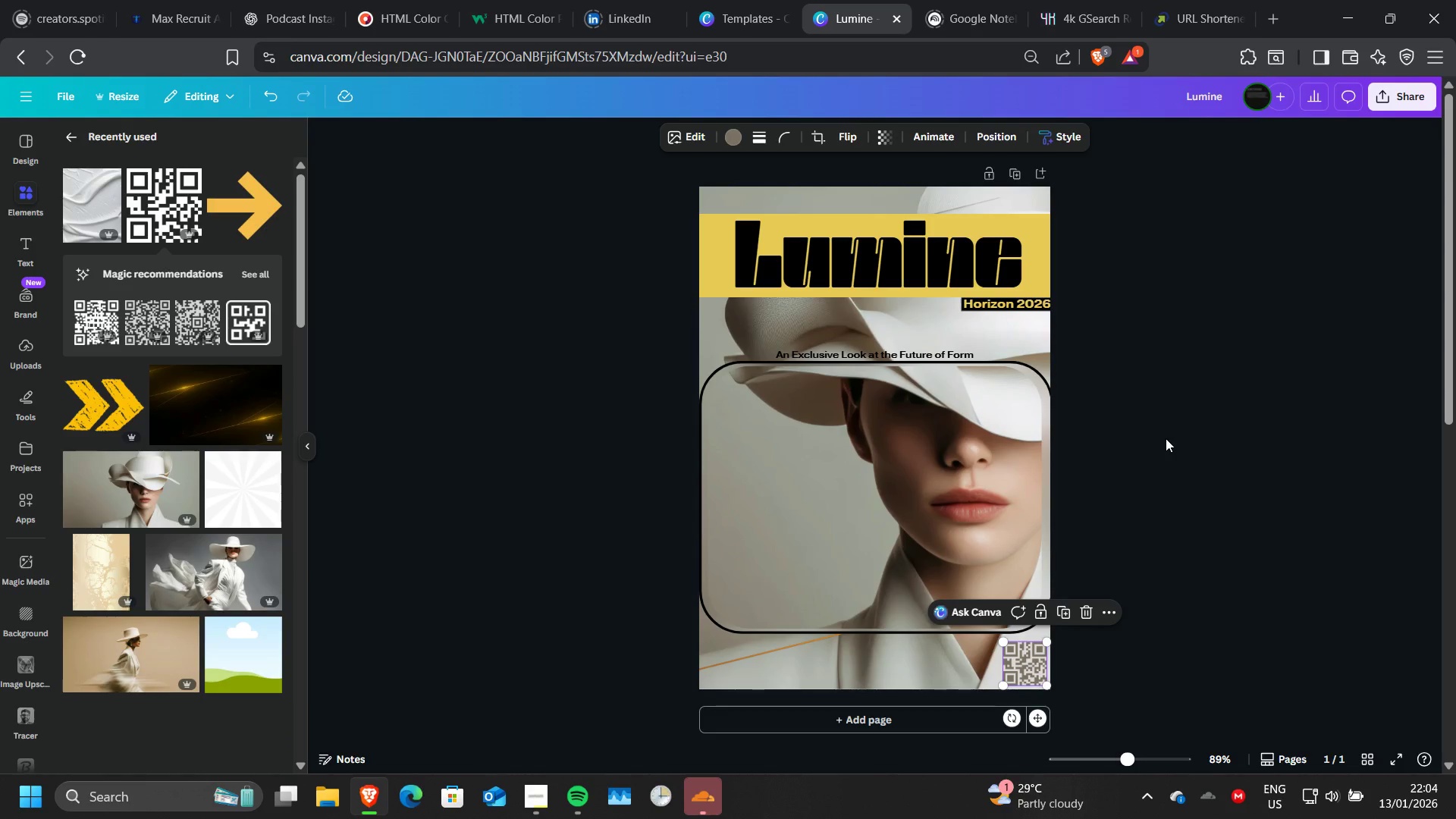 
left_click([1166, 438])
 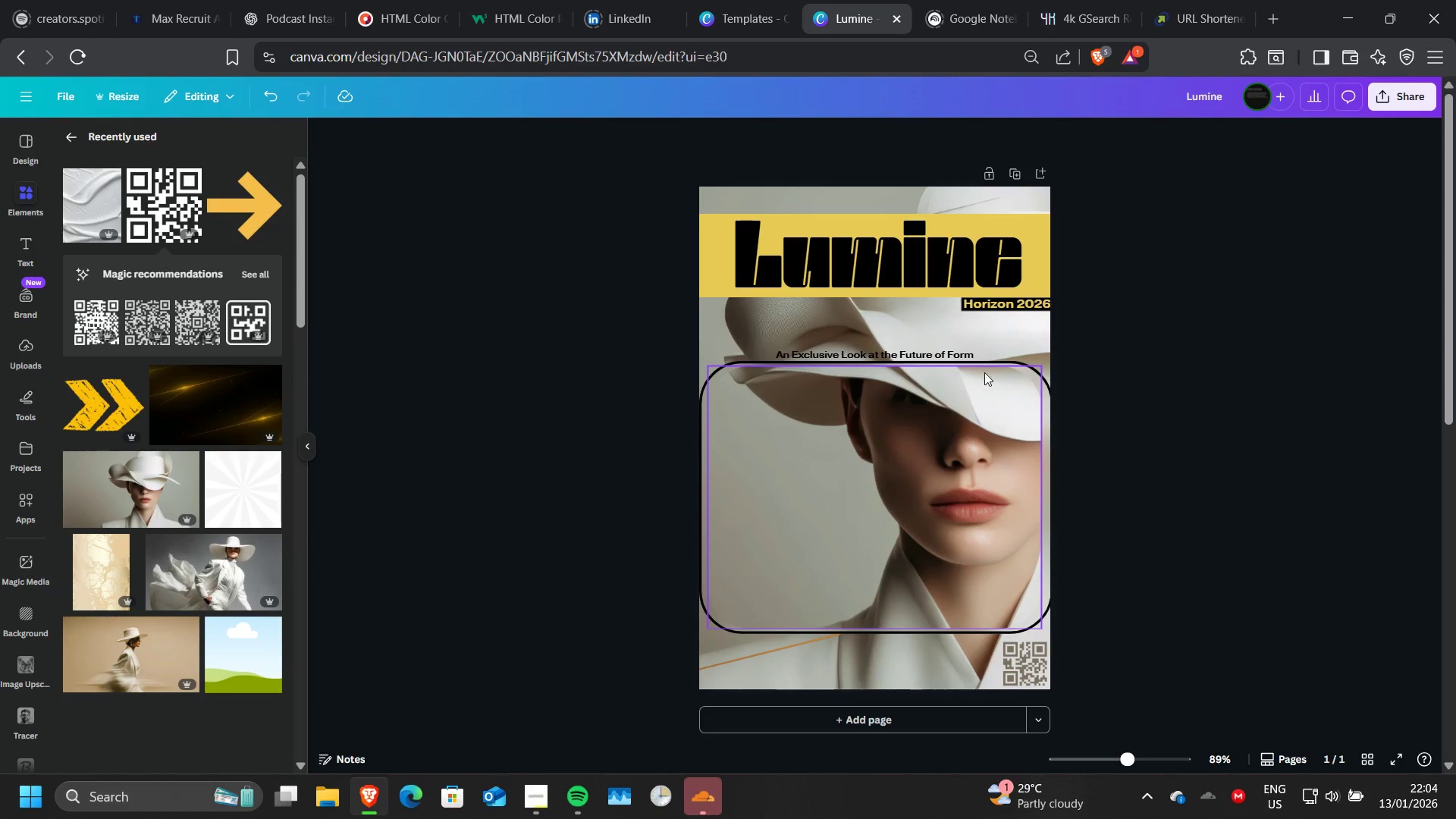 
wait(5.36)
 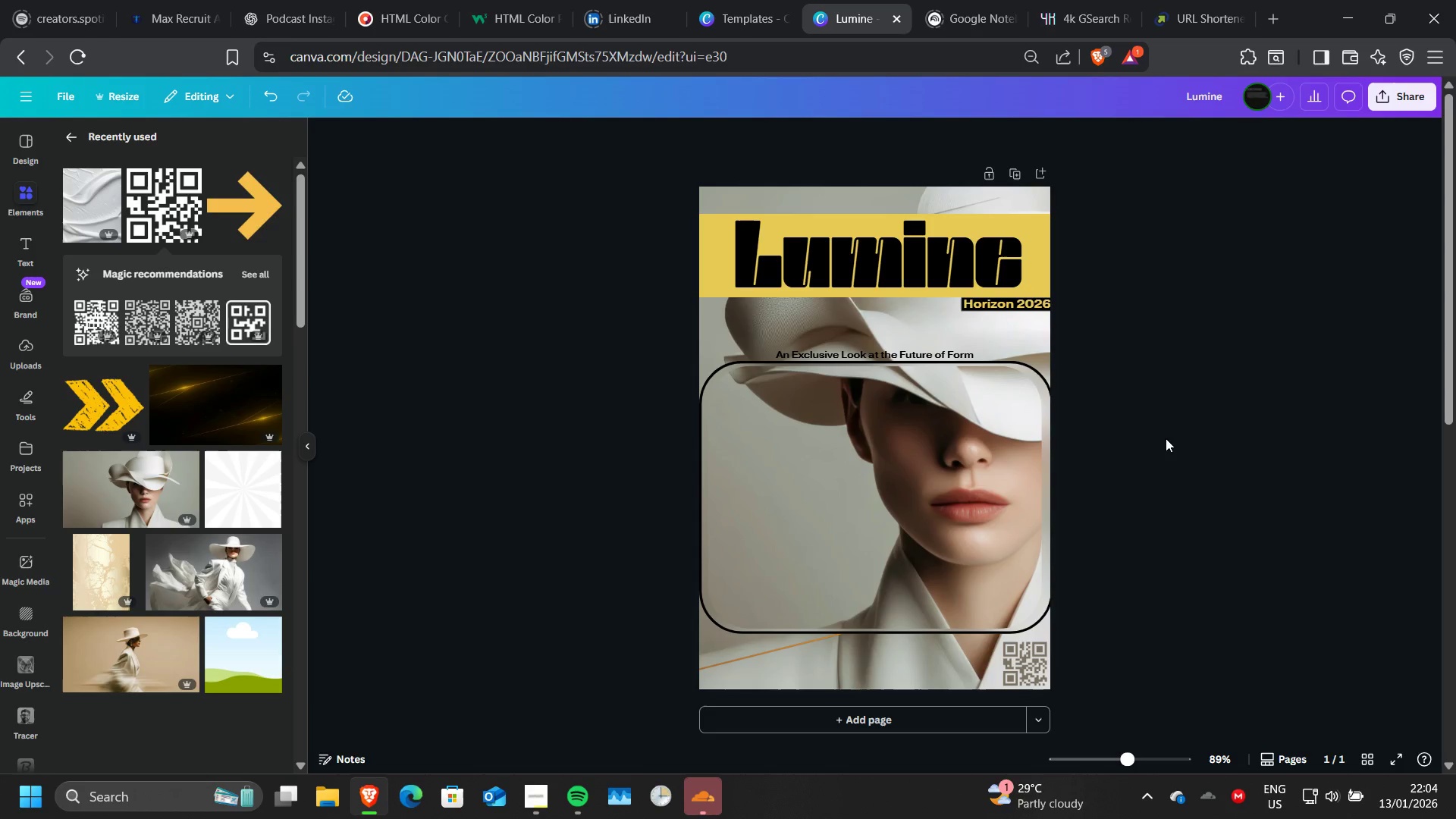 
left_click([962, 354])
 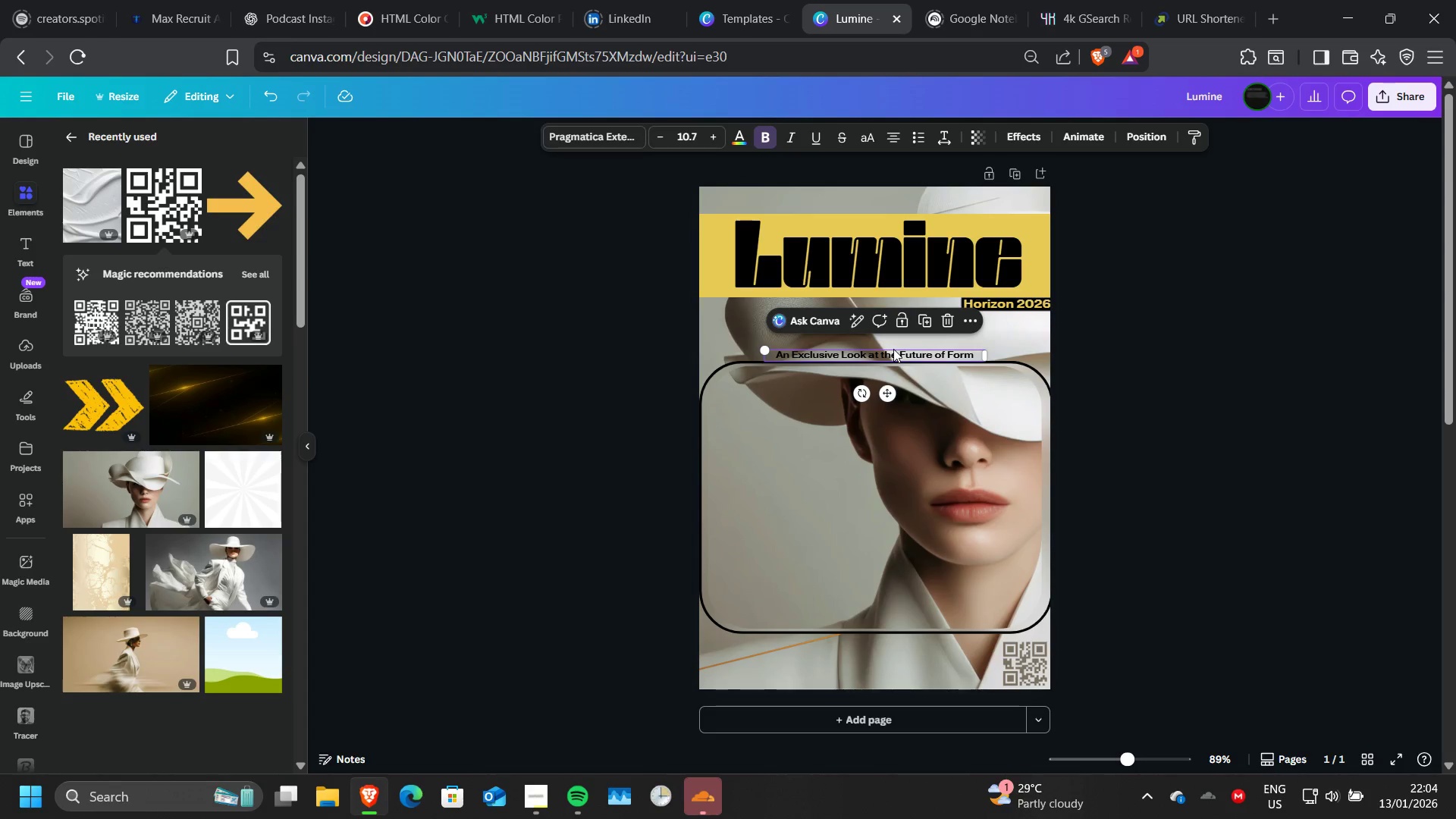 
double_click([893, 349])
 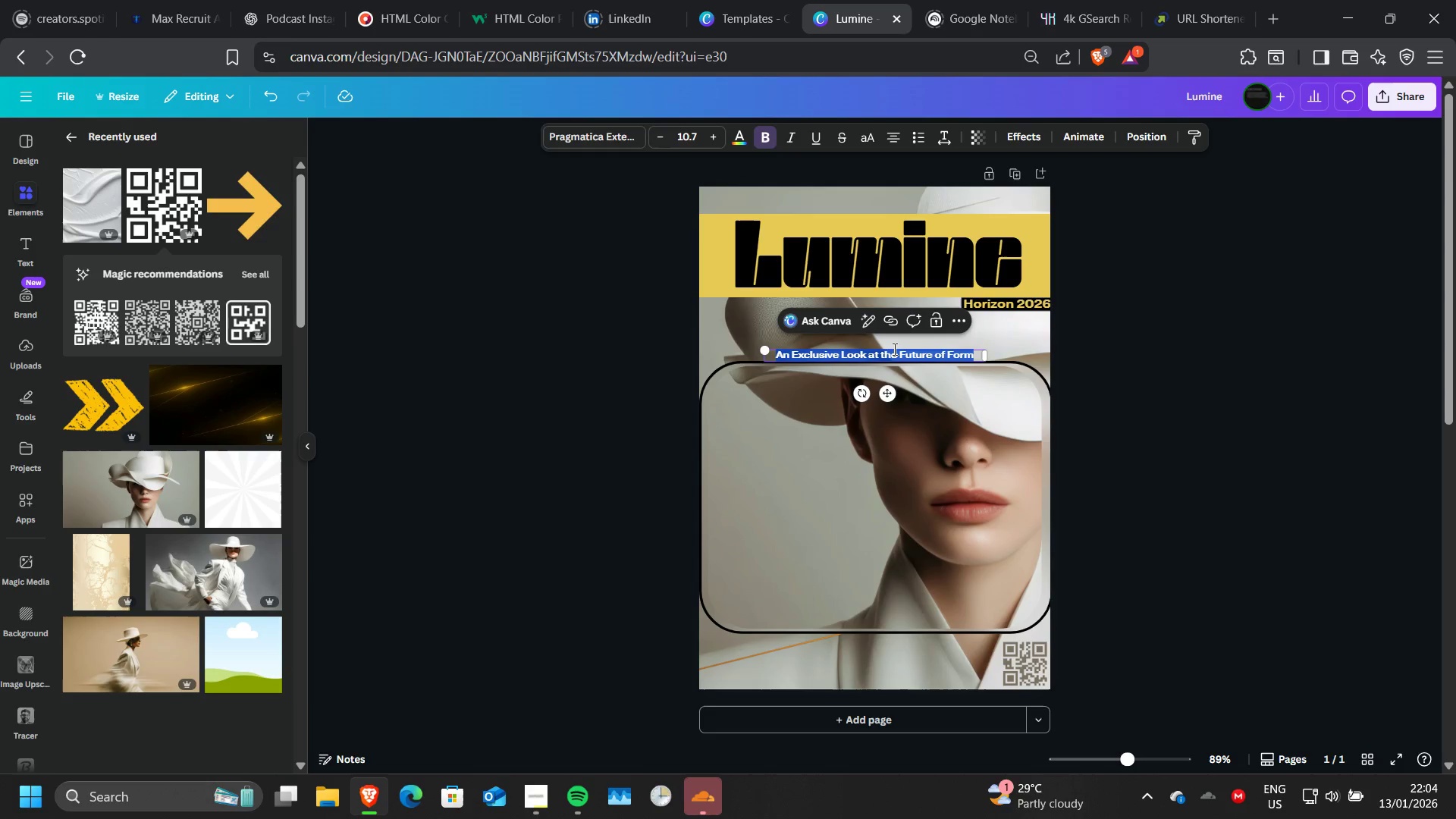 
triple_click([893, 349])
 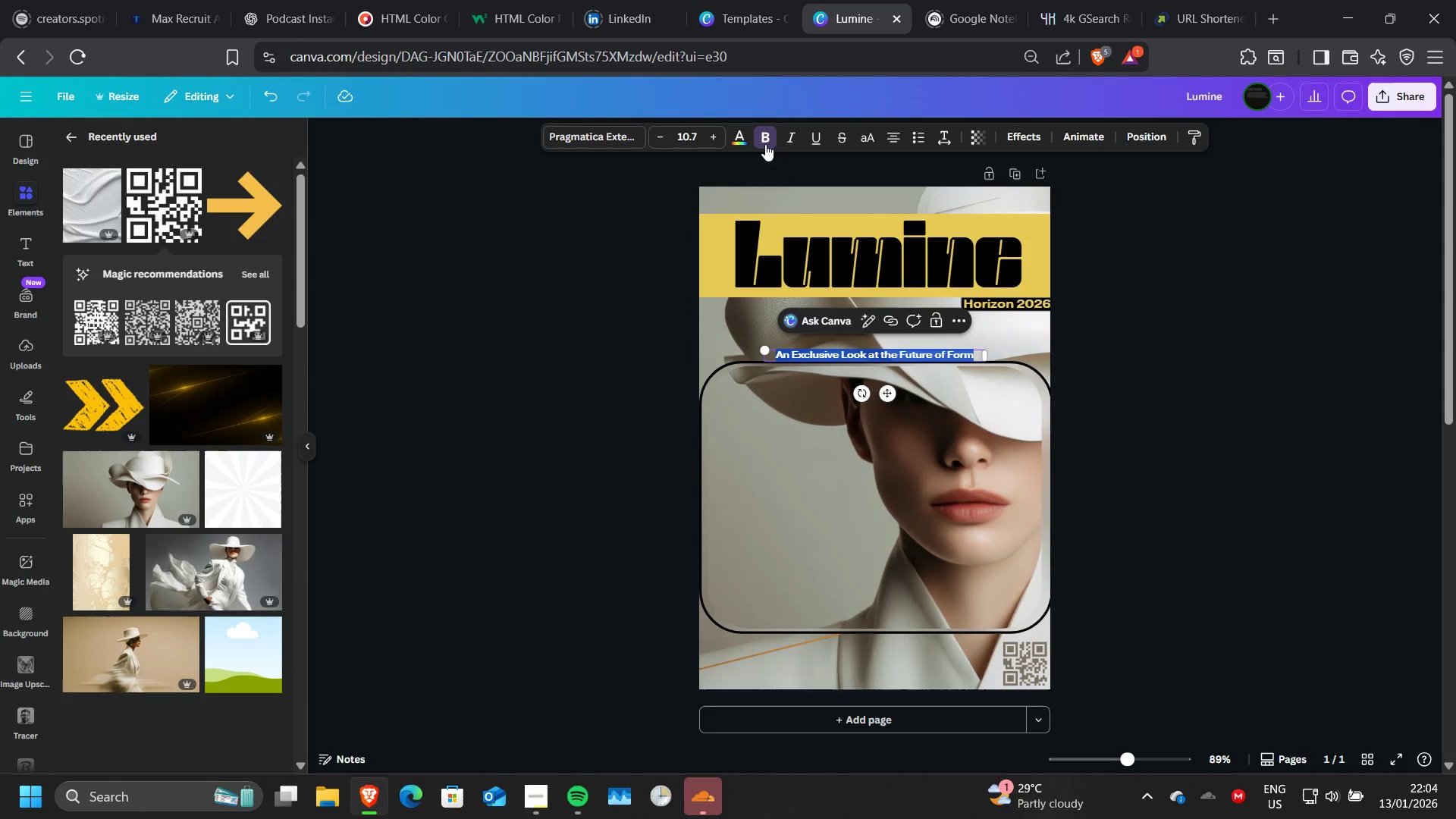 
left_click([765, 144])
 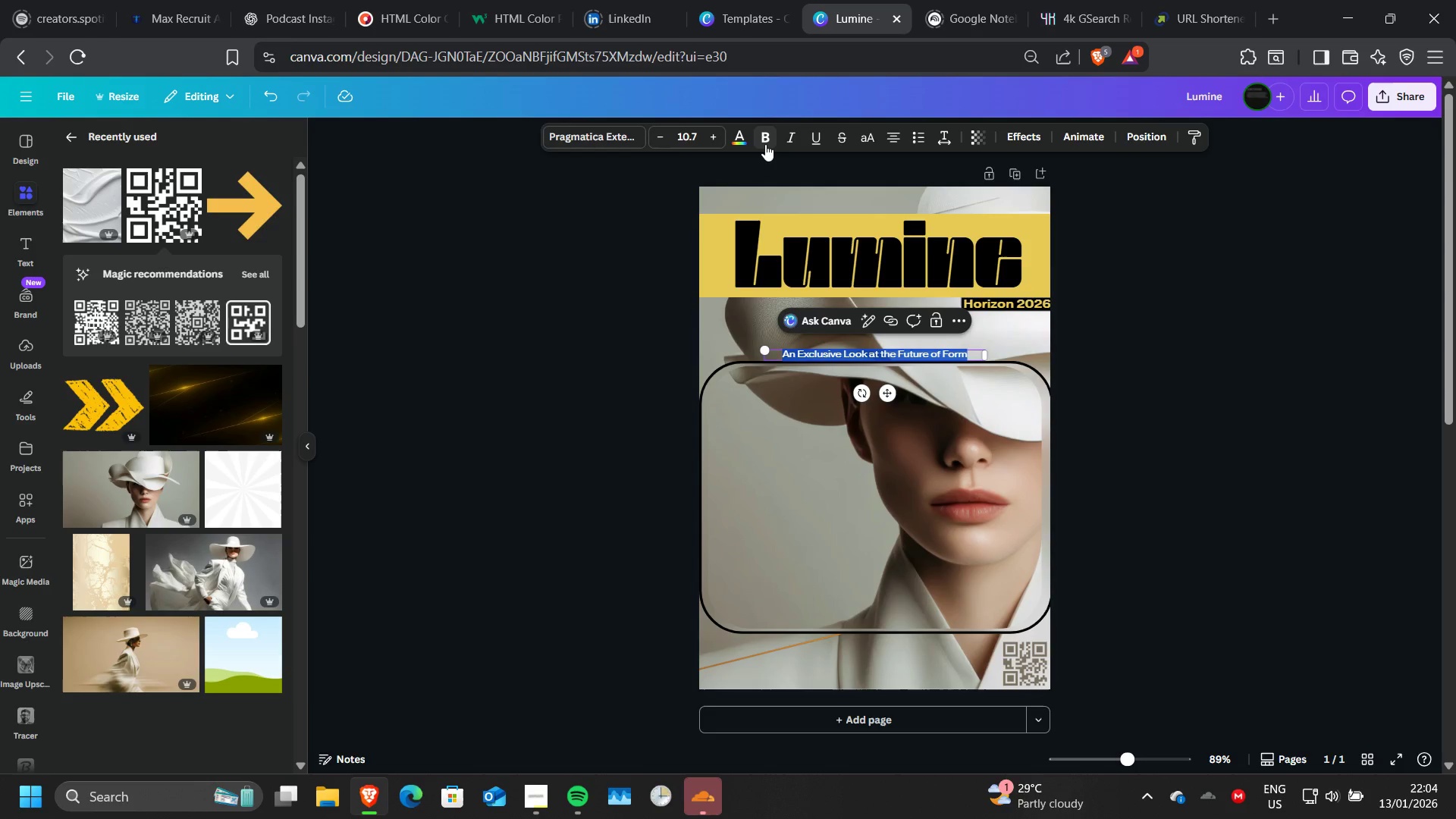 
left_click([765, 144])
 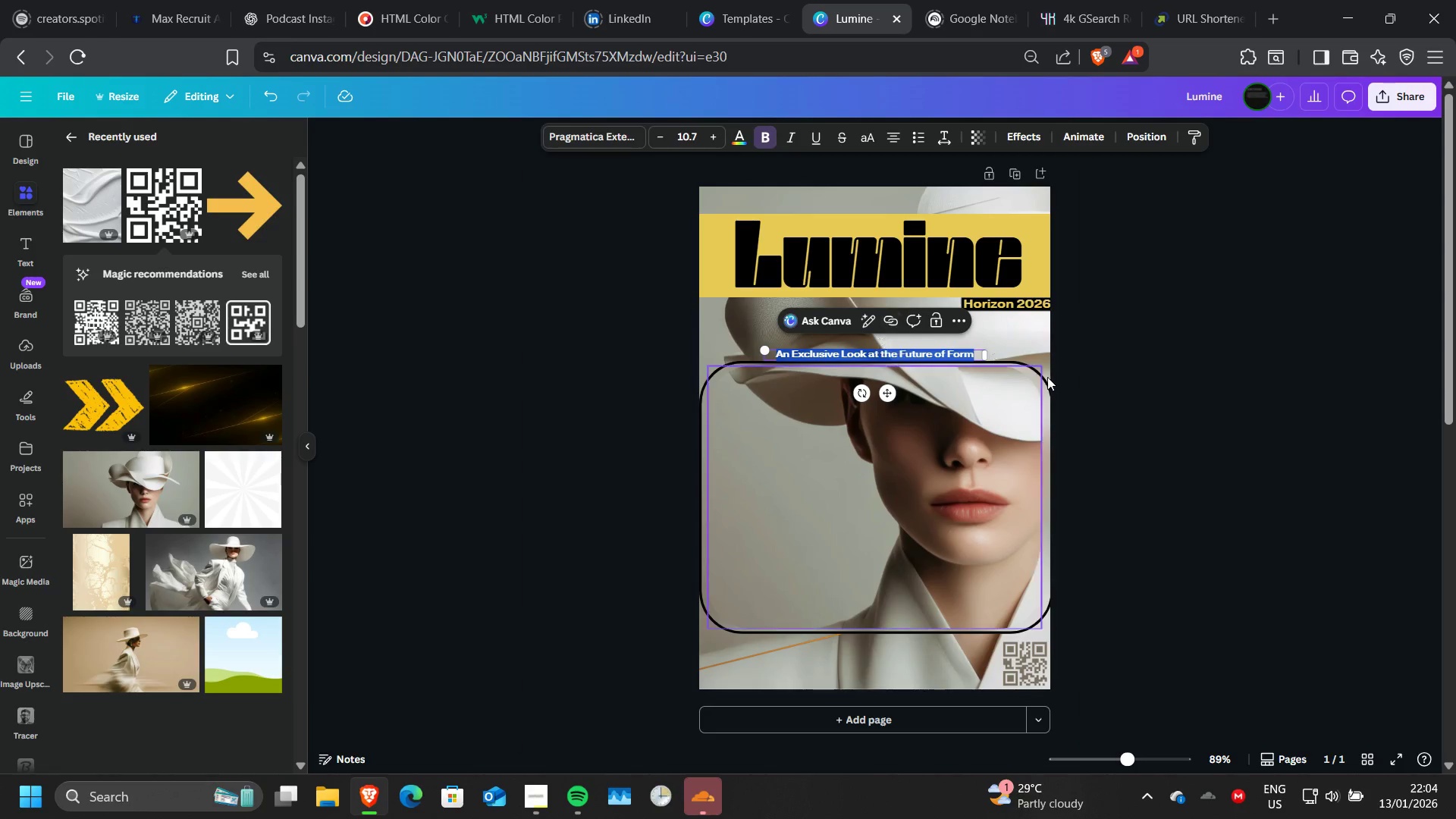 
double_click([1072, 391])
 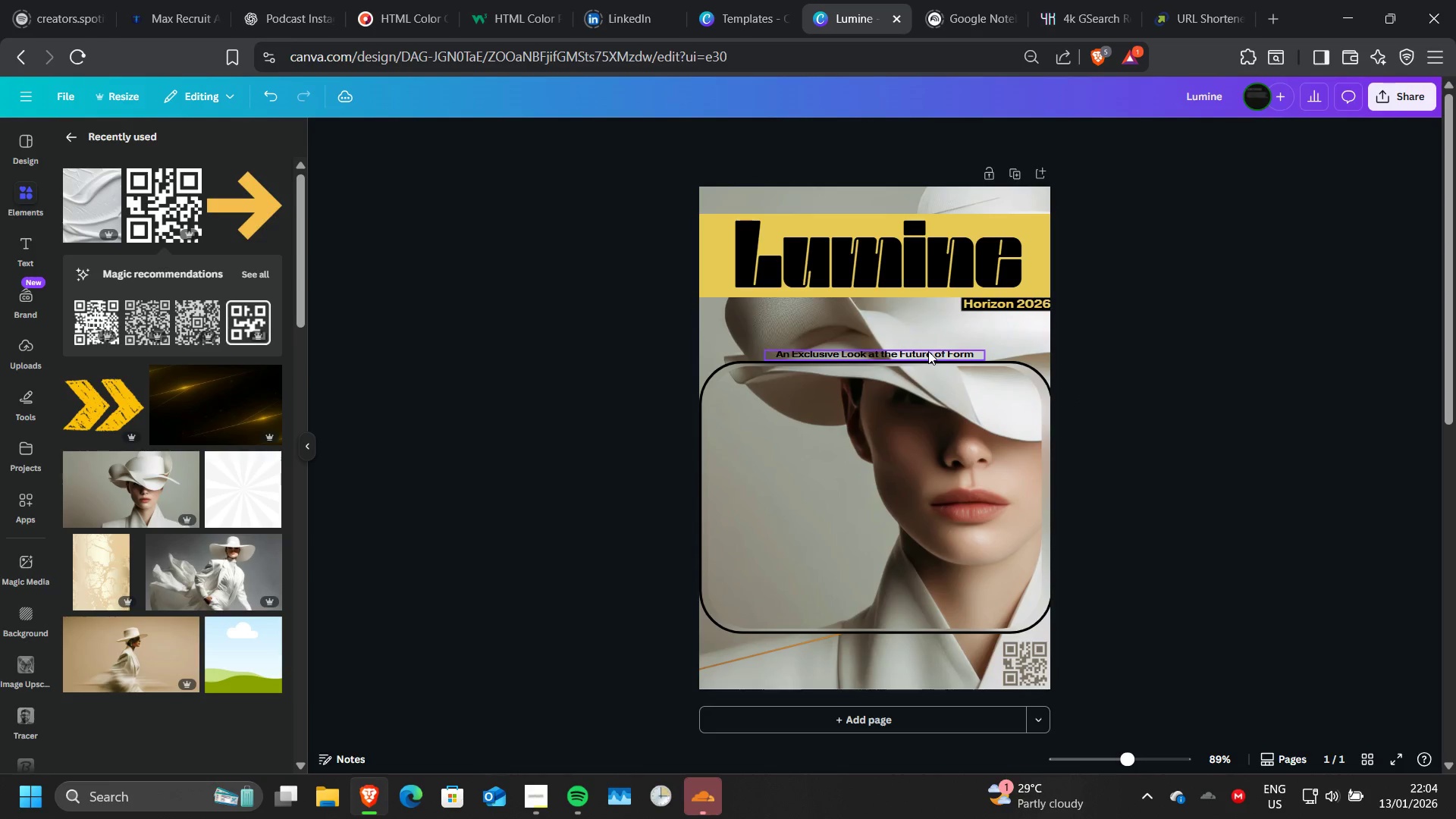 
left_click([929, 351])
 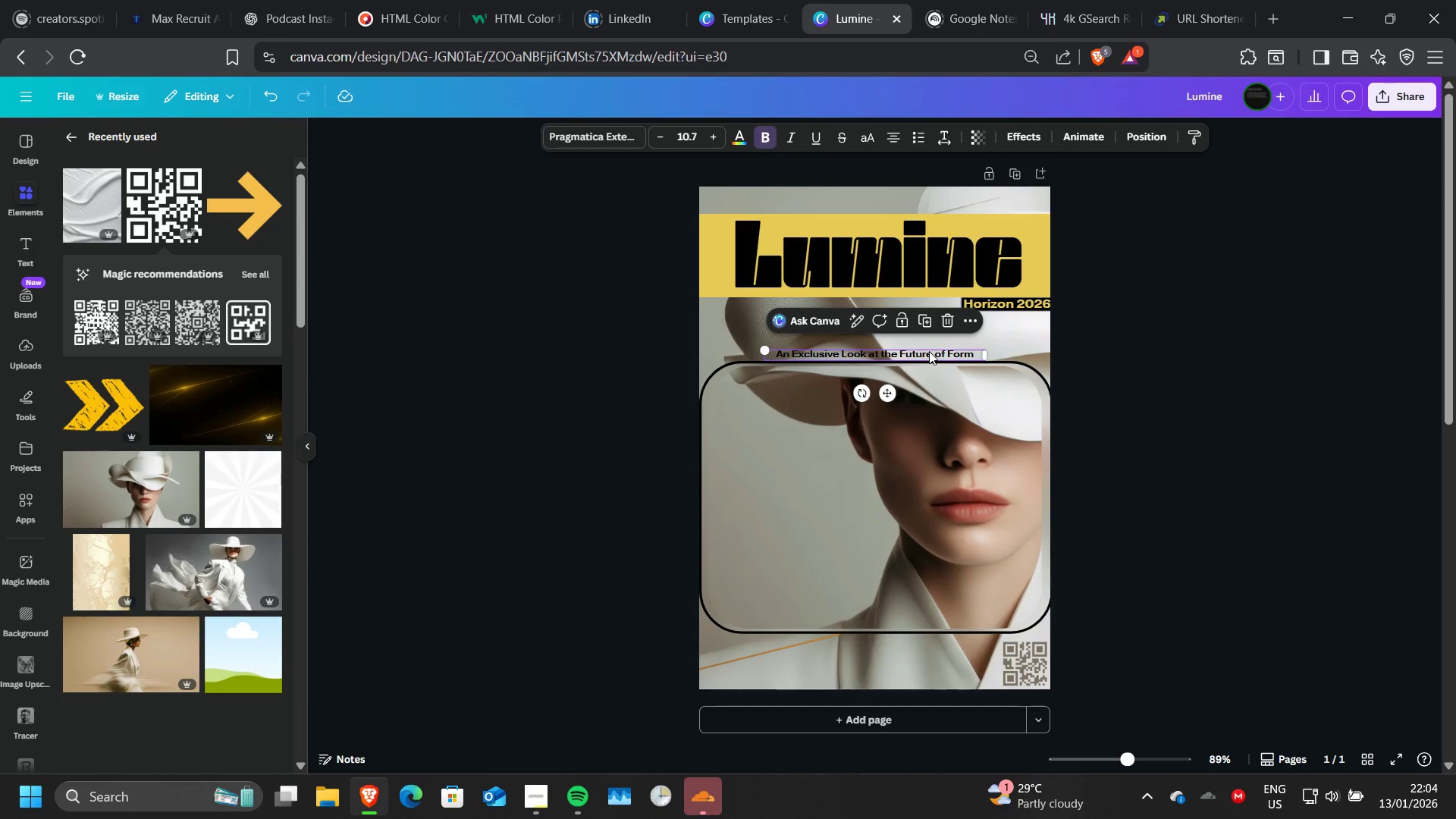 
key(ArrowDown)
 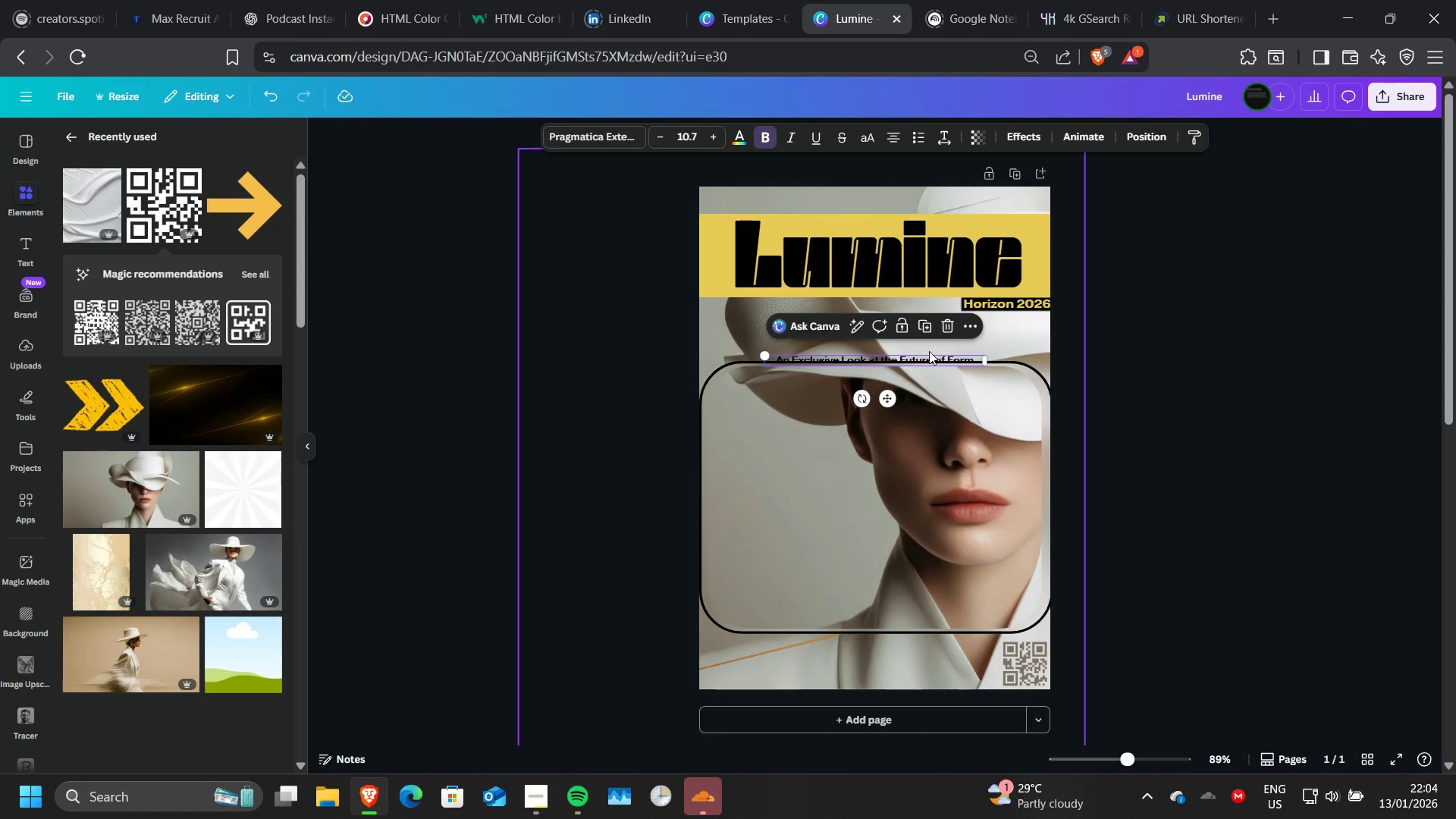 
key(ArrowUp)
 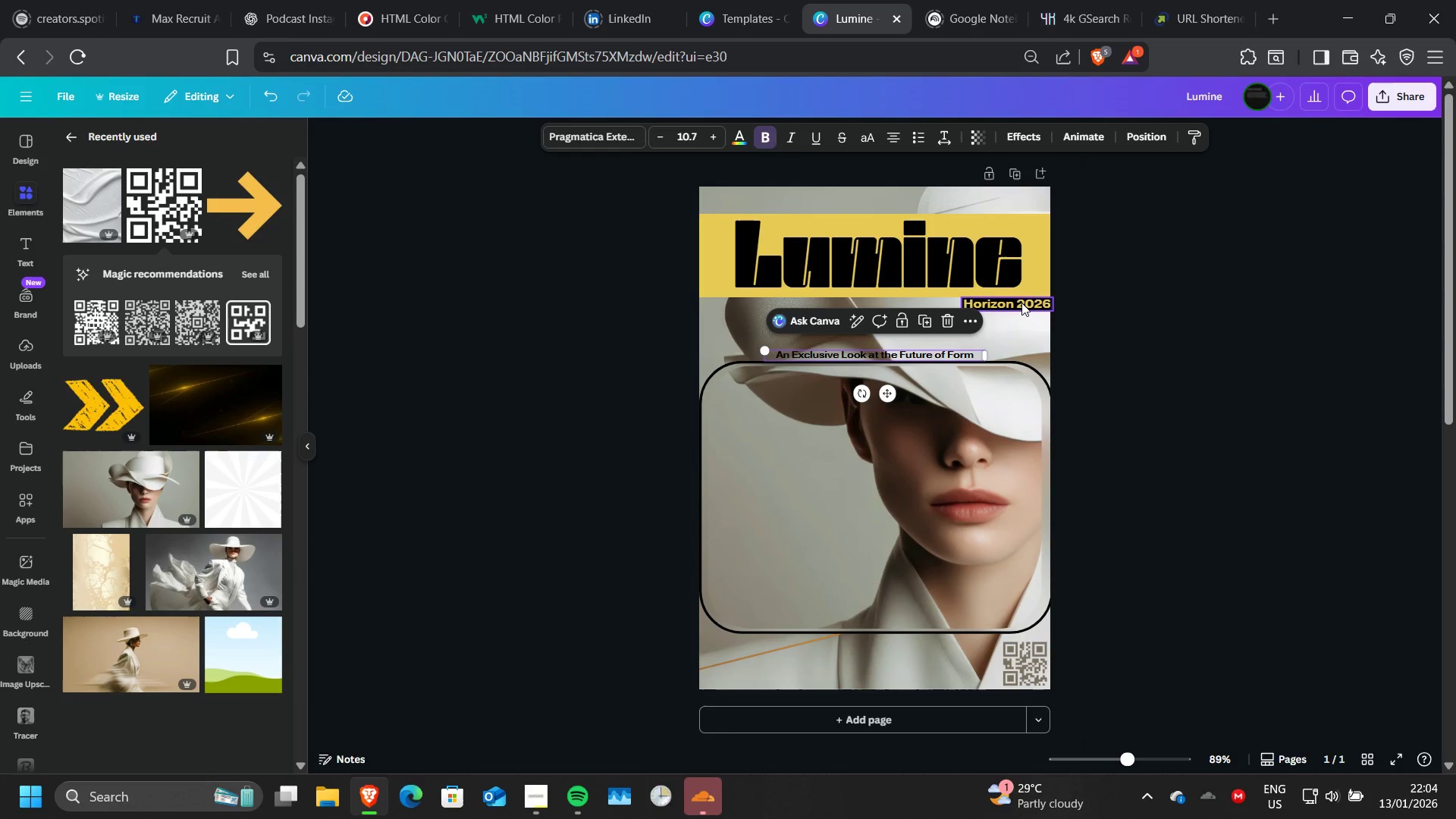 
left_click([1021, 303])
 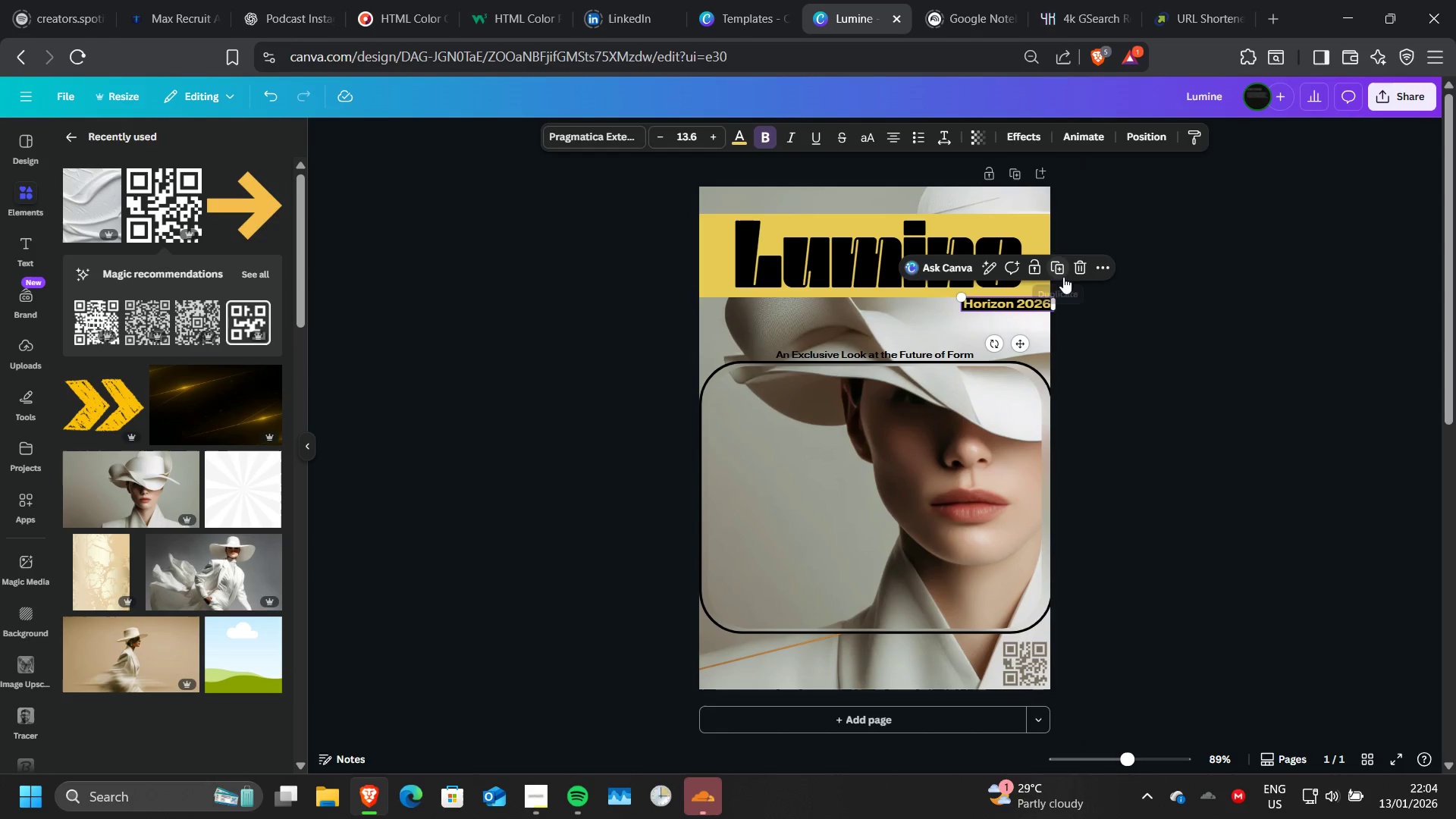 
left_click([1105, 263])
 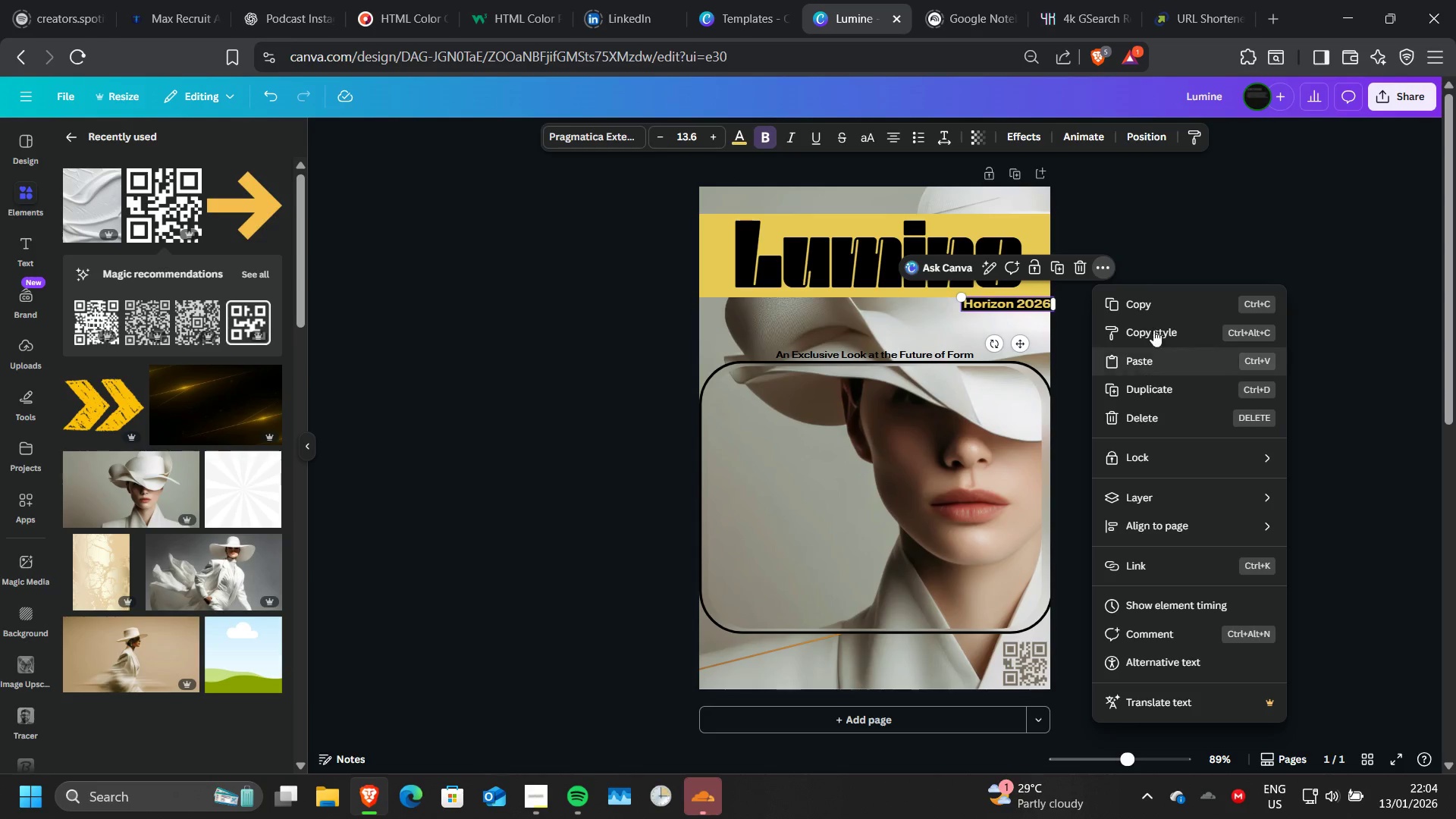 
left_click([1182, 231])
 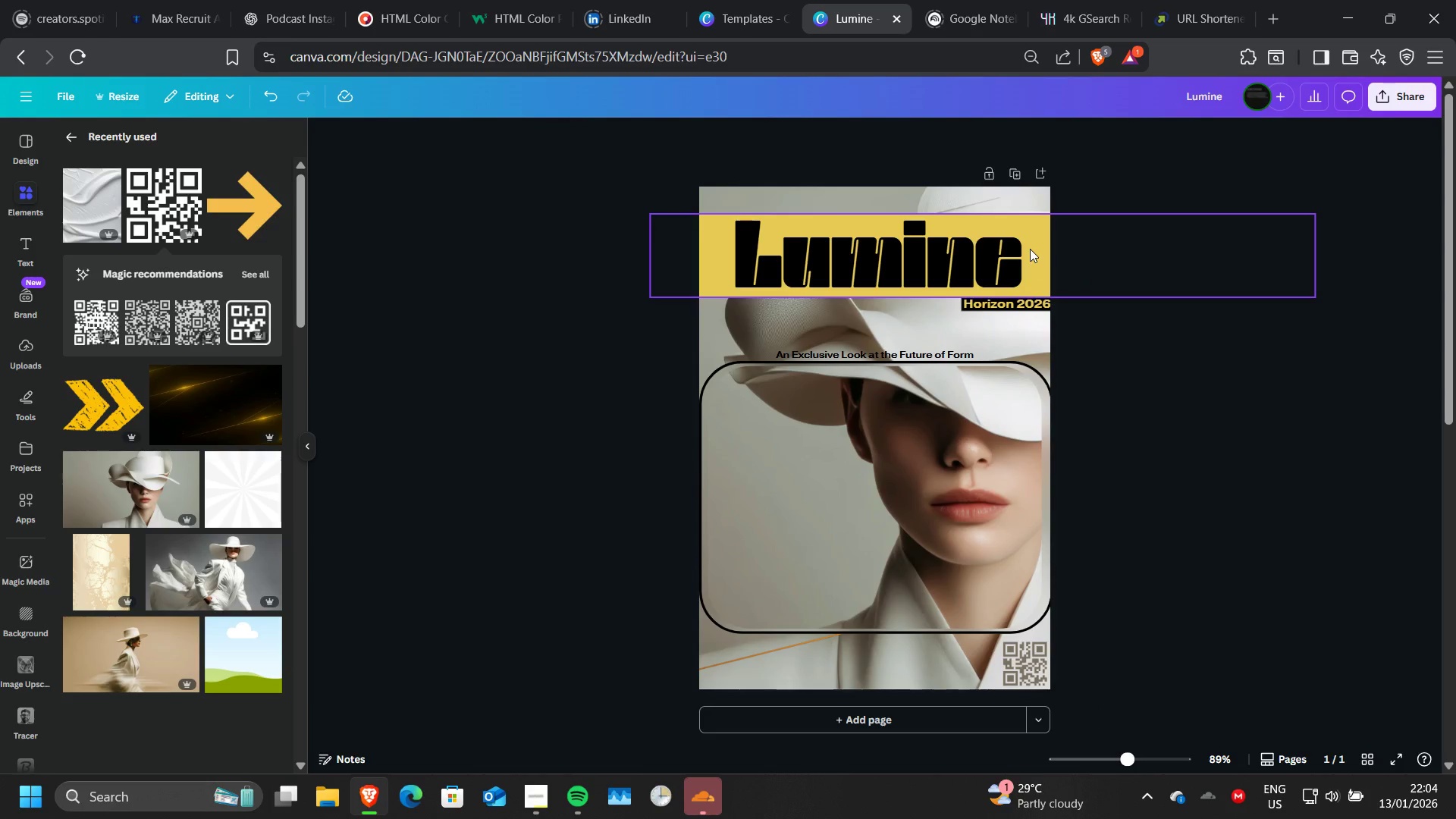 
left_click([1030, 249])
 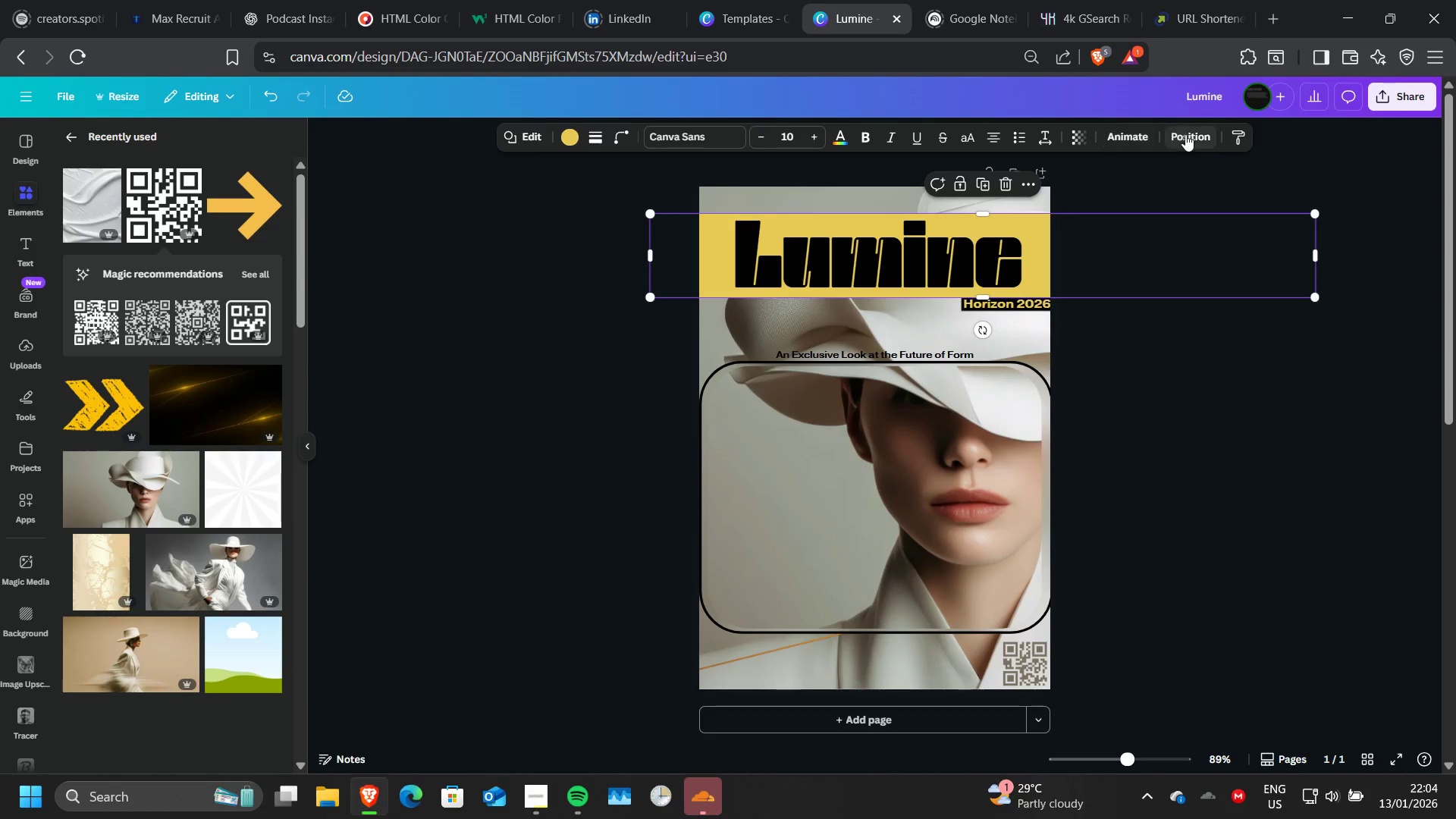 
left_click([1185, 134])
 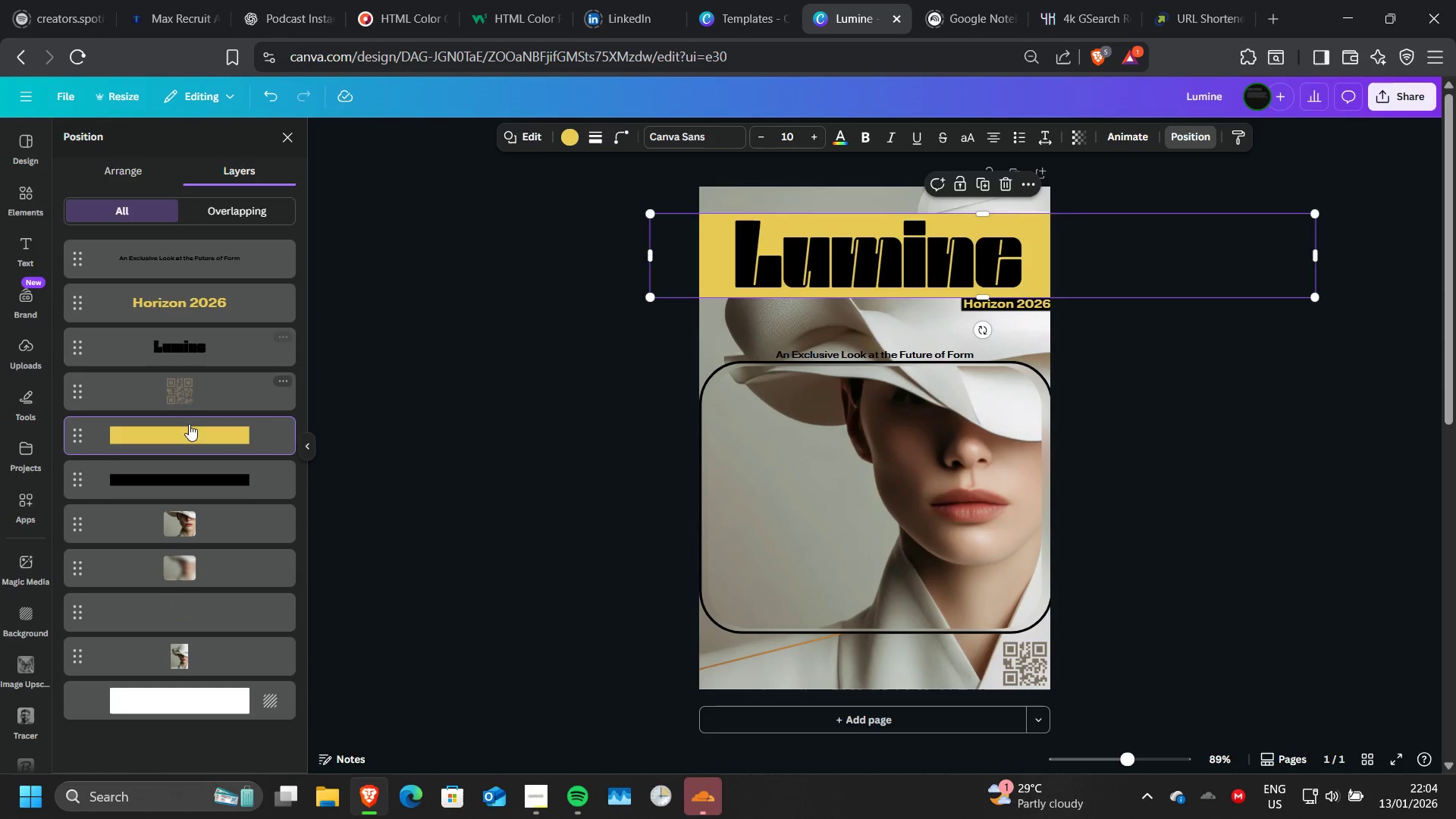 
left_click([193, 472])
 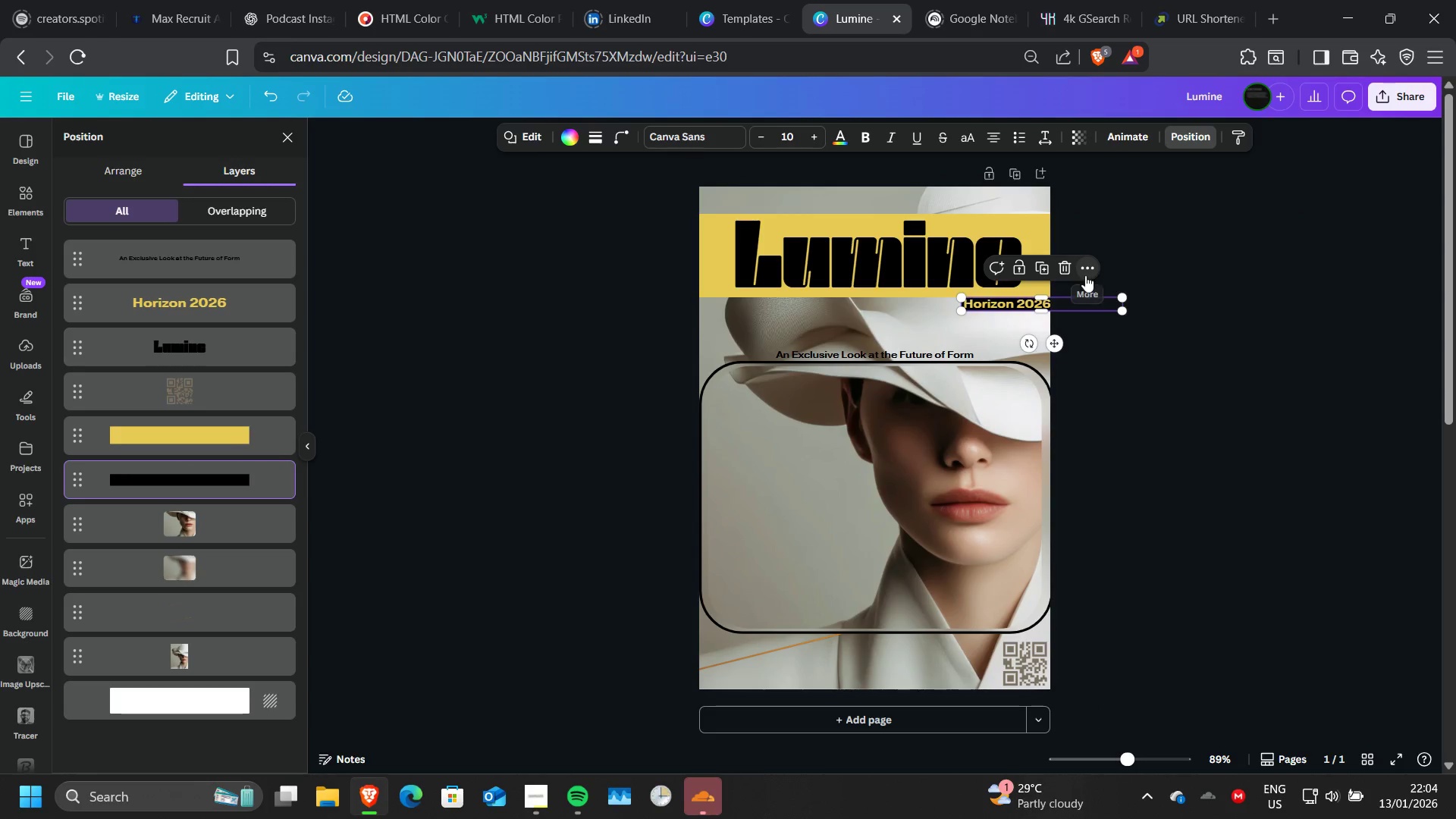 
left_click([1041, 260])
 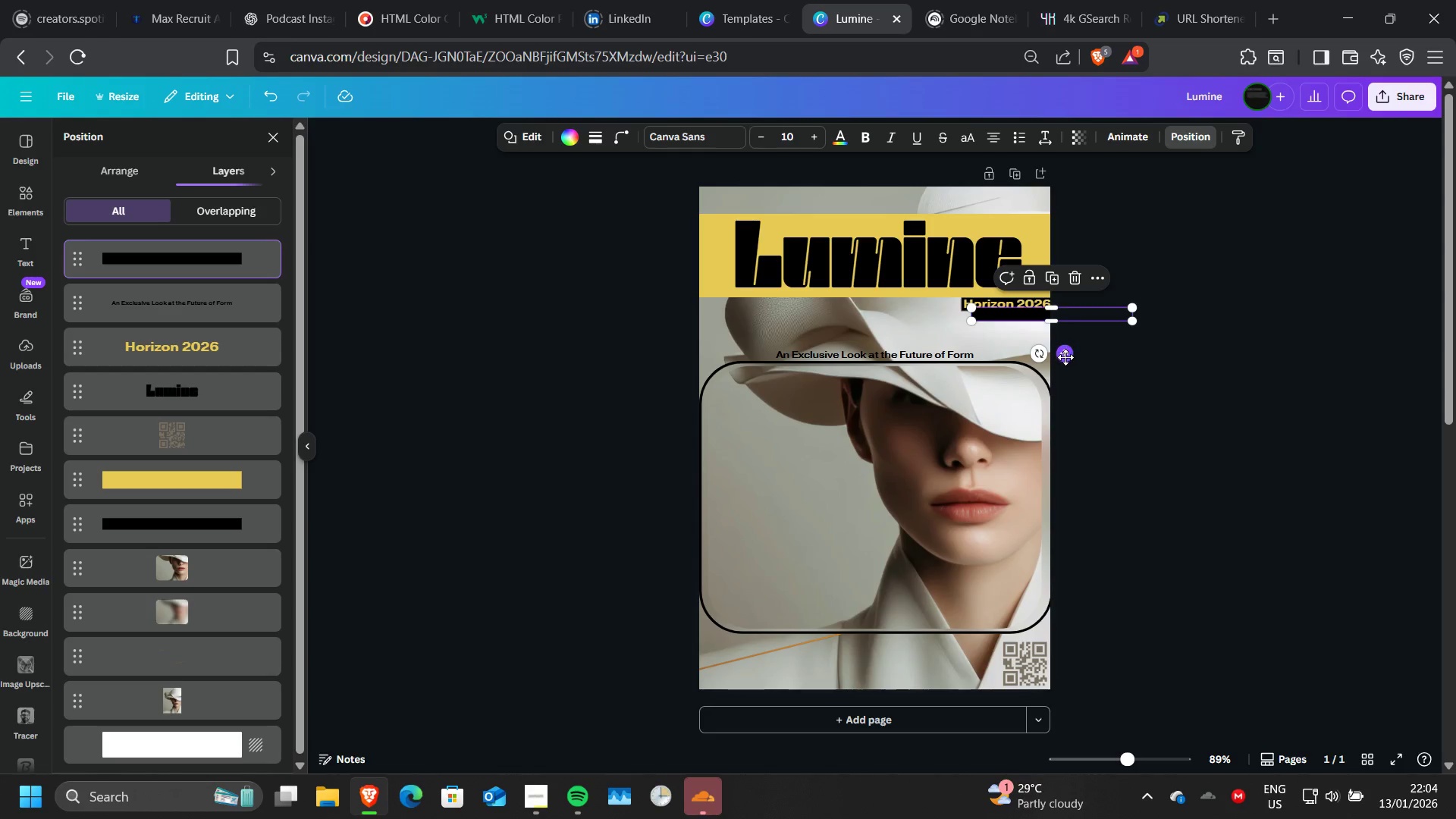 
left_click_drag(start_coordinate=[1065, 357], to_coordinate=[870, 397])
 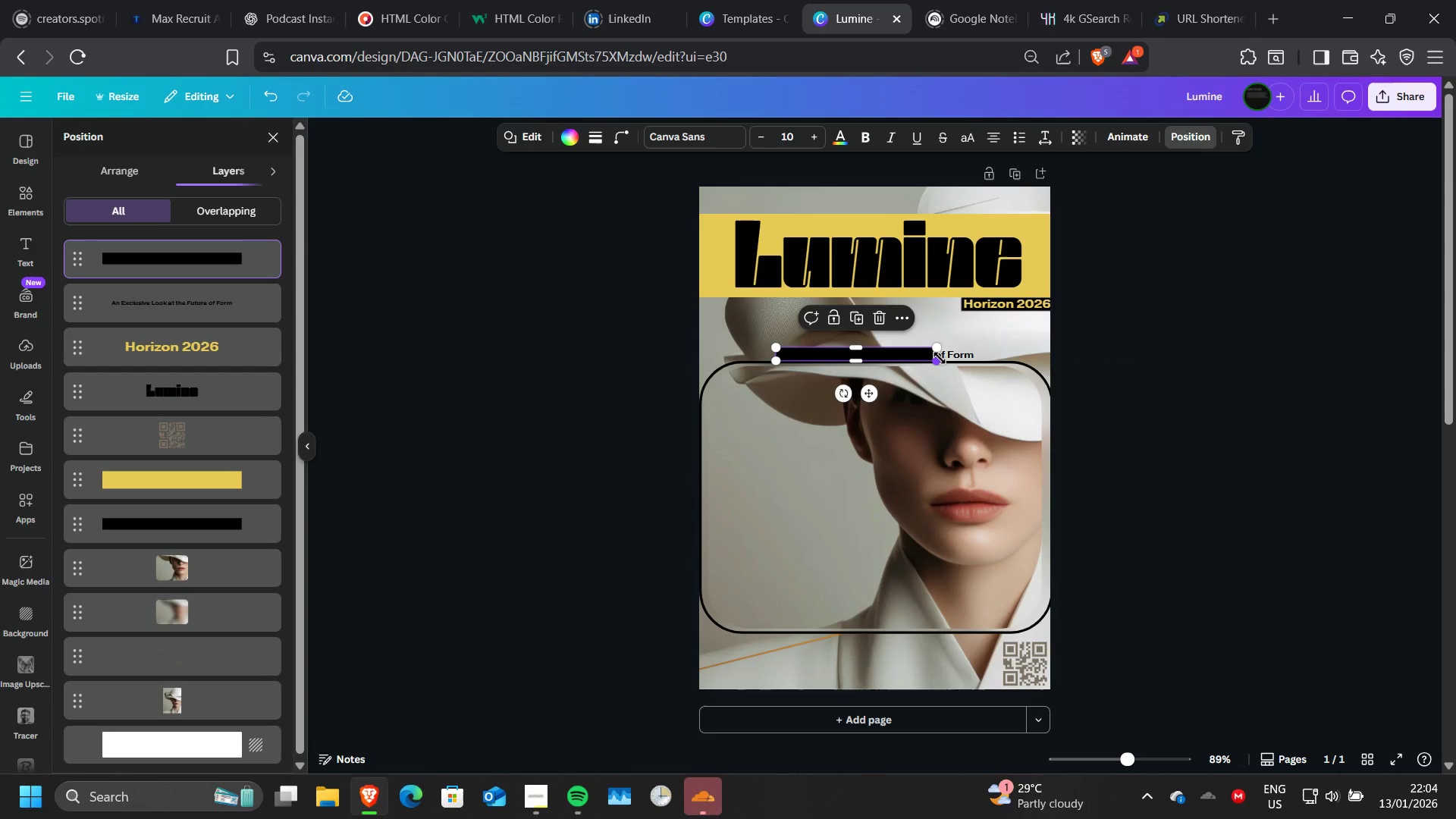 
left_click_drag(start_coordinate=[940, 358], to_coordinate=[977, 358])
 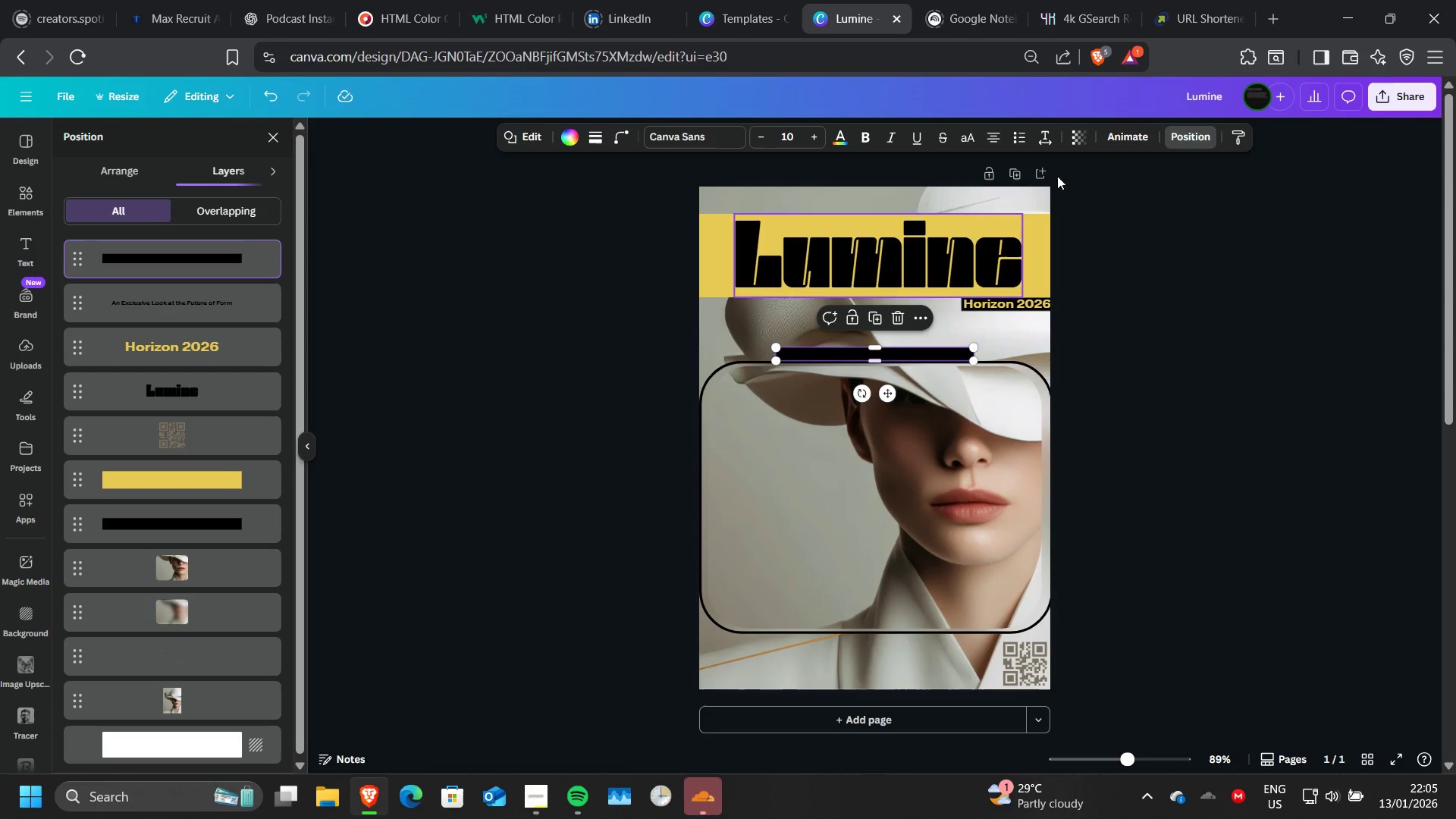 
left_click([1175, 140])
 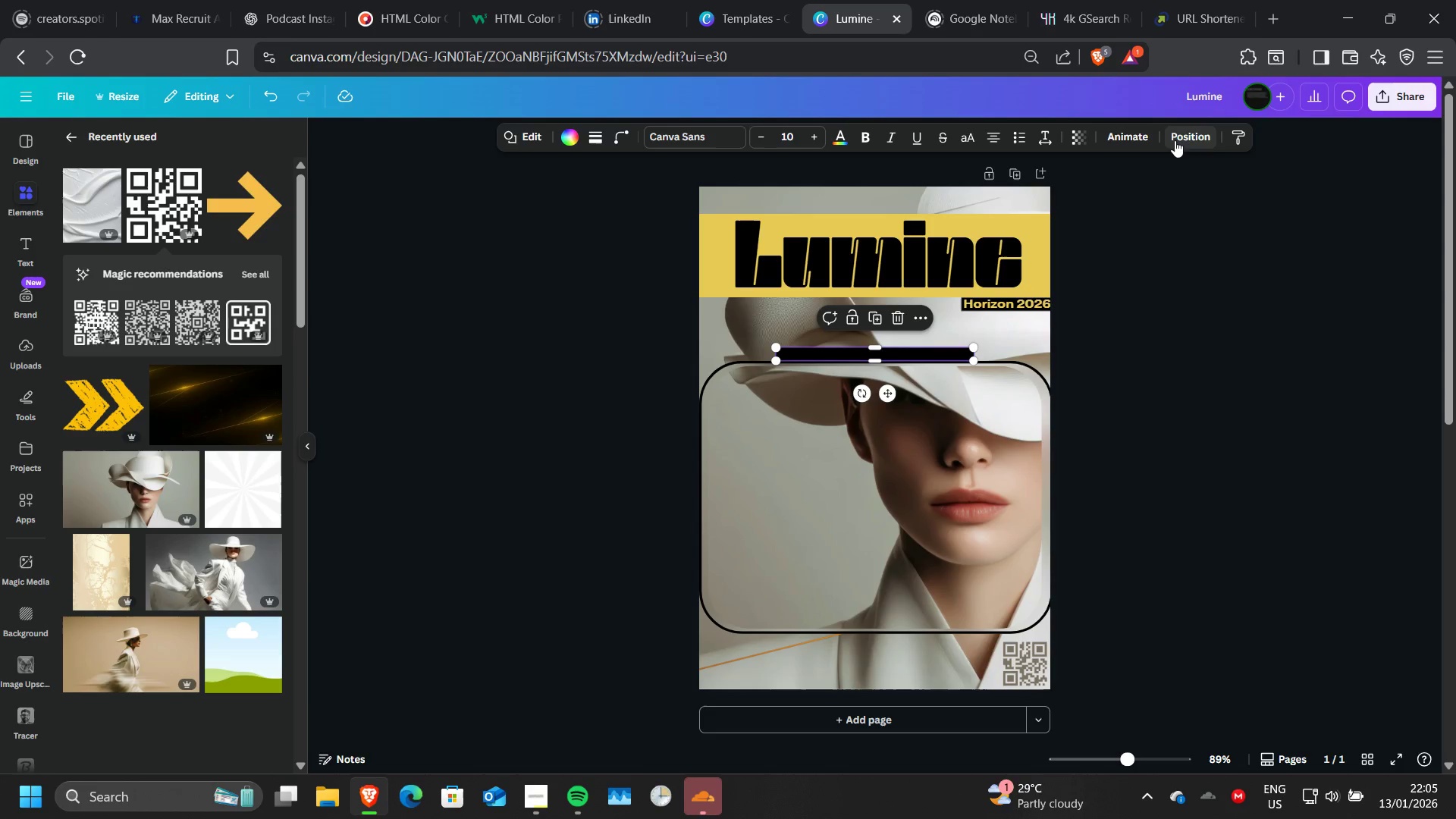 
mouse_move([840, 136])
 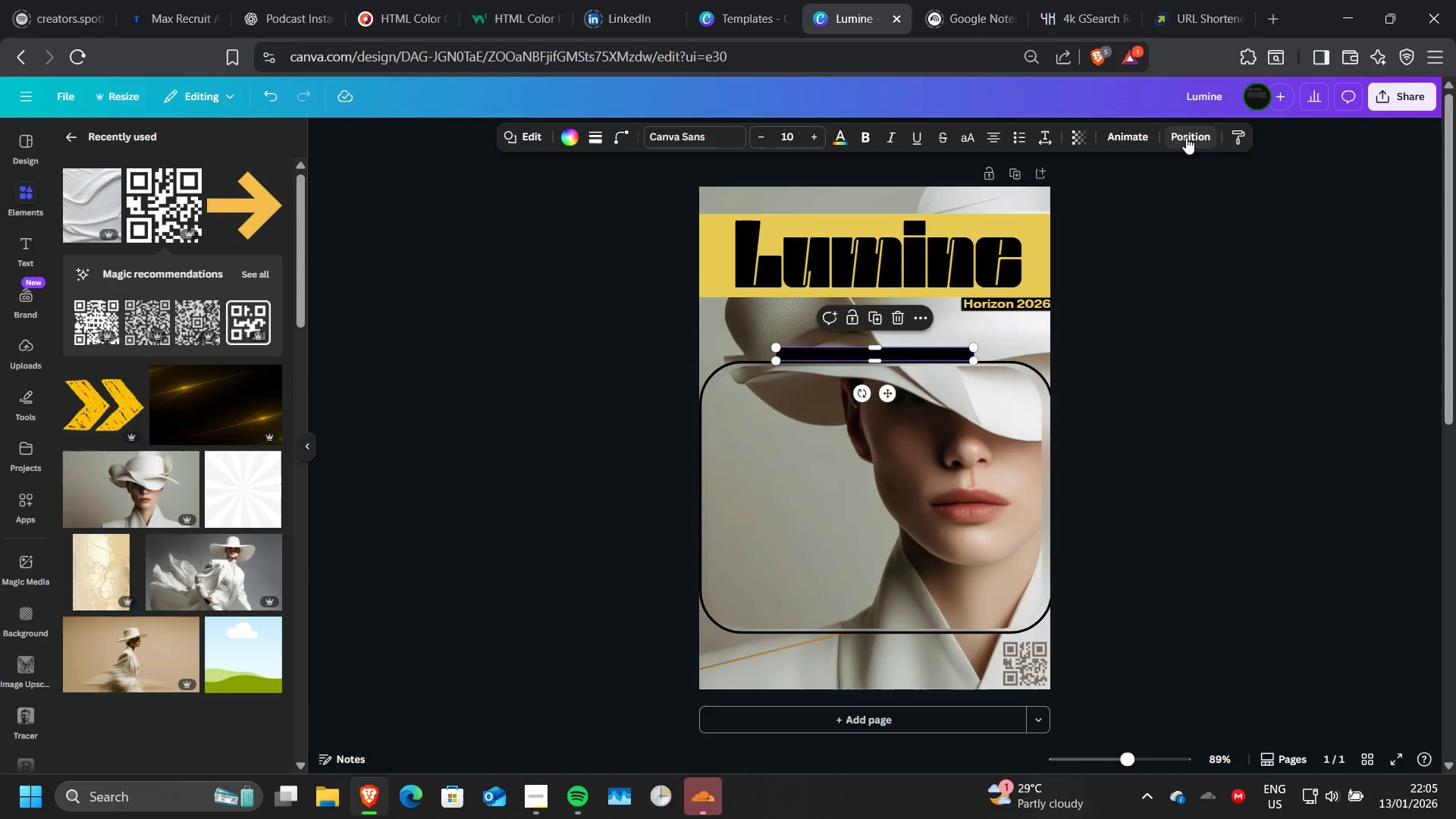 
left_click([1186, 137])
 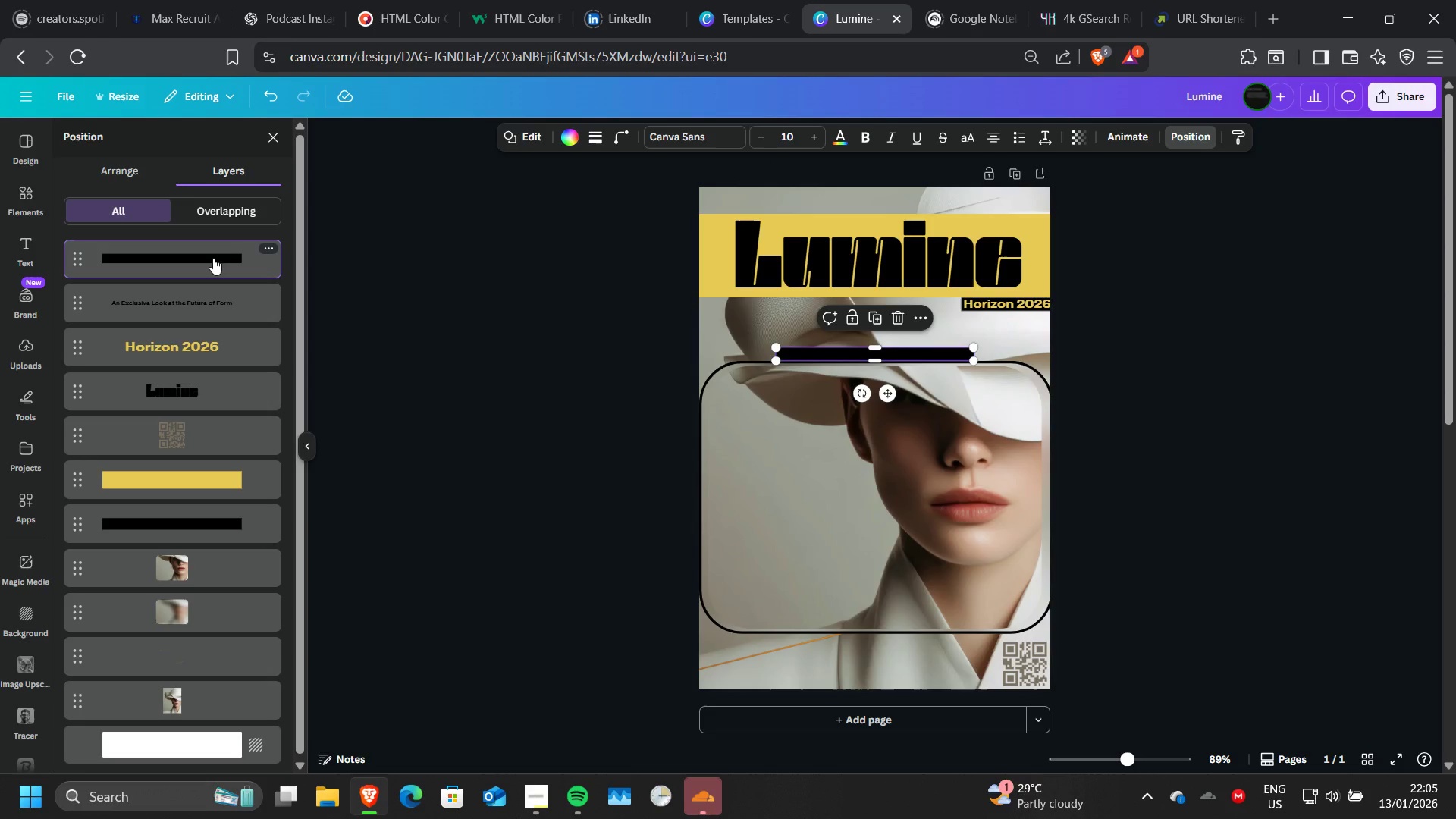 
left_click_drag(start_coordinate=[213, 258], to_coordinate=[223, 471])
 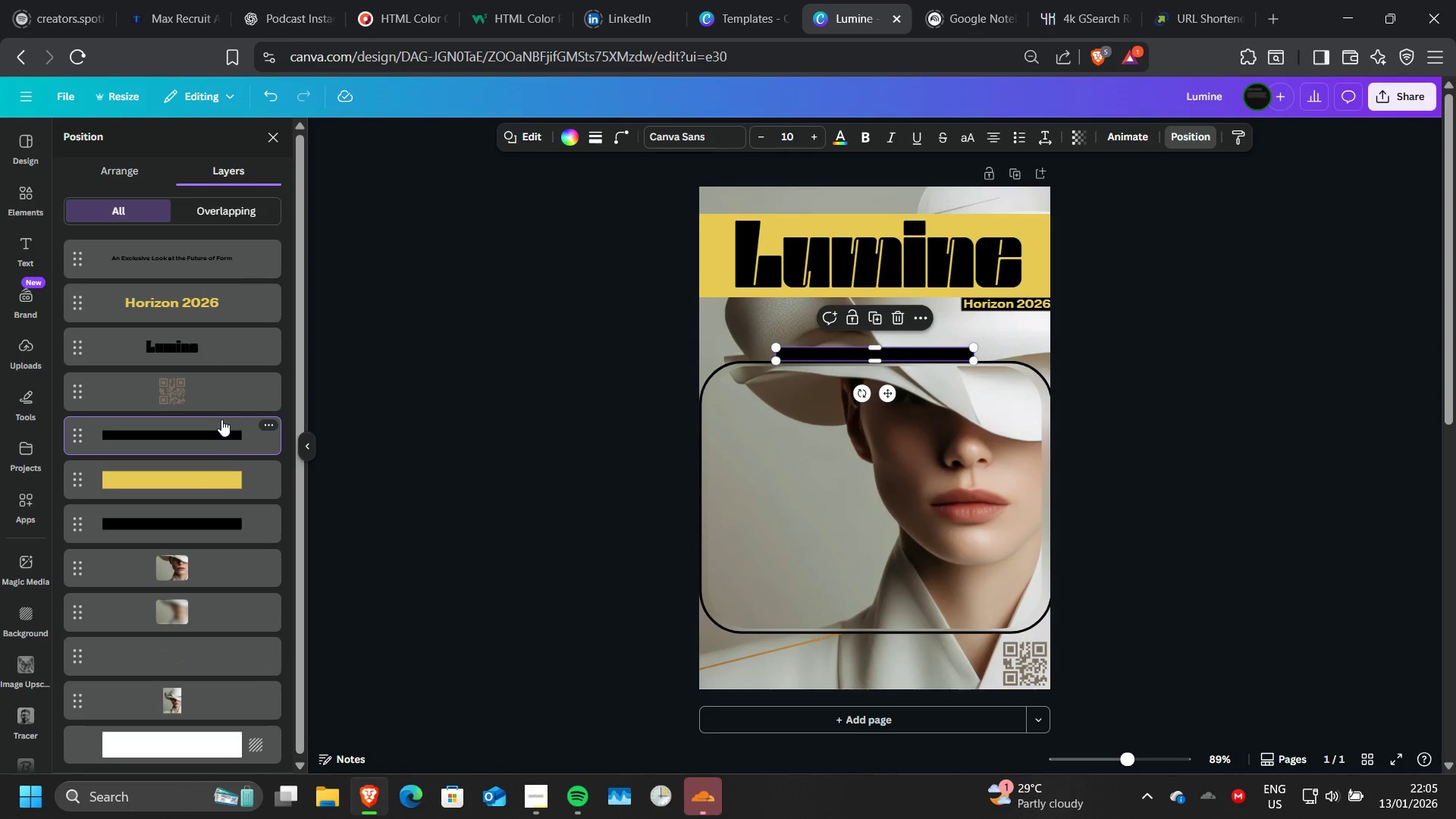 
left_click_drag(start_coordinate=[221, 419], to_coordinate=[220, 592])
 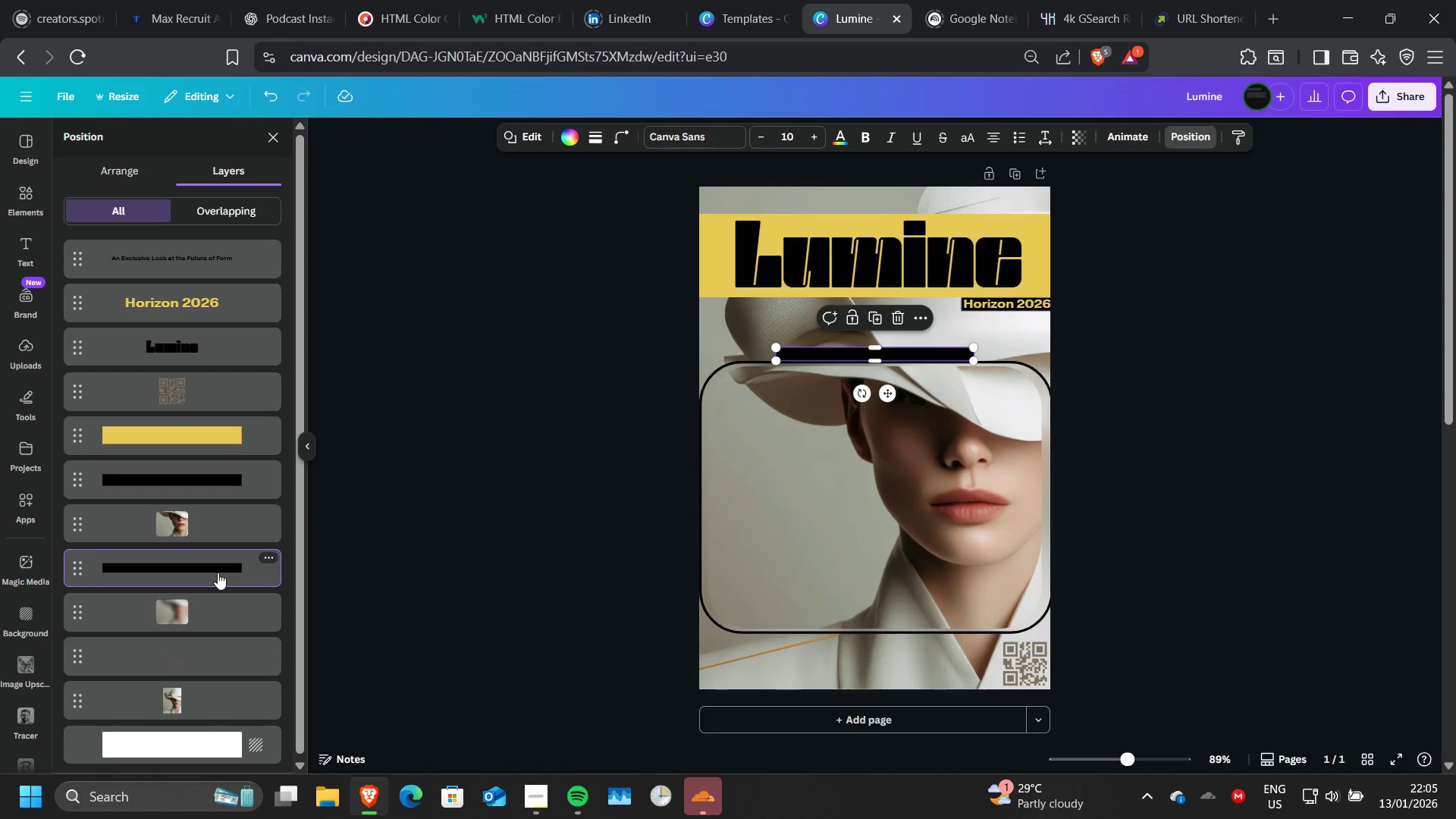 
left_click_drag(start_coordinate=[218, 573], to_coordinate=[216, 641])
 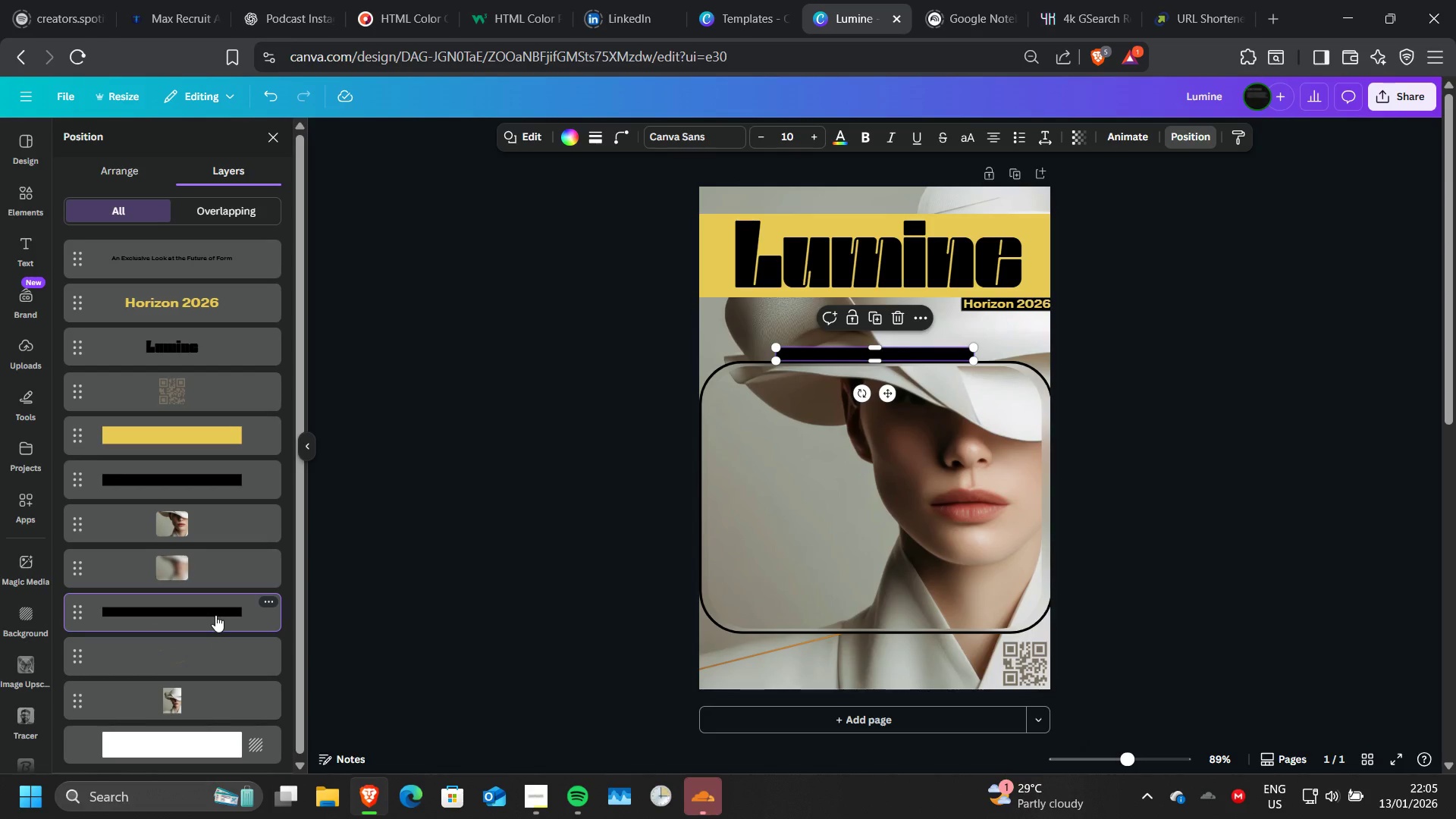 
left_click_drag(start_coordinate=[215, 615], to_coordinate=[217, 718])
 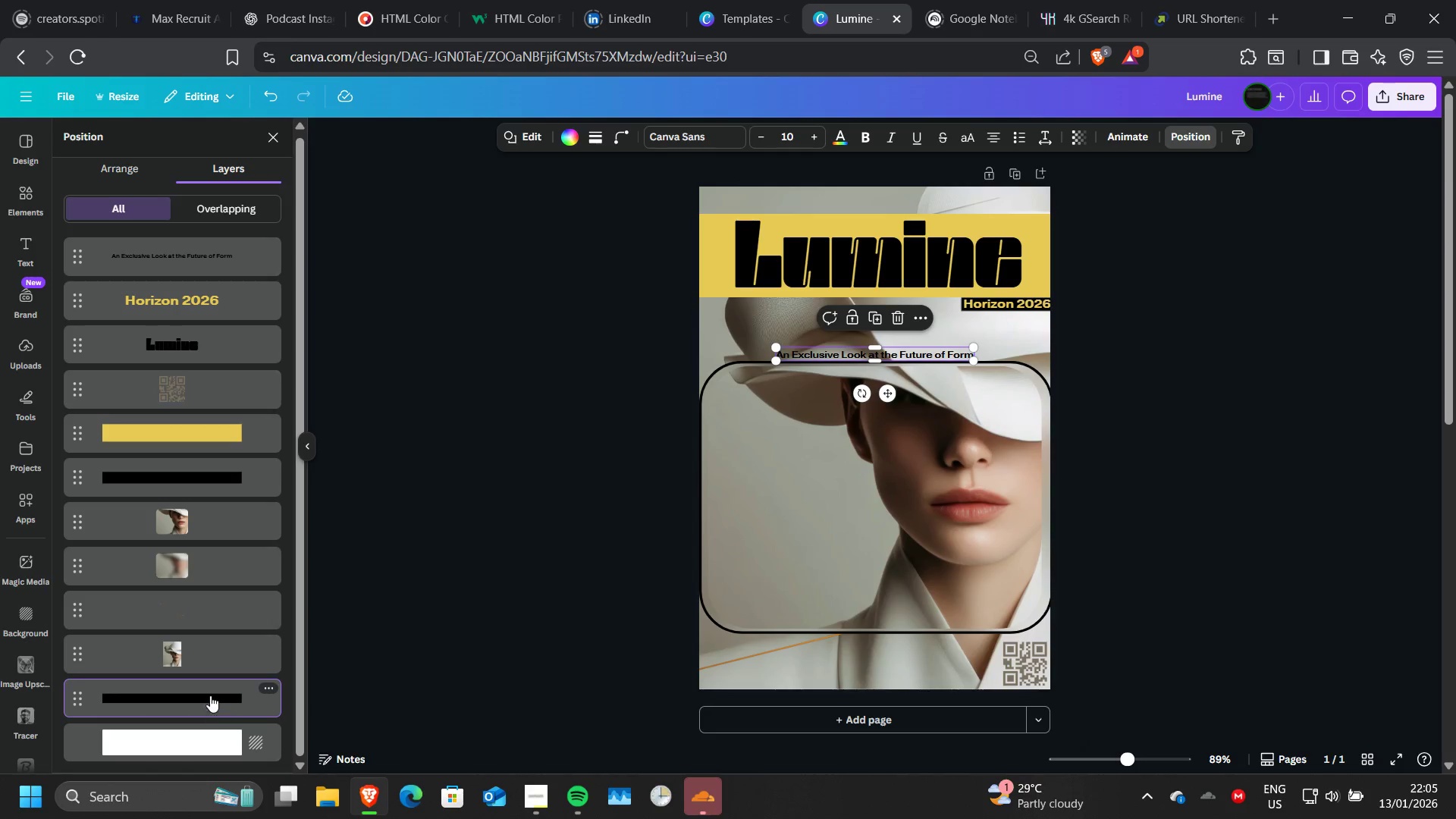 
left_click_drag(start_coordinate=[210, 694], to_coordinate=[211, 632])
 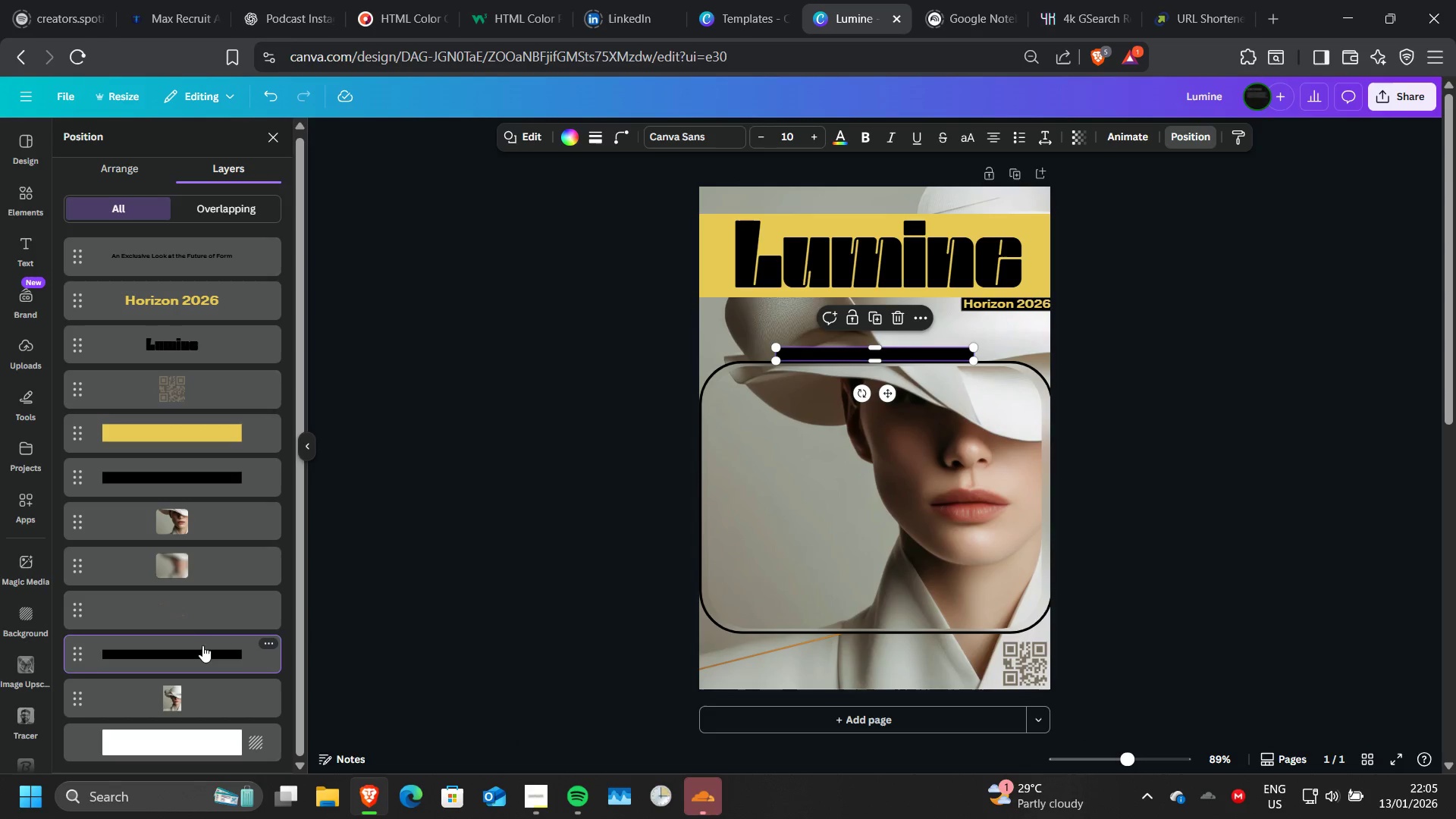 
left_click_drag(start_coordinate=[202, 646], to_coordinate=[207, 588])
 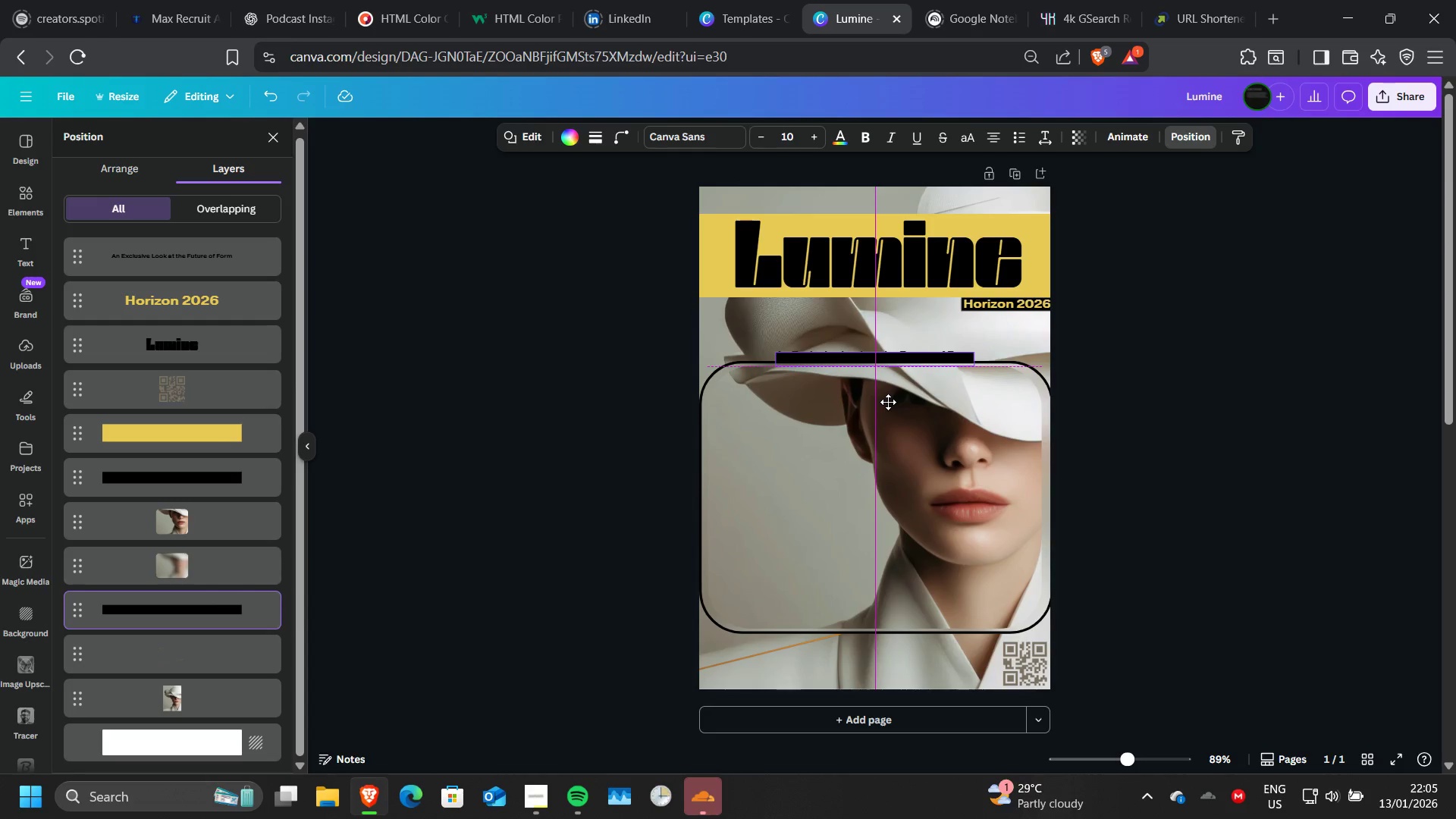 
wait(8.7)
 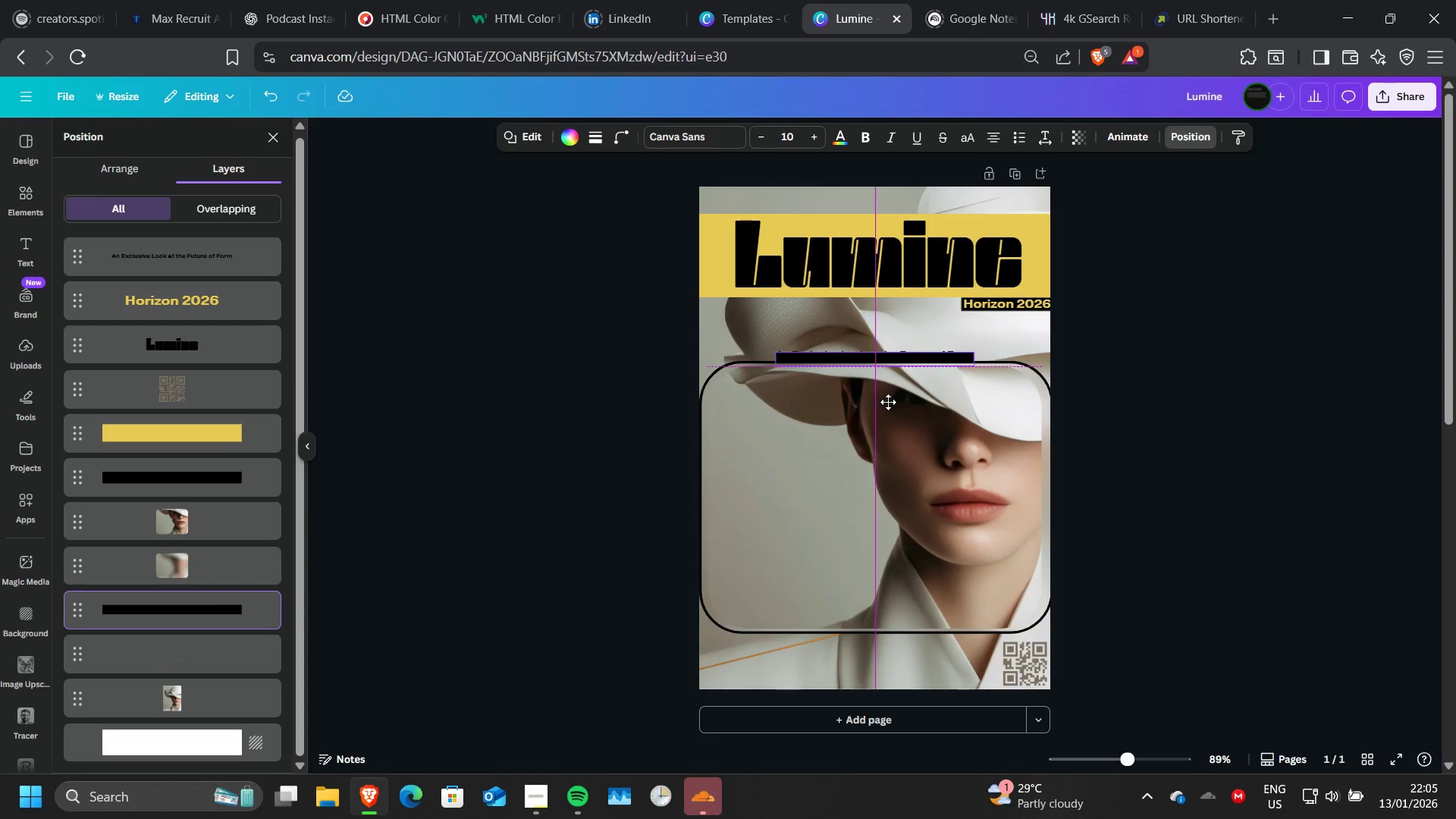 
left_click([620, 131])
 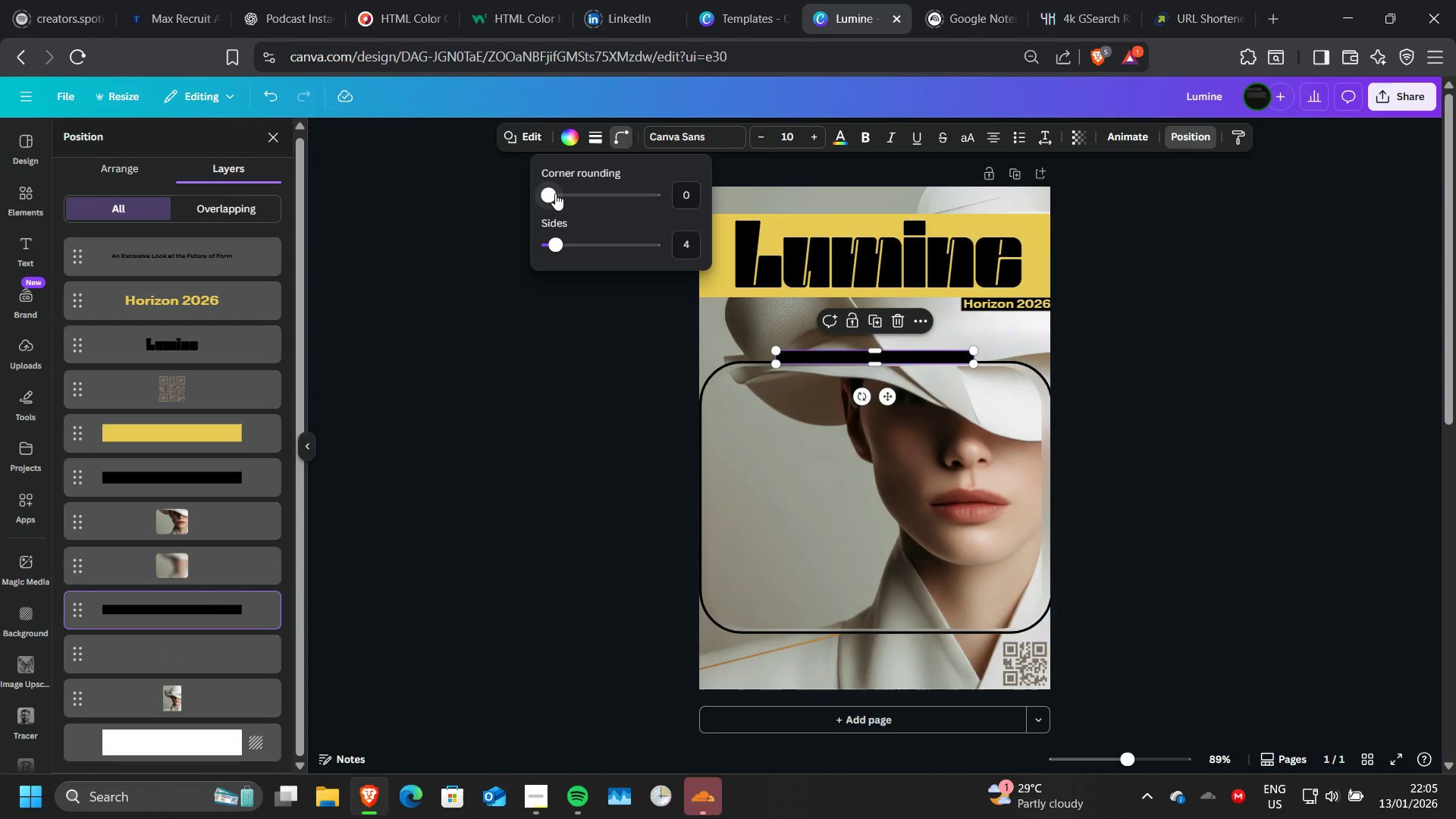 
left_click_drag(start_coordinate=[555, 193], to_coordinate=[560, 194])
 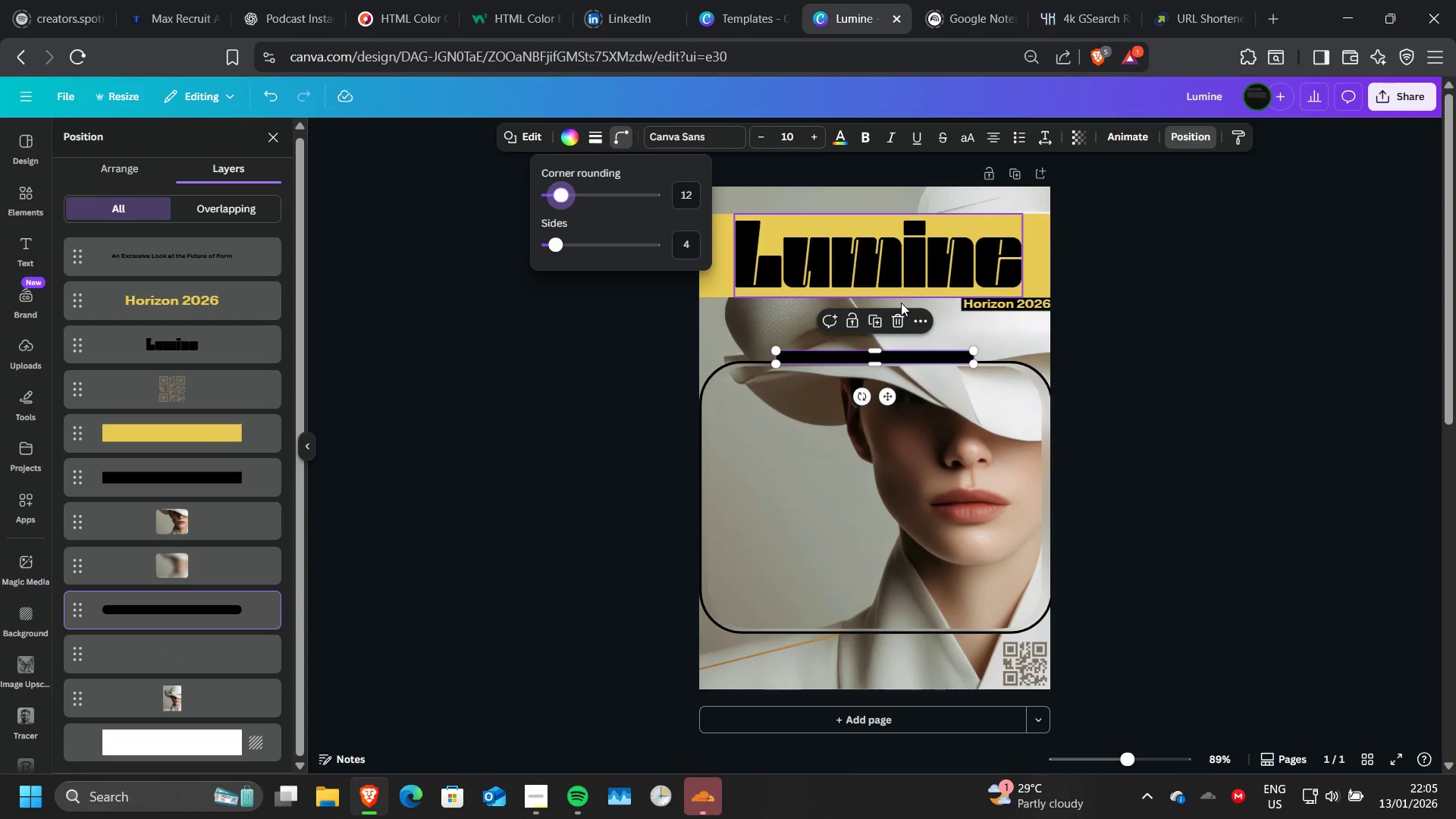 
key(ArrowDown)
 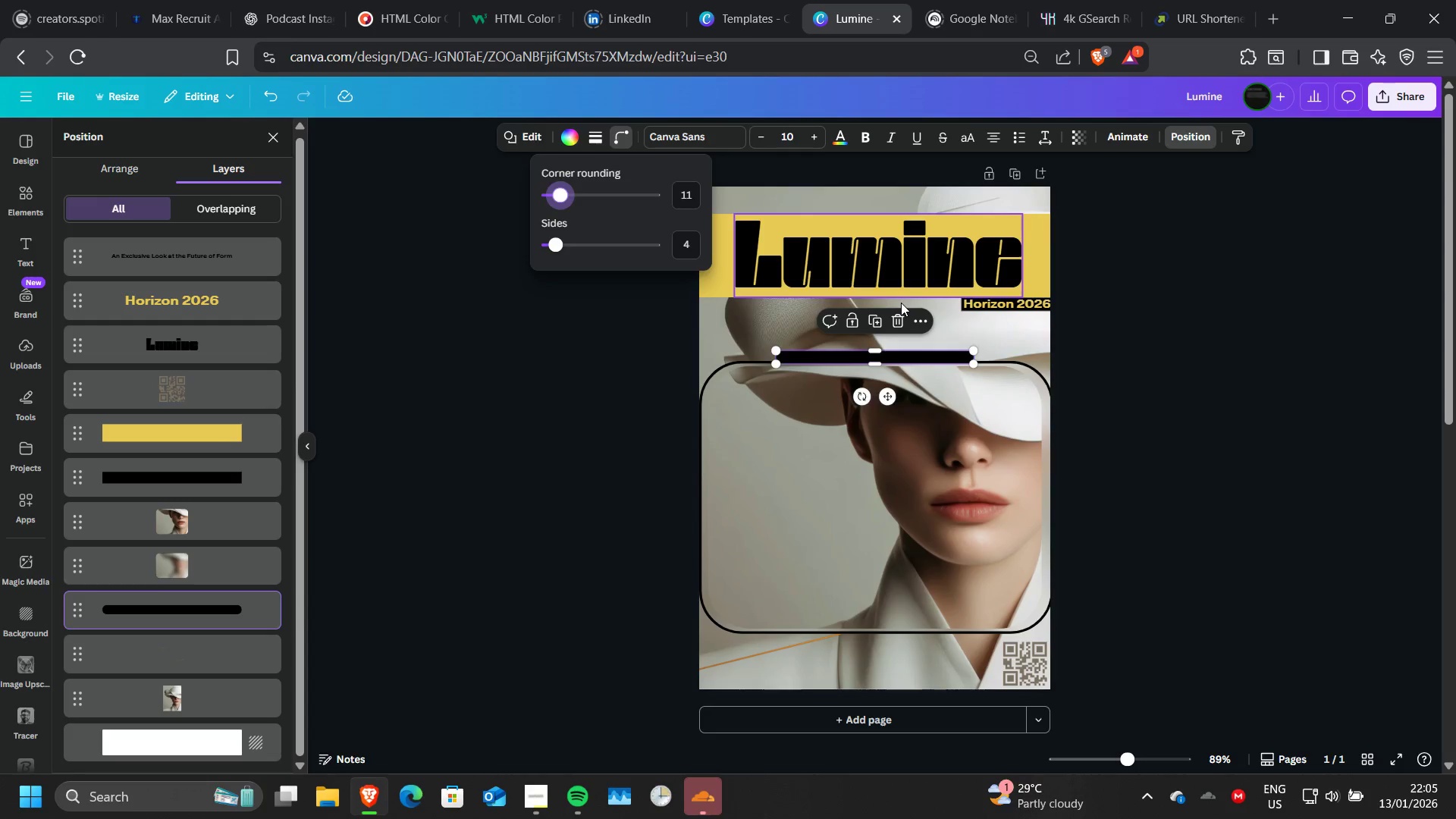 
key(ArrowDown)
 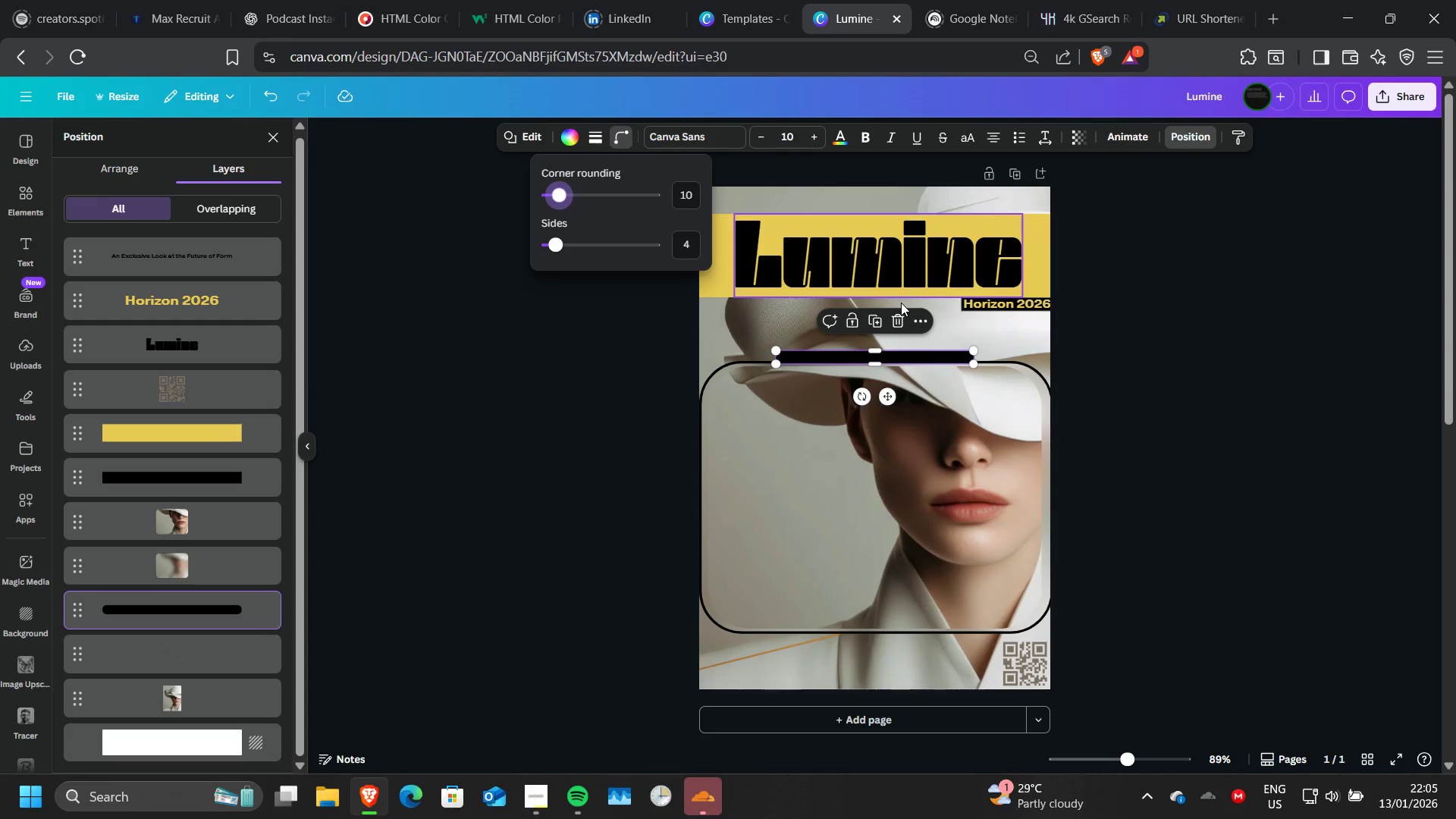 
key(ArrowDown)
 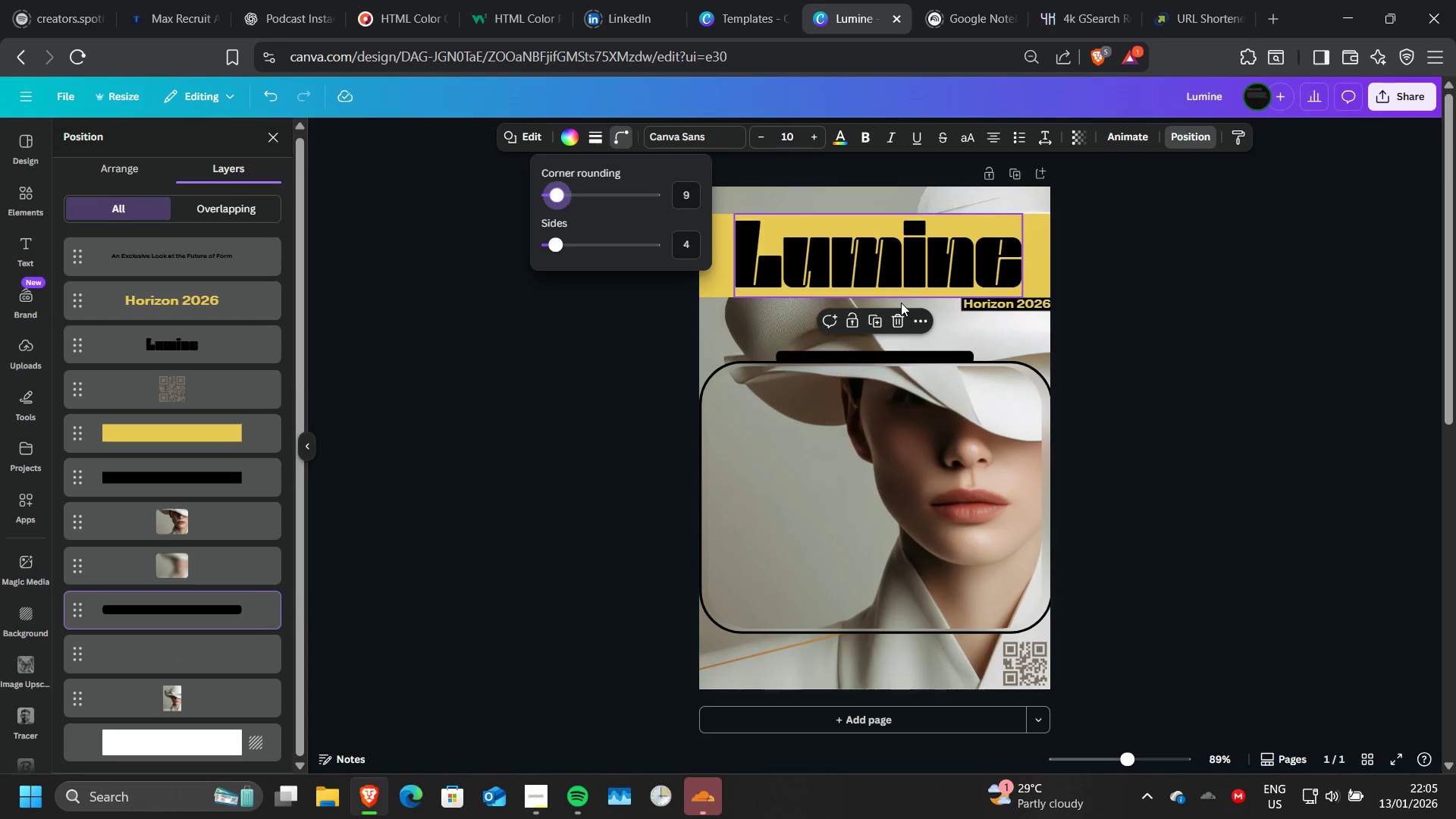 
key(ArrowDown)
 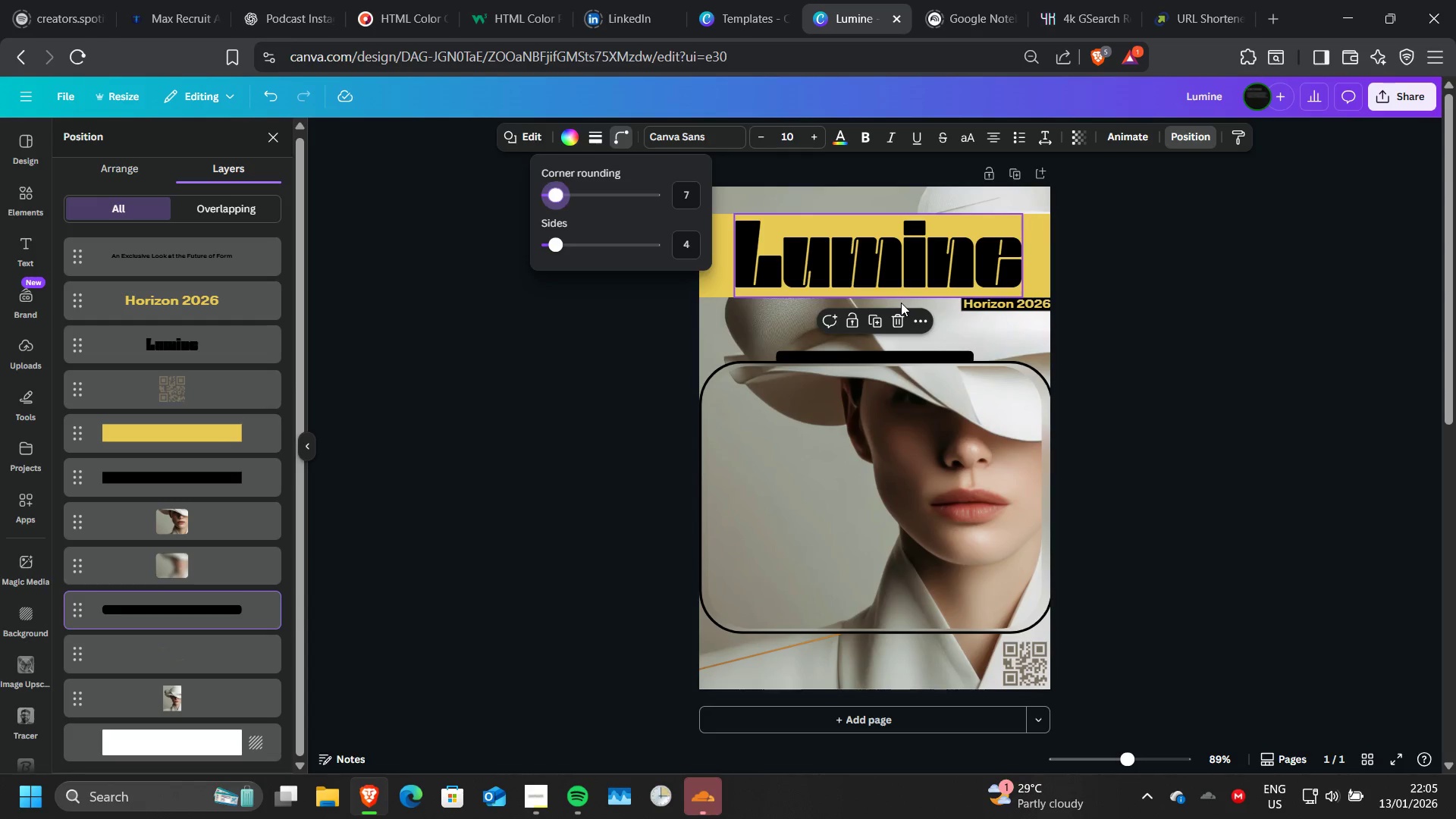 
key(ArrowDown)
 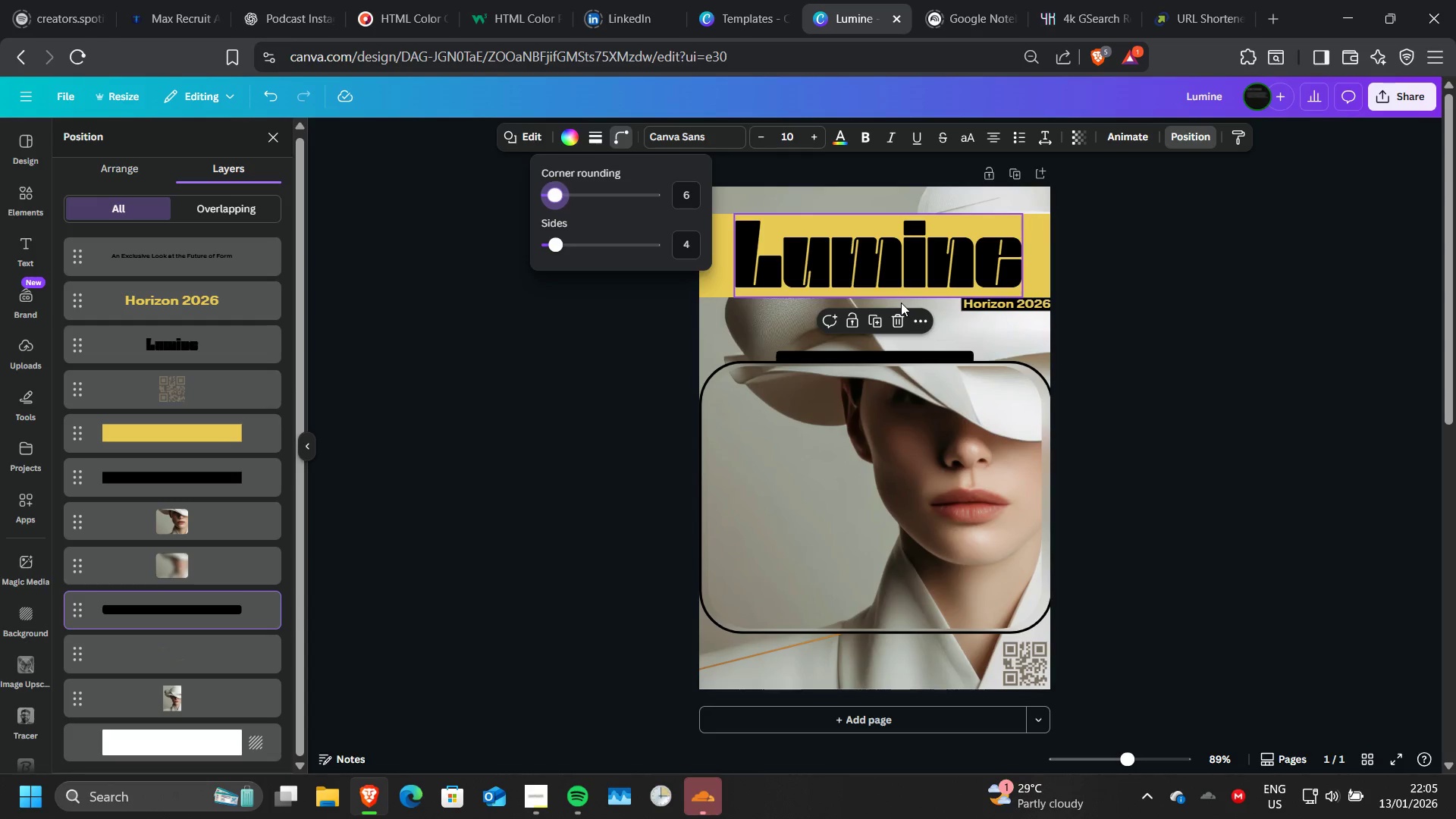 
key(ArrowDown)
 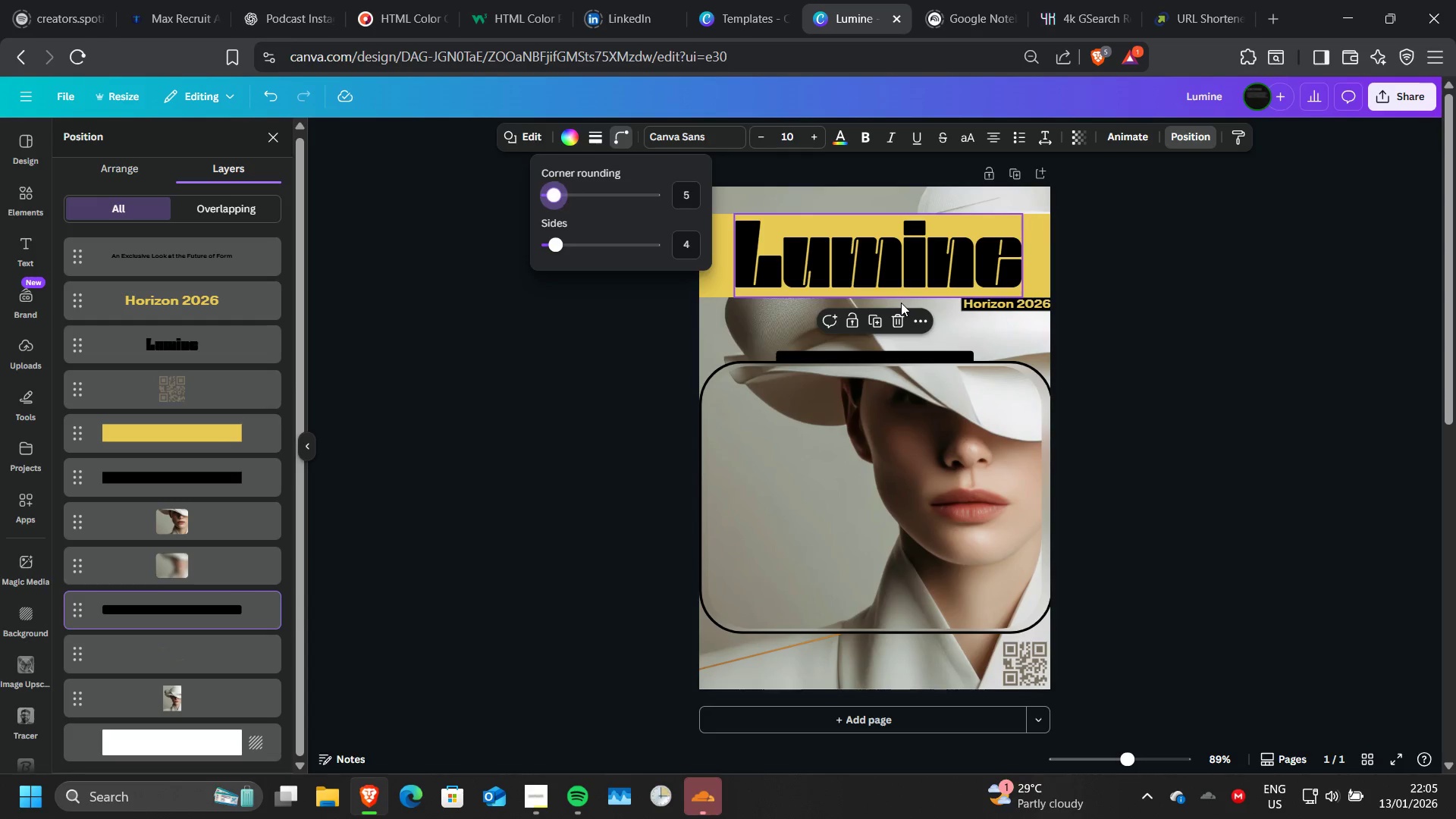 
key(ArrowDown)
 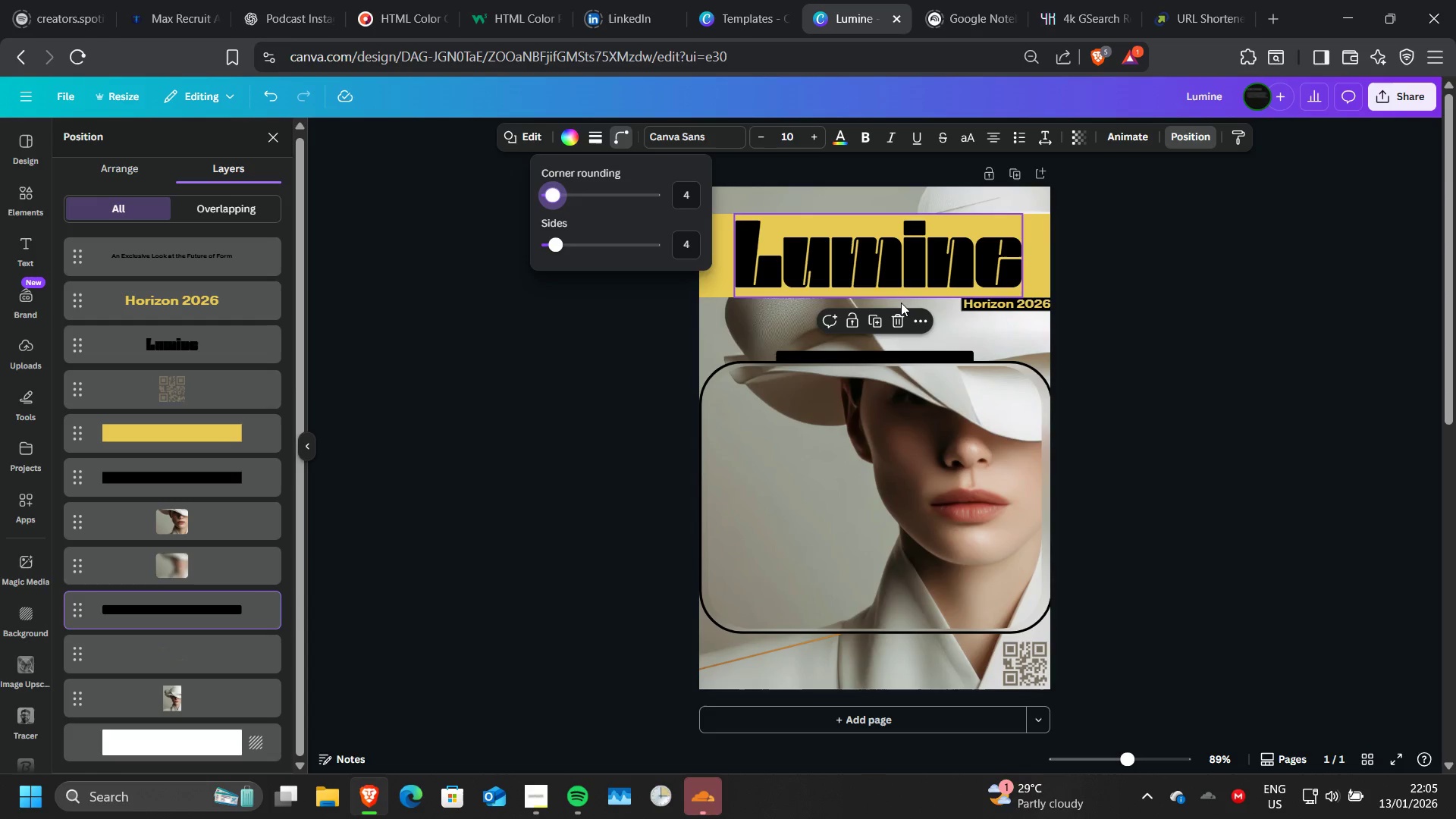 
key(ArrowDown)
 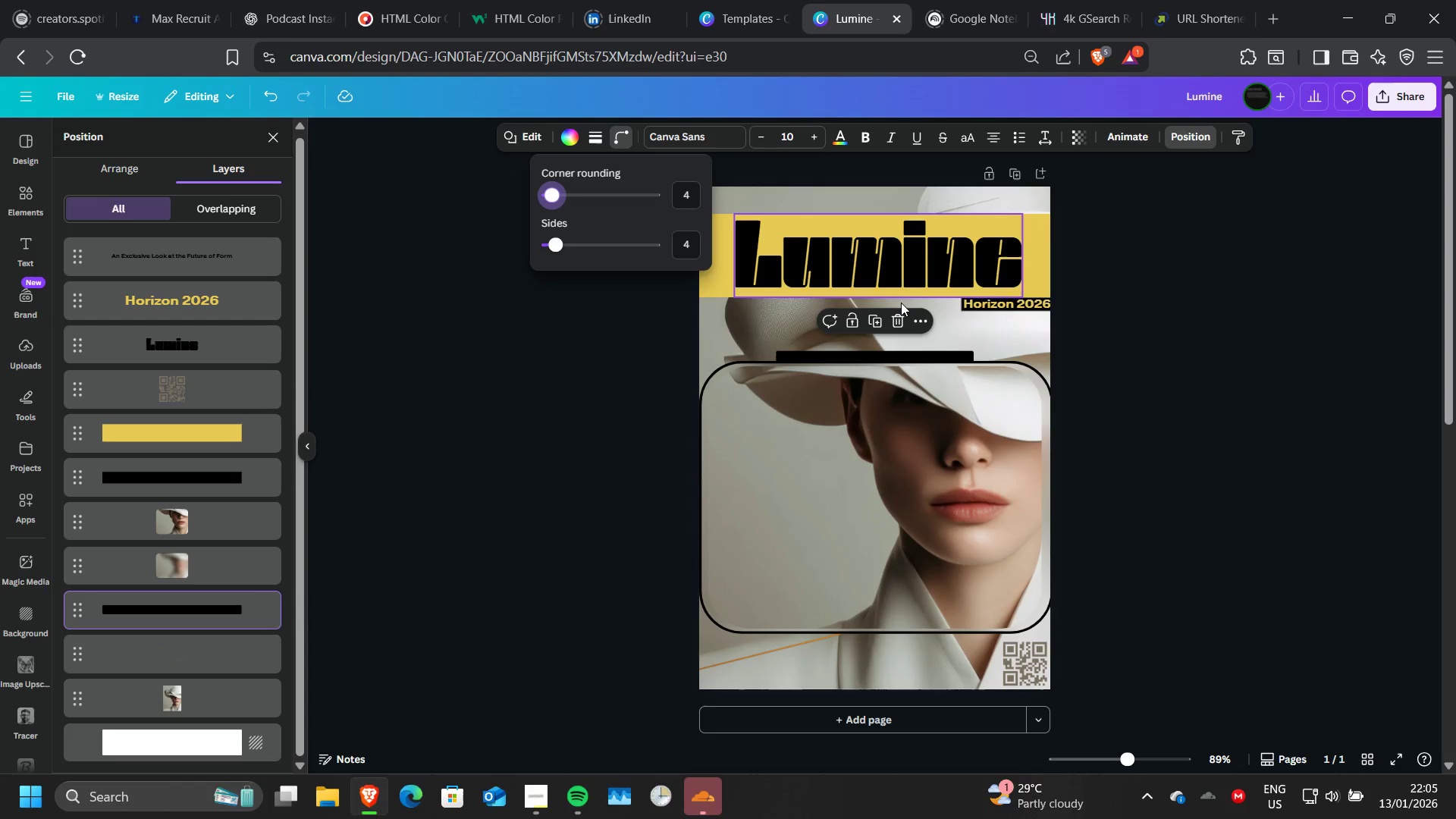 
key(ArrowDown)
 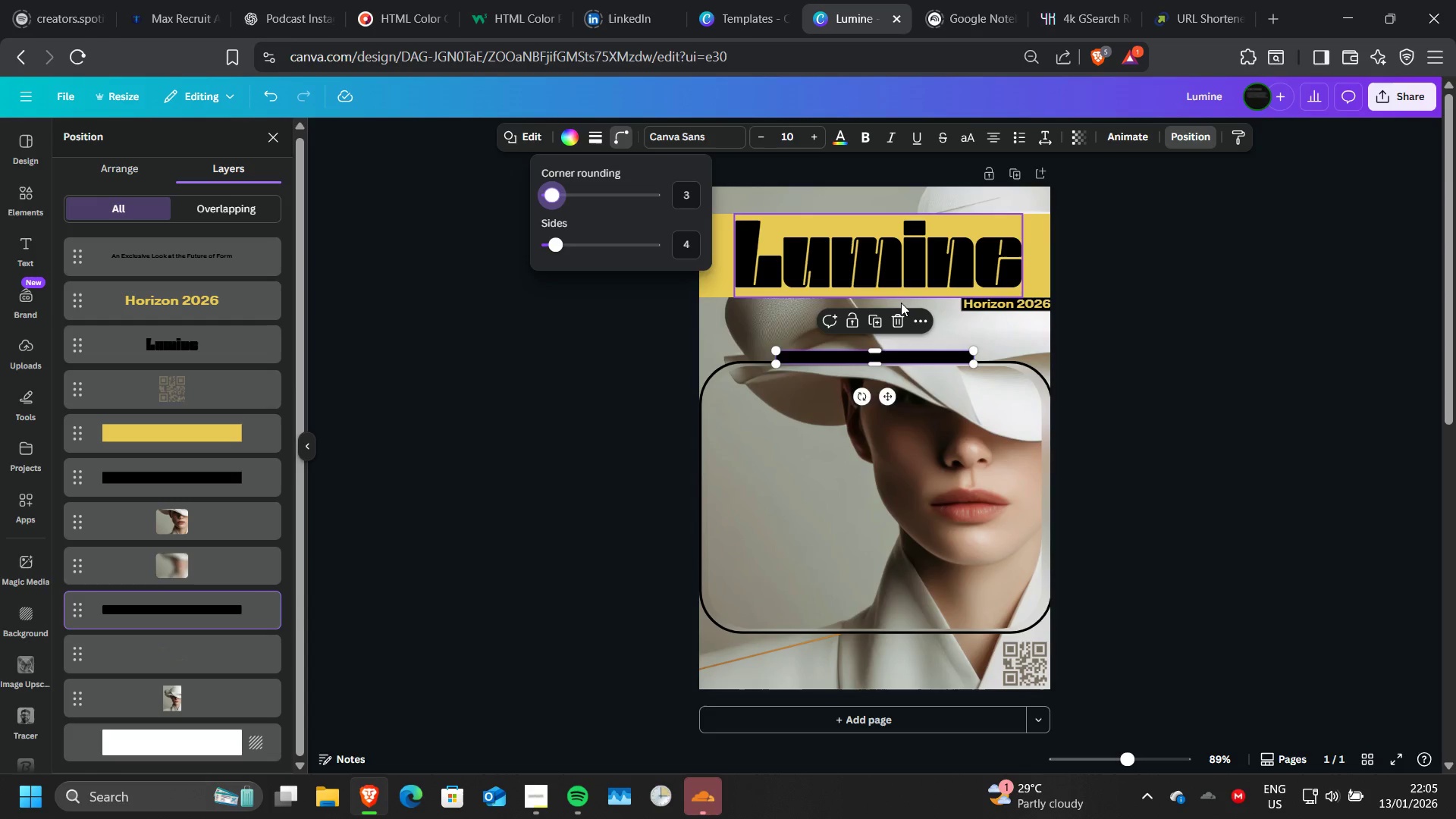 
key(ArrowUp)
 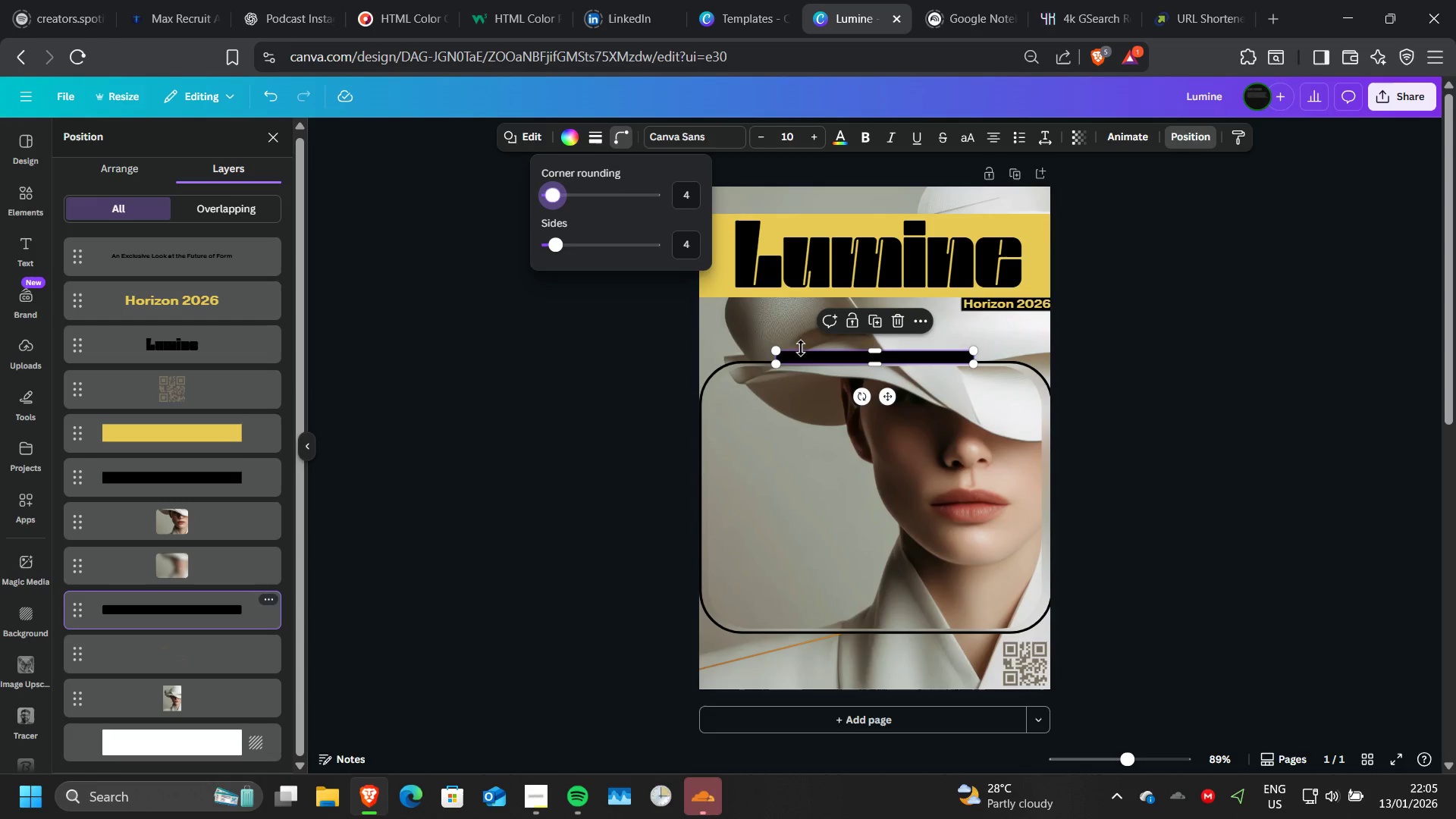 
wait(7.69)
 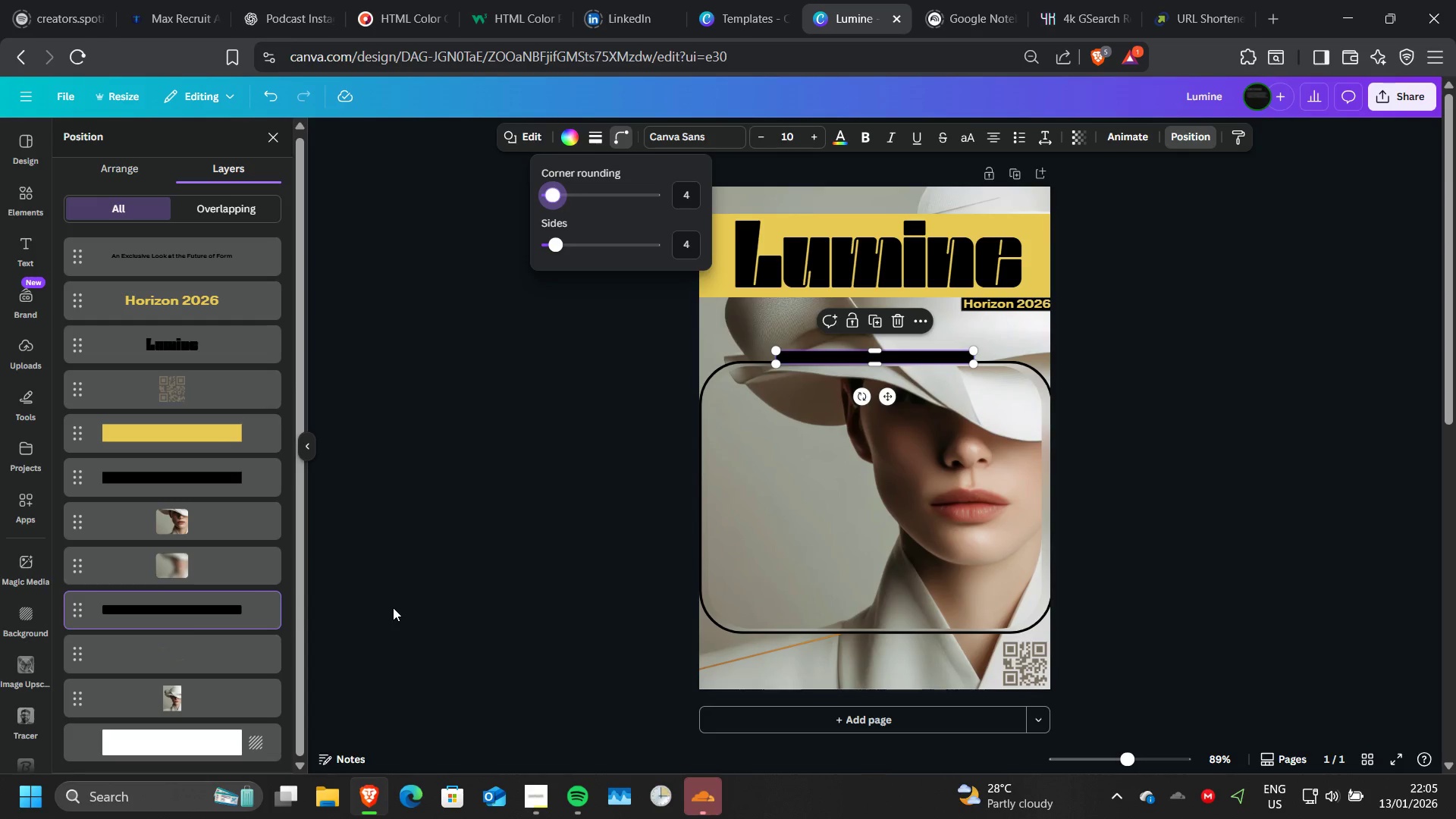 
left_click([140, 262])
 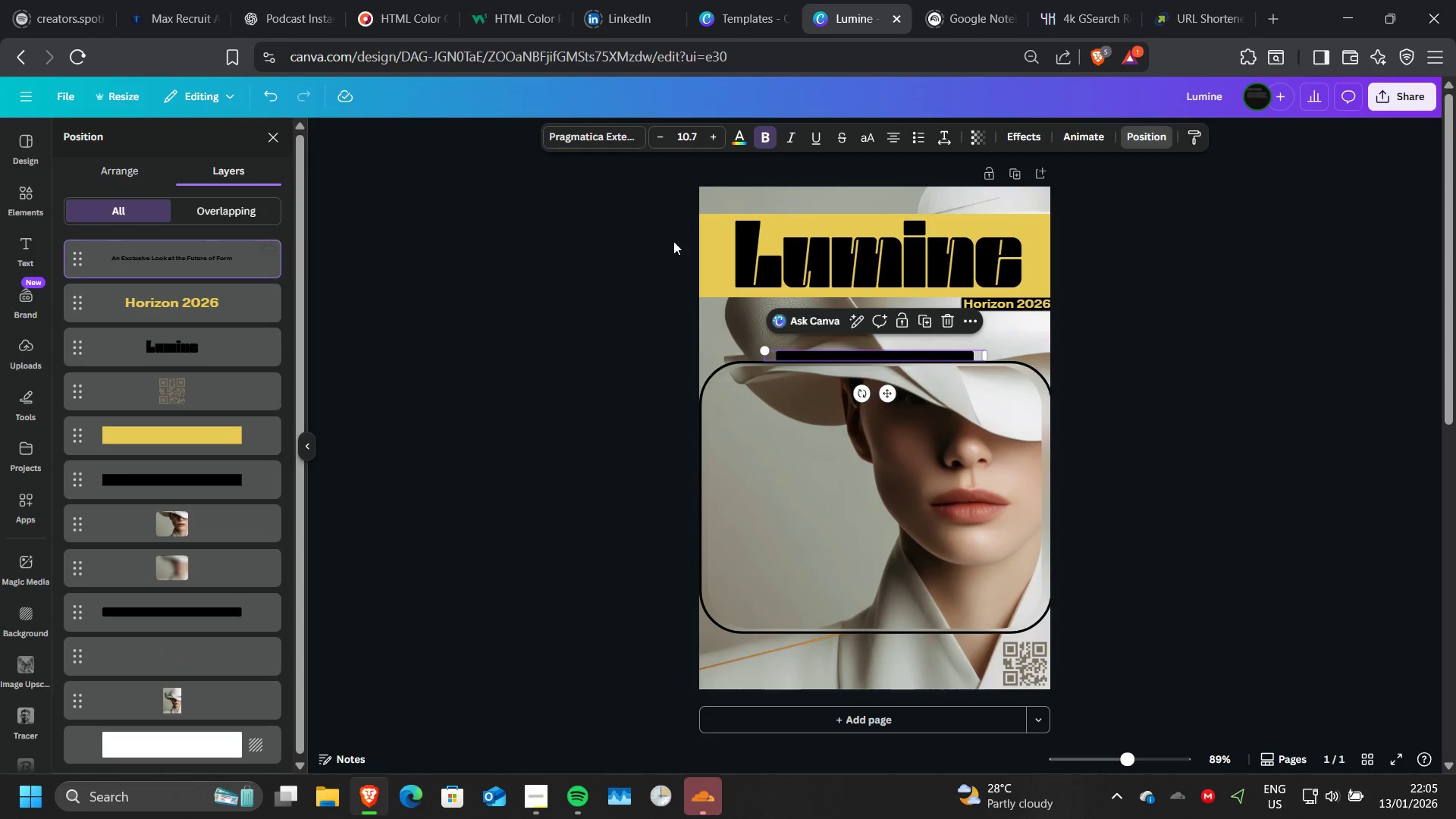 
left_click([744, 133])
 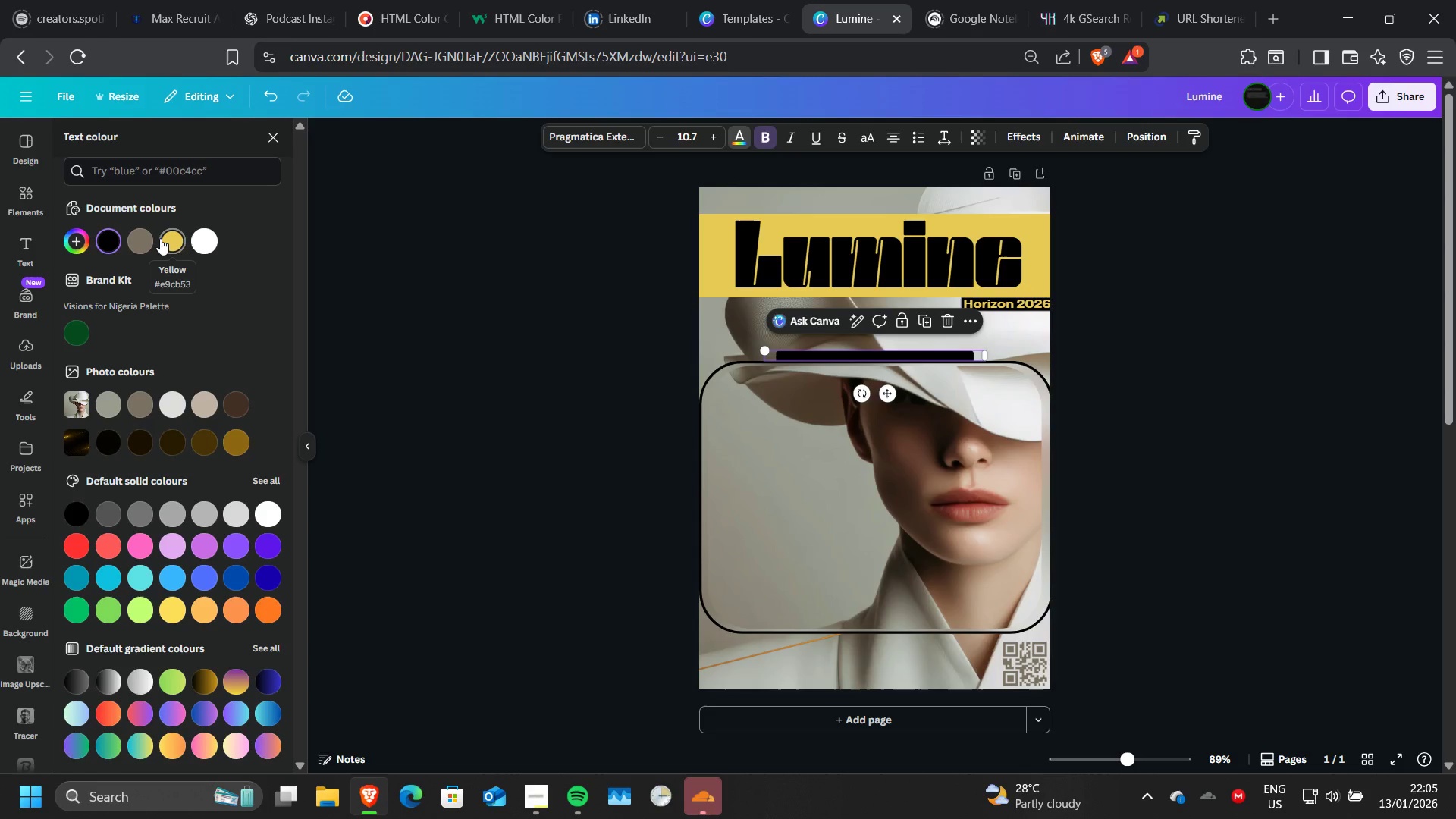 
left_click([160, 238])
 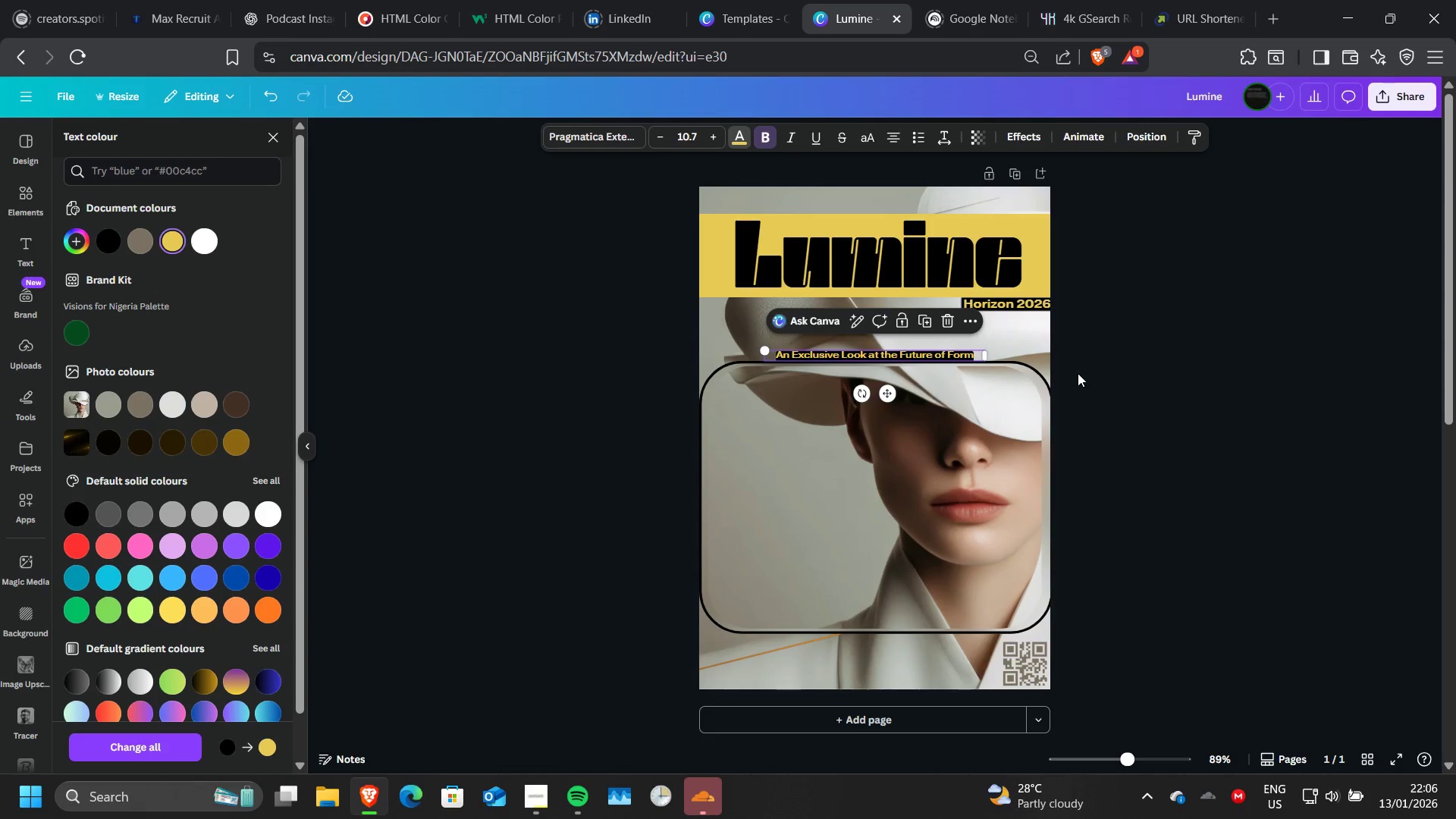 
double_click([1123, 373])
 